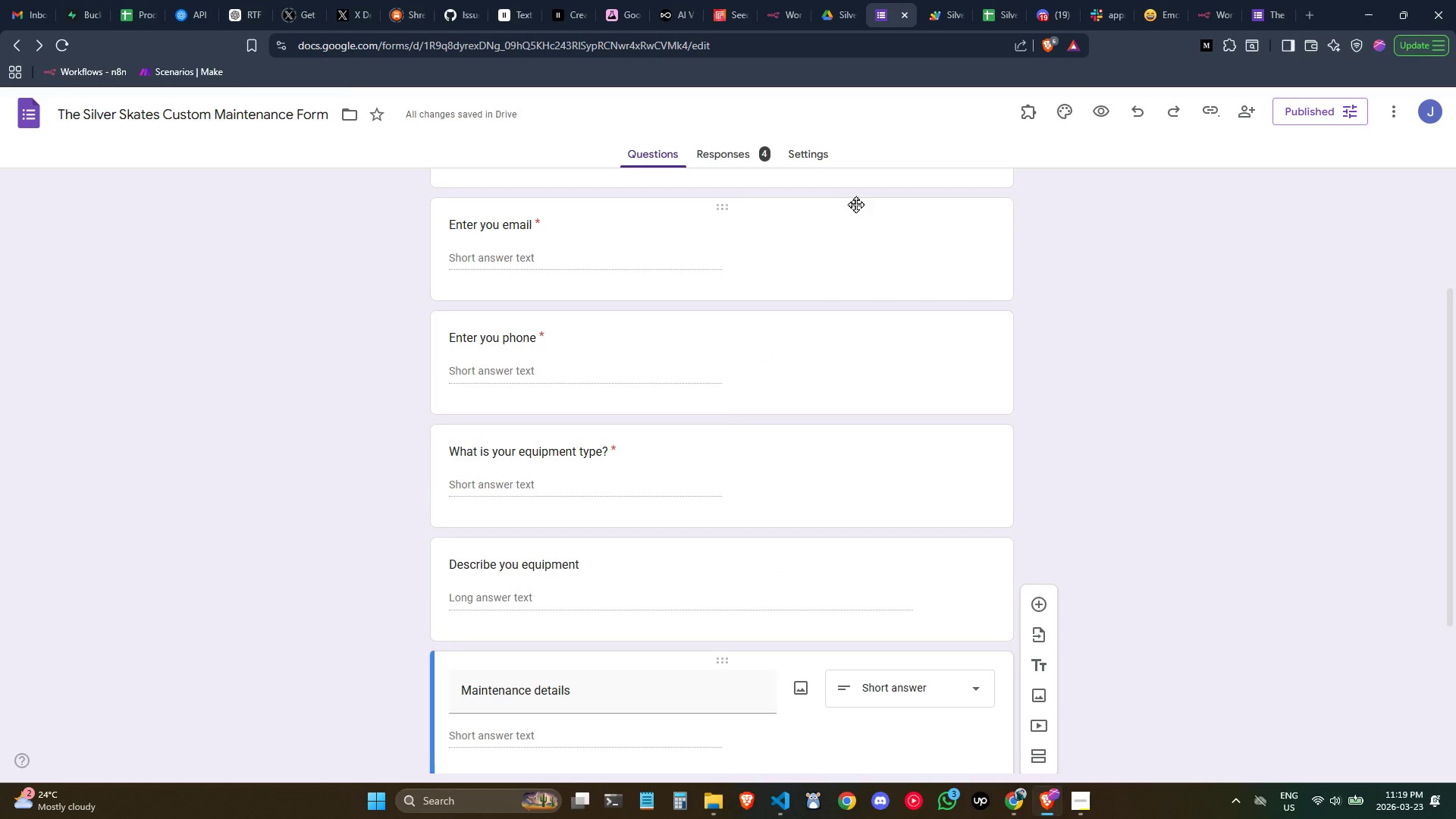 
left_click([733, 155])
 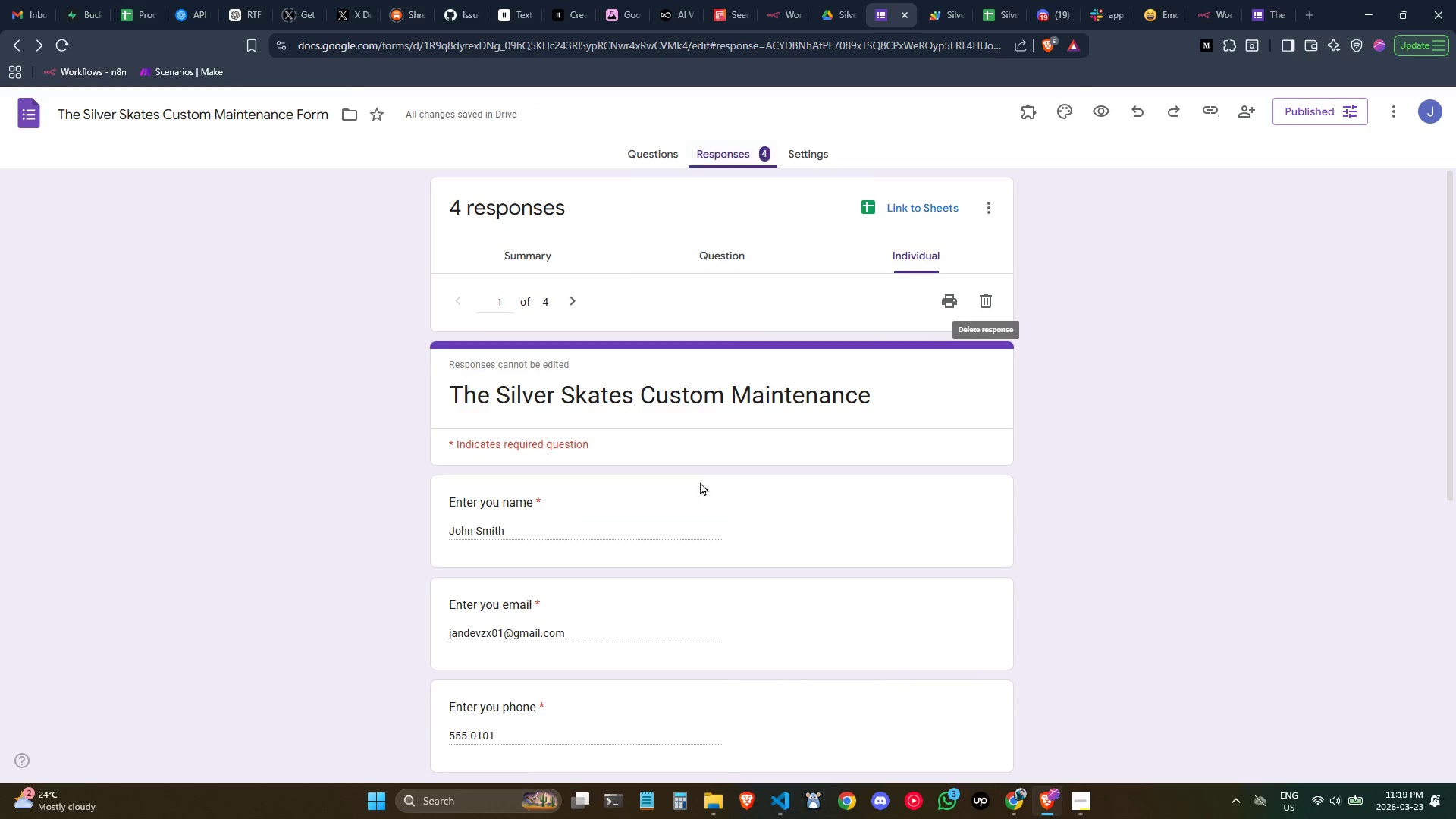 
scroll: coordinate [588, 473], scroll_direction: down, amount: 1.0
 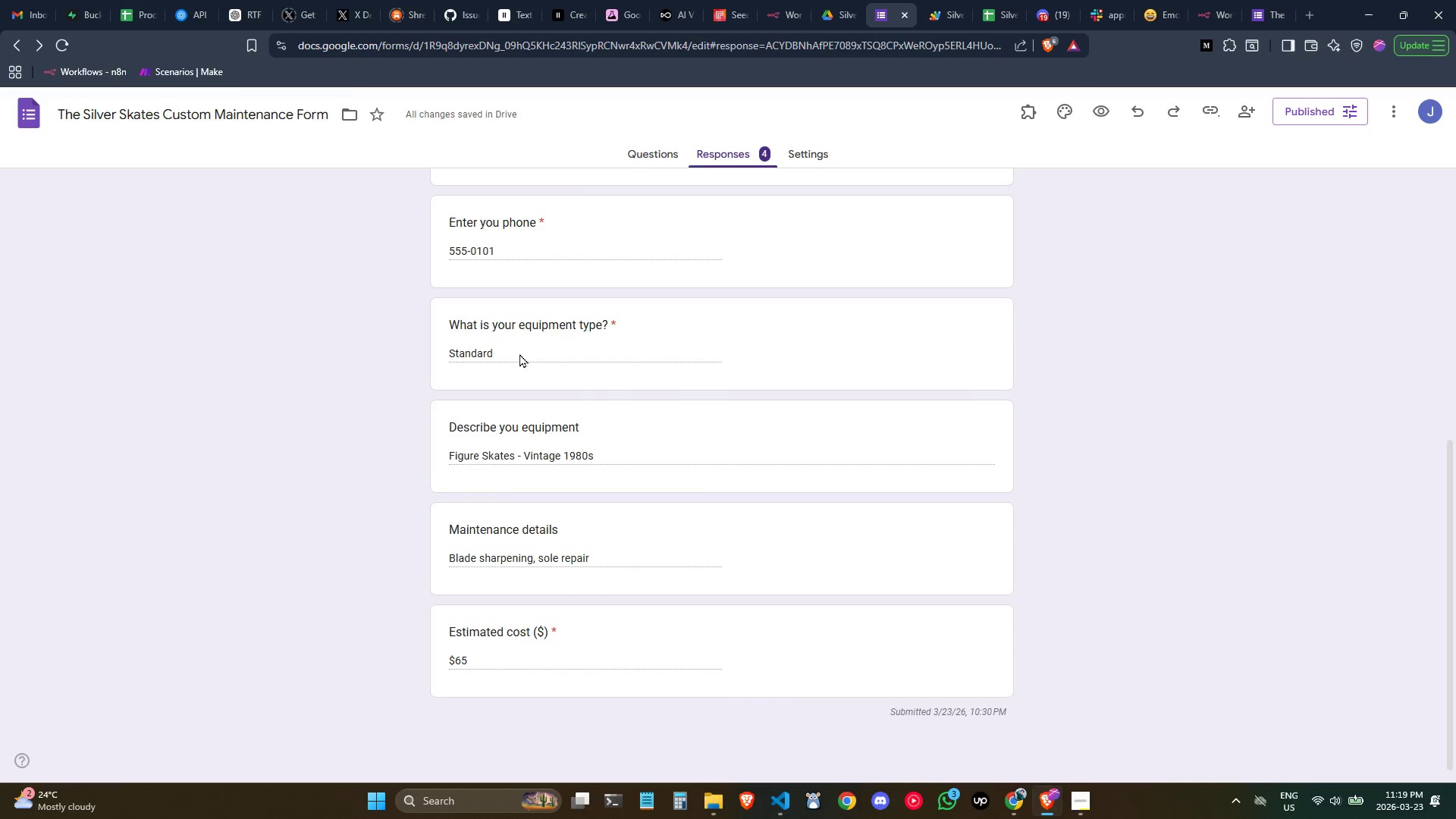 
double_click([490, 348])
 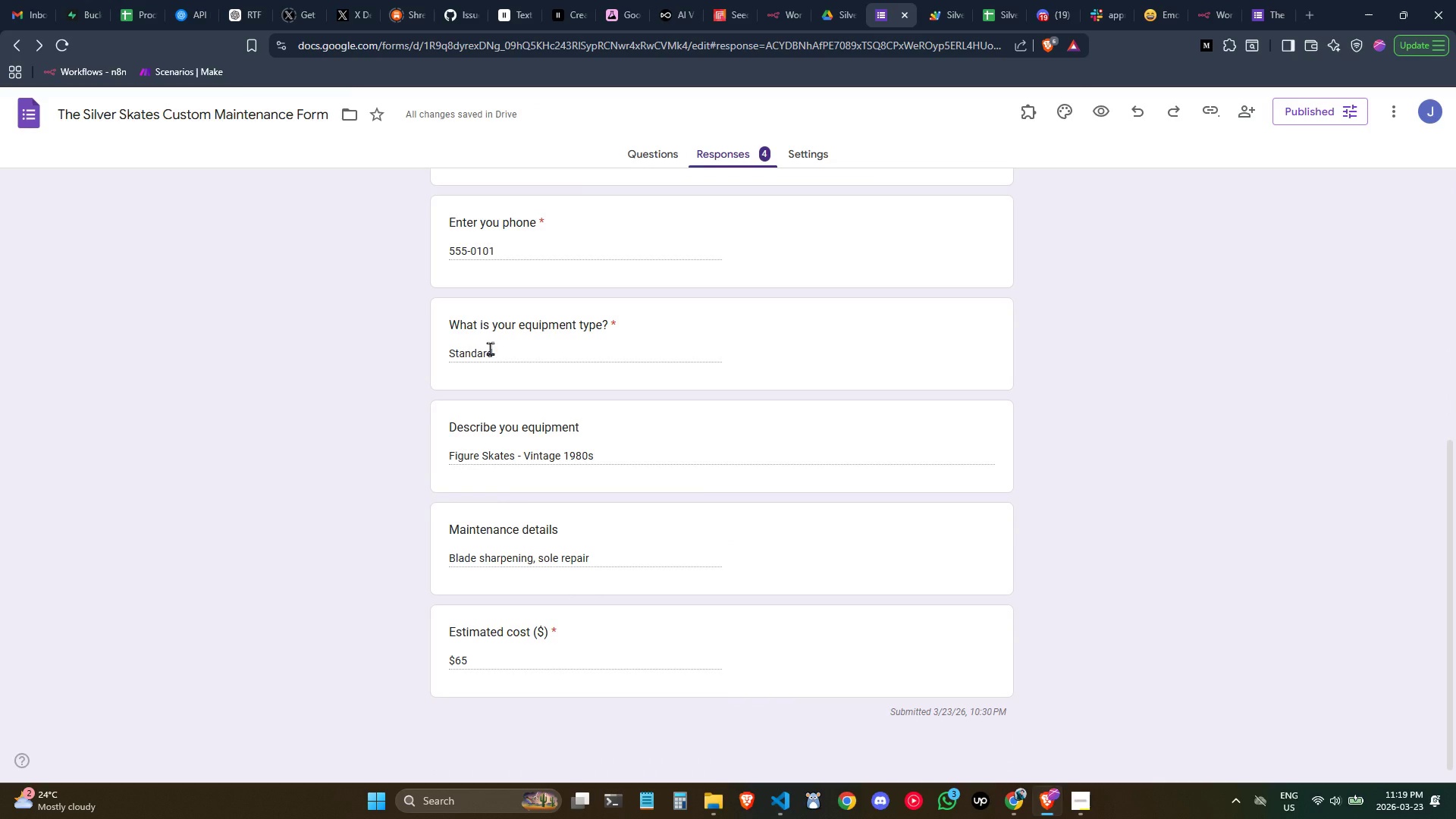 
triple_click([490, 348])
 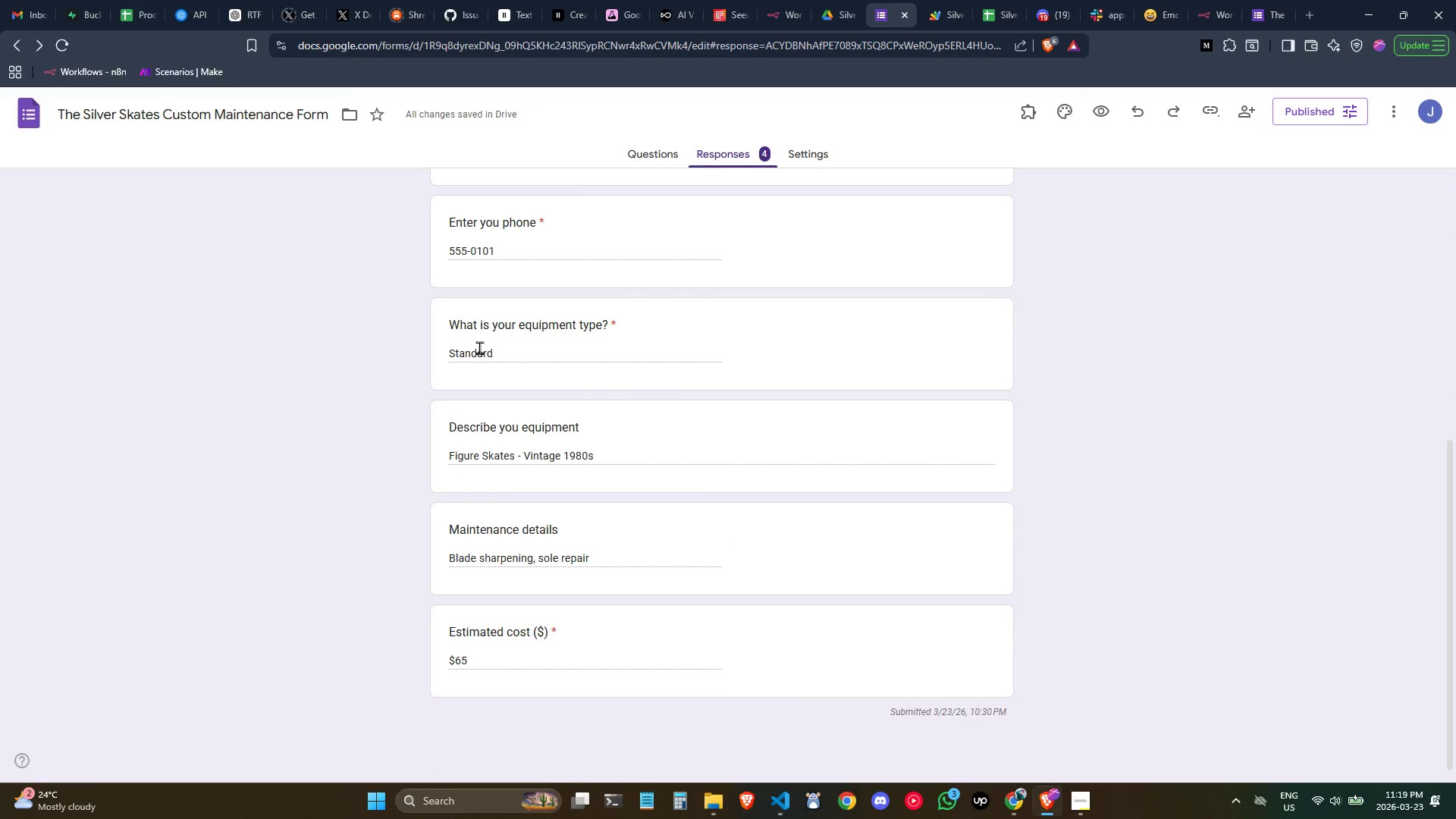 
double_click([479, 347])
 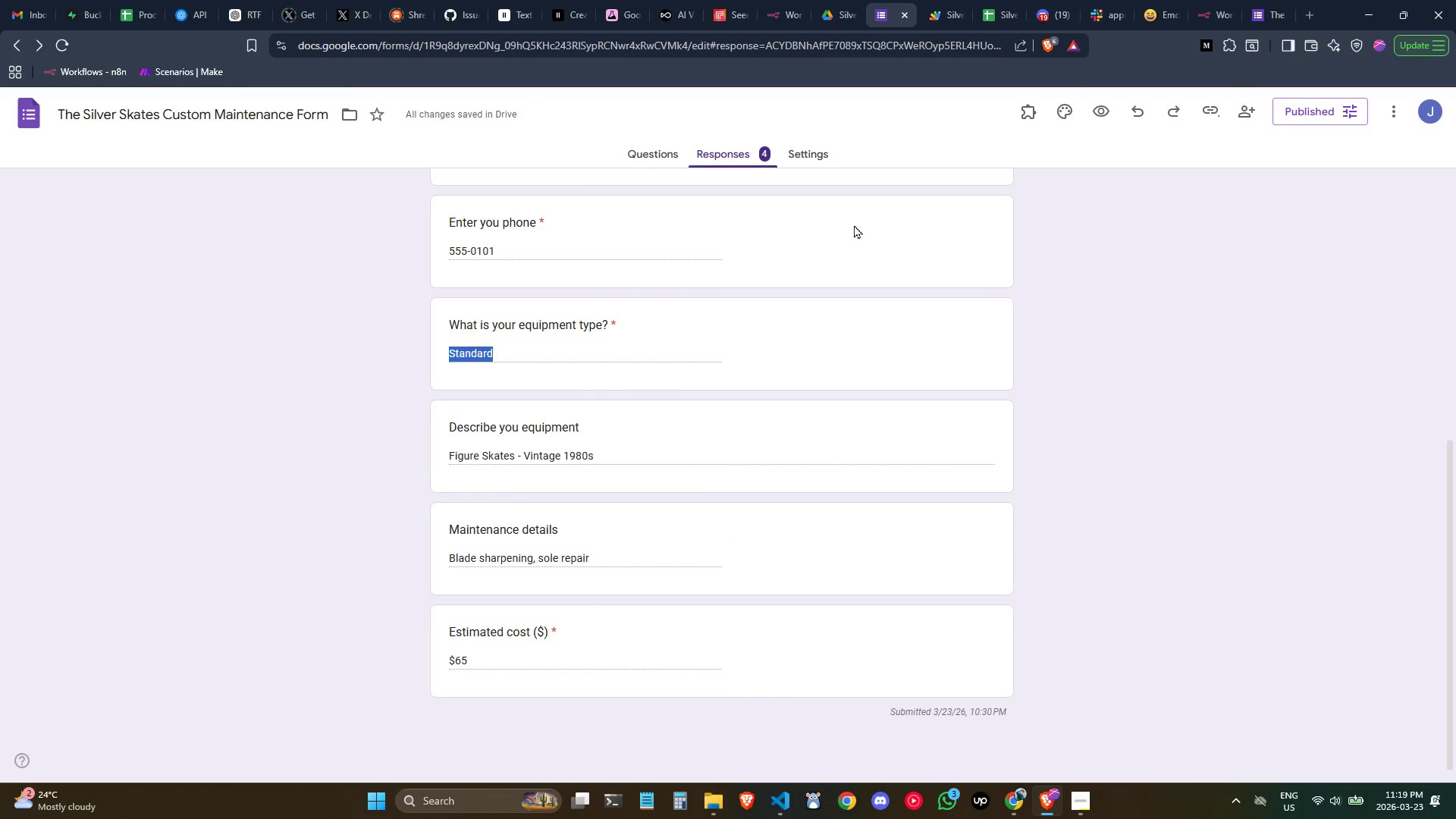 
key(Control+C)
 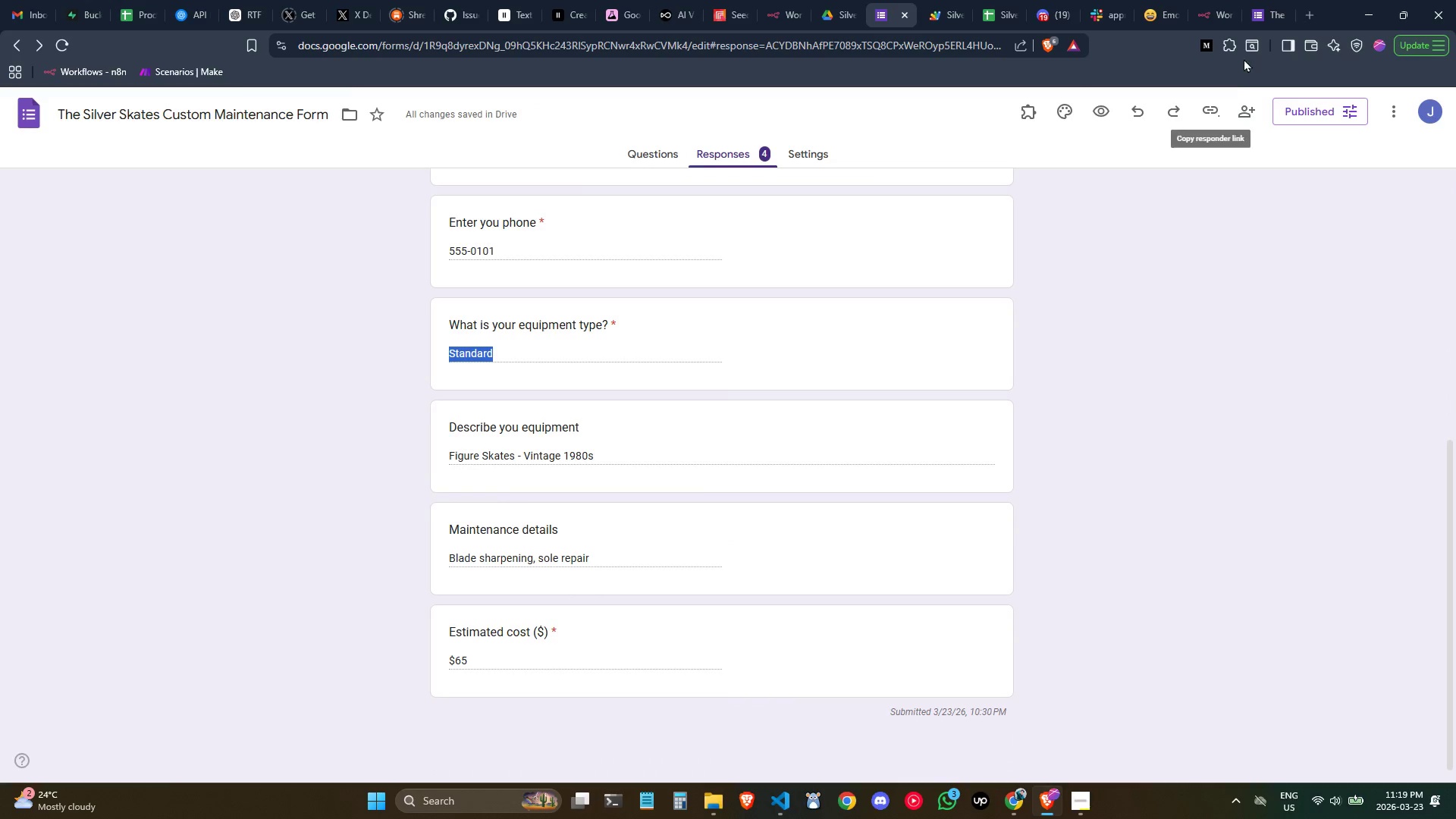 
key(Control+C)
 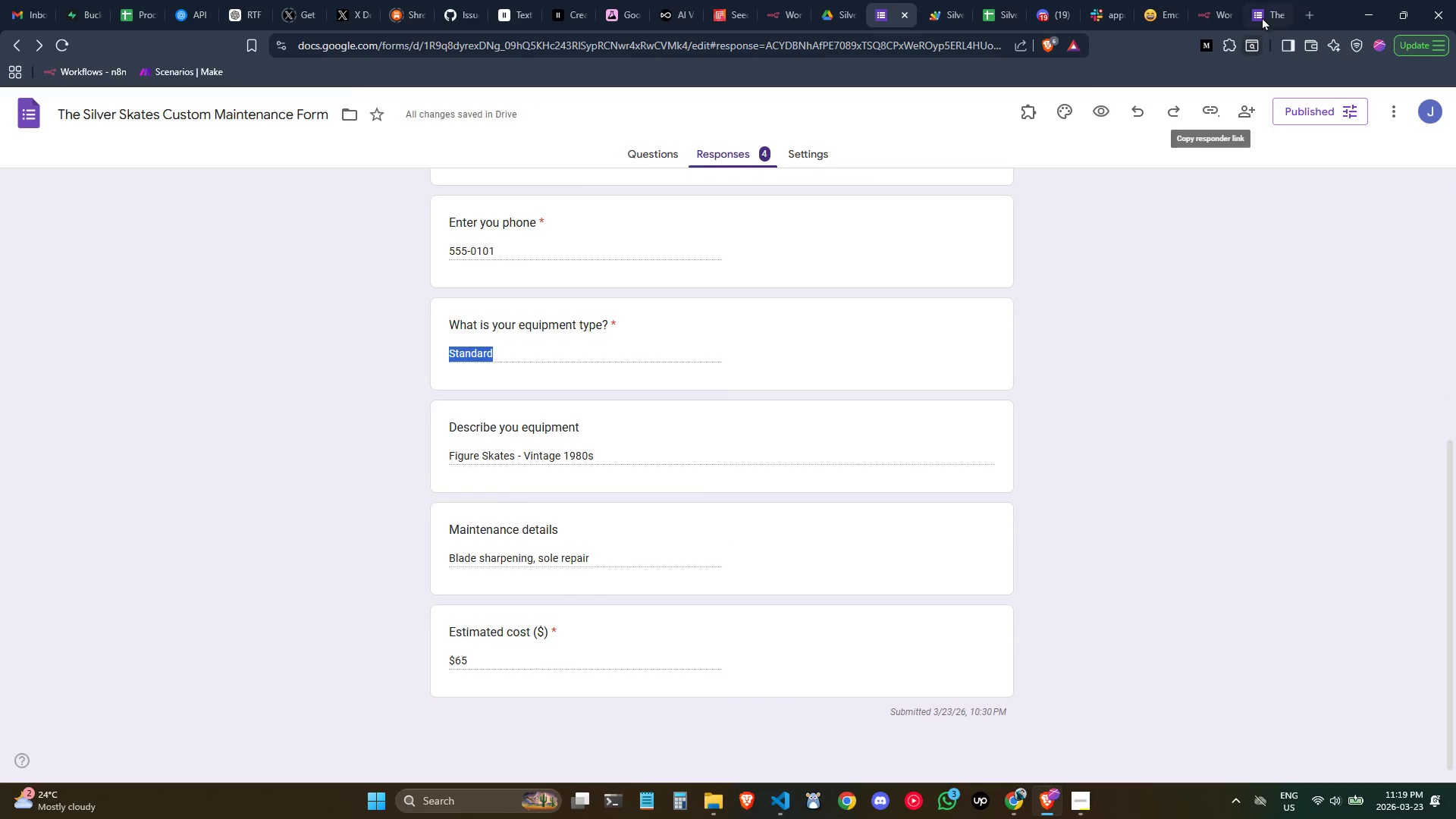 
left_click([1266, 11])
 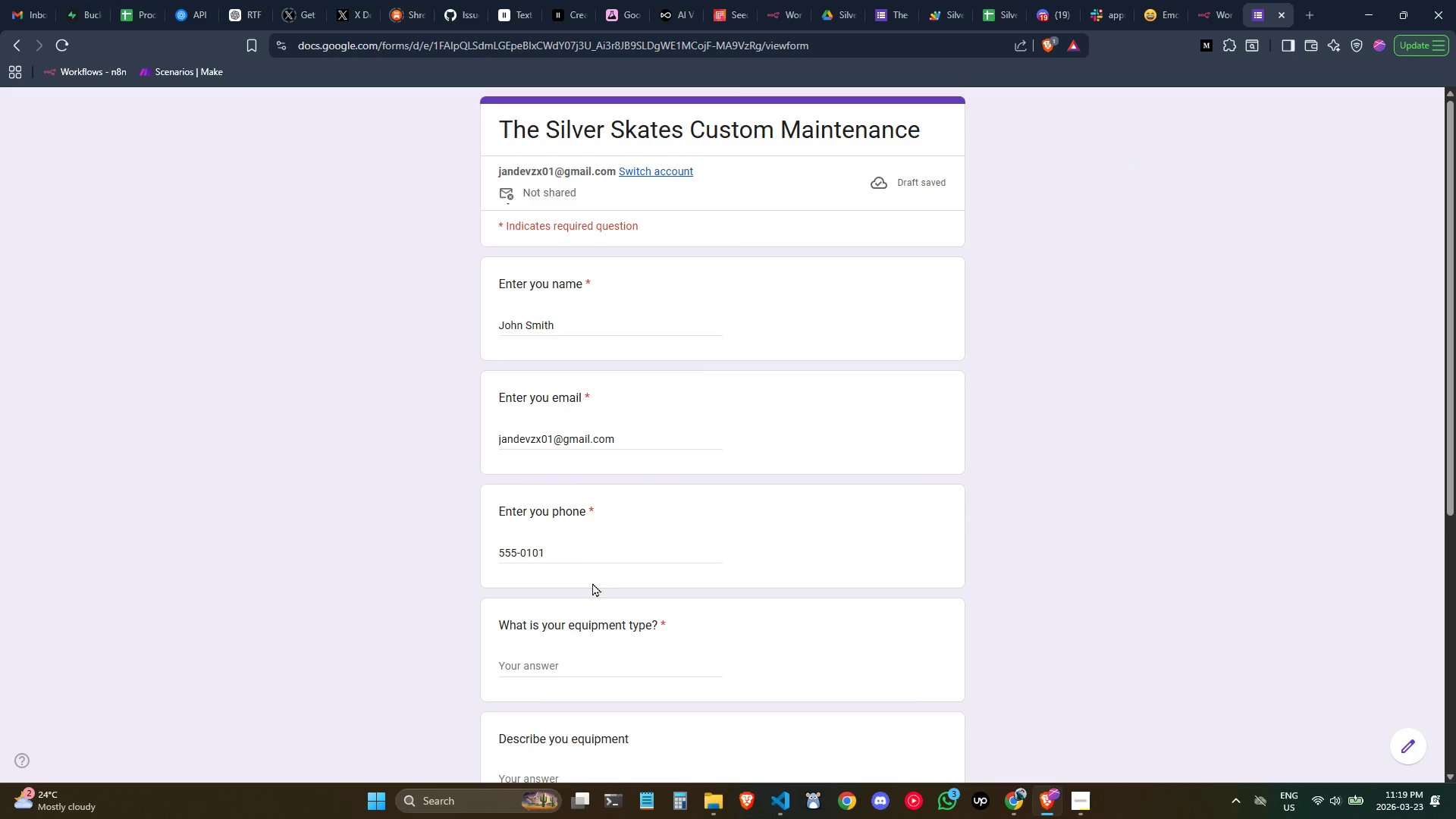 
scroll: coordinate [580, 564], scroll_direction: down, amount: 1.0
 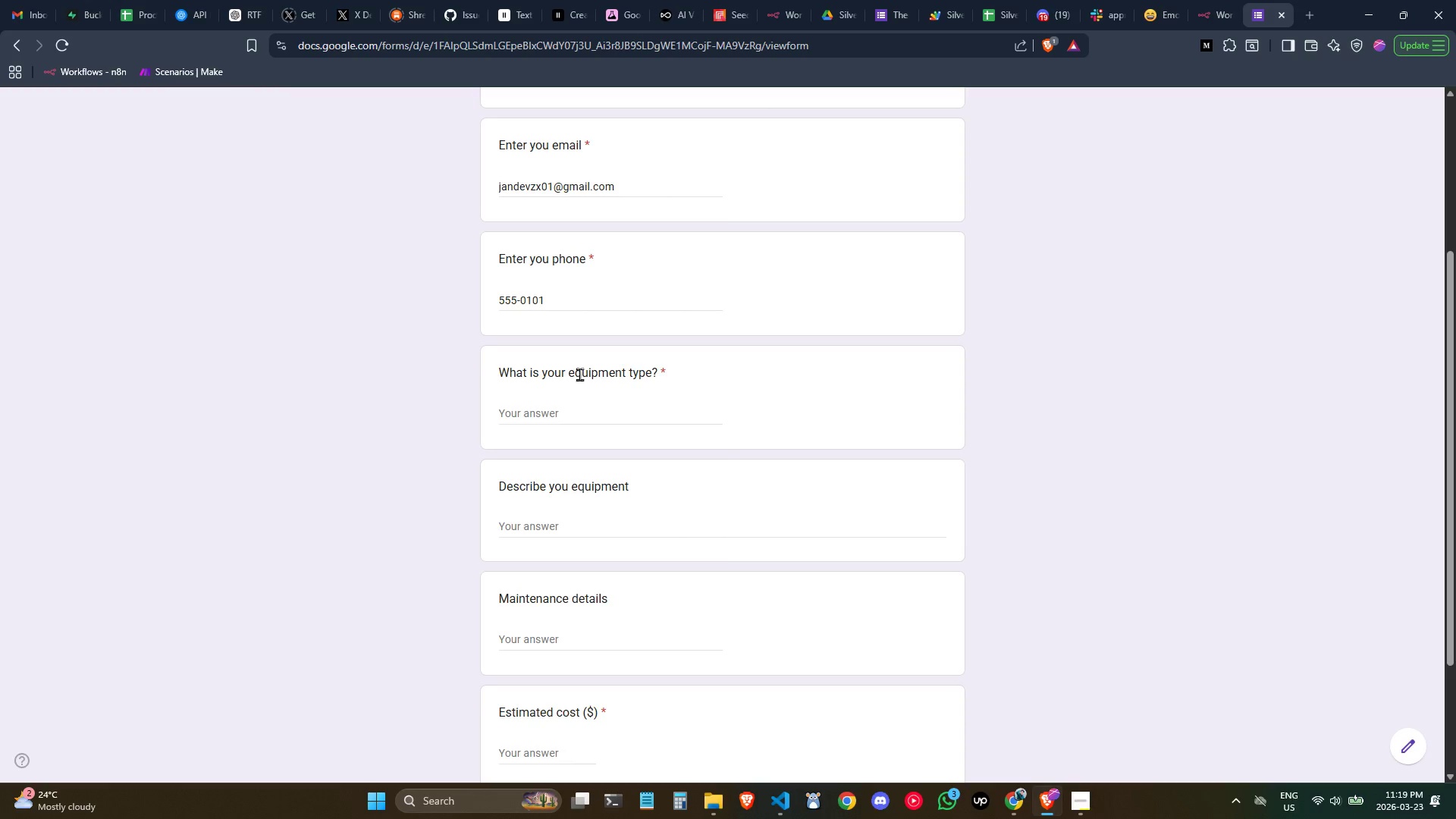 
left_click([572, 411])
 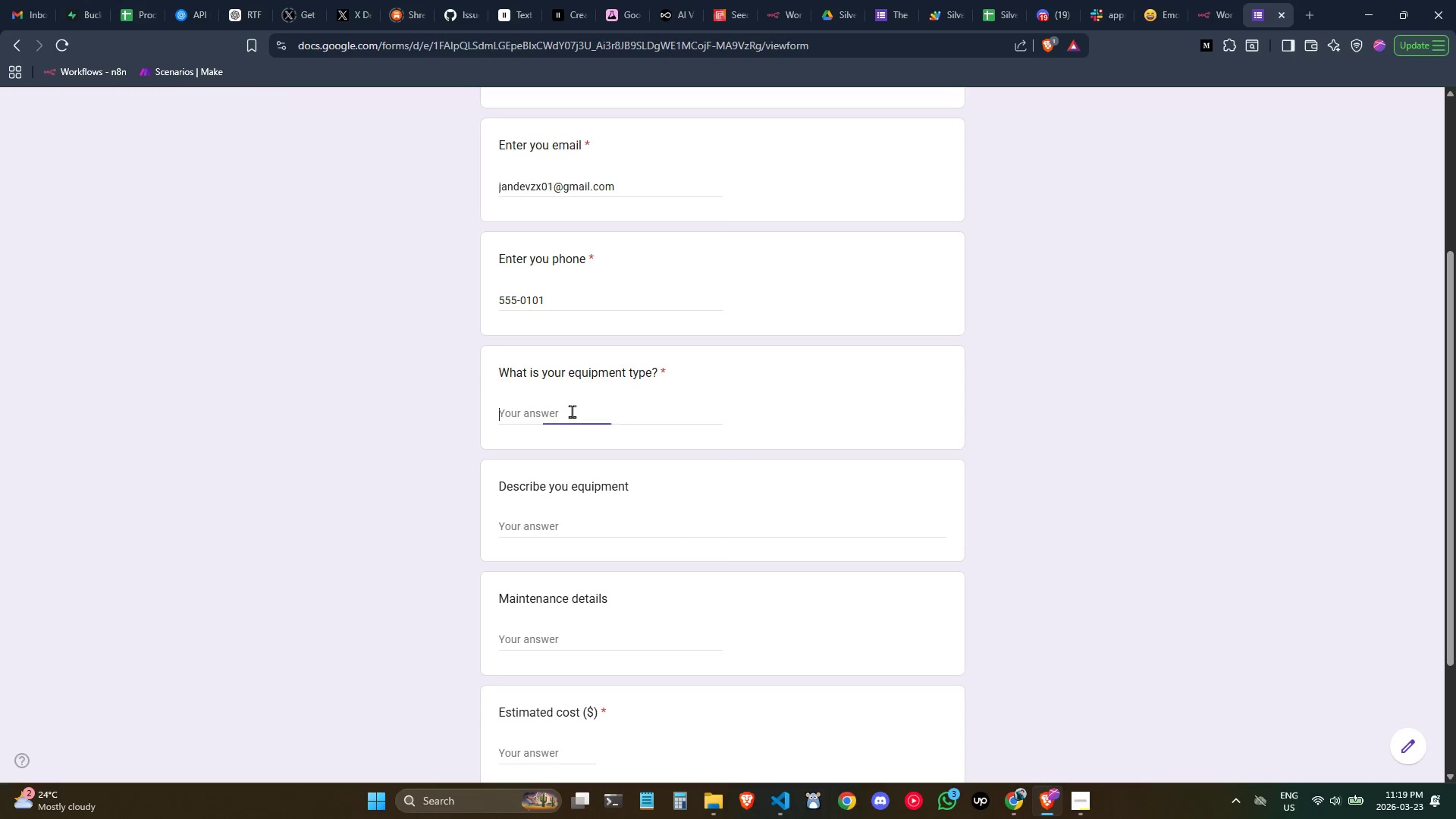 
key(Control+ControlLeft)
 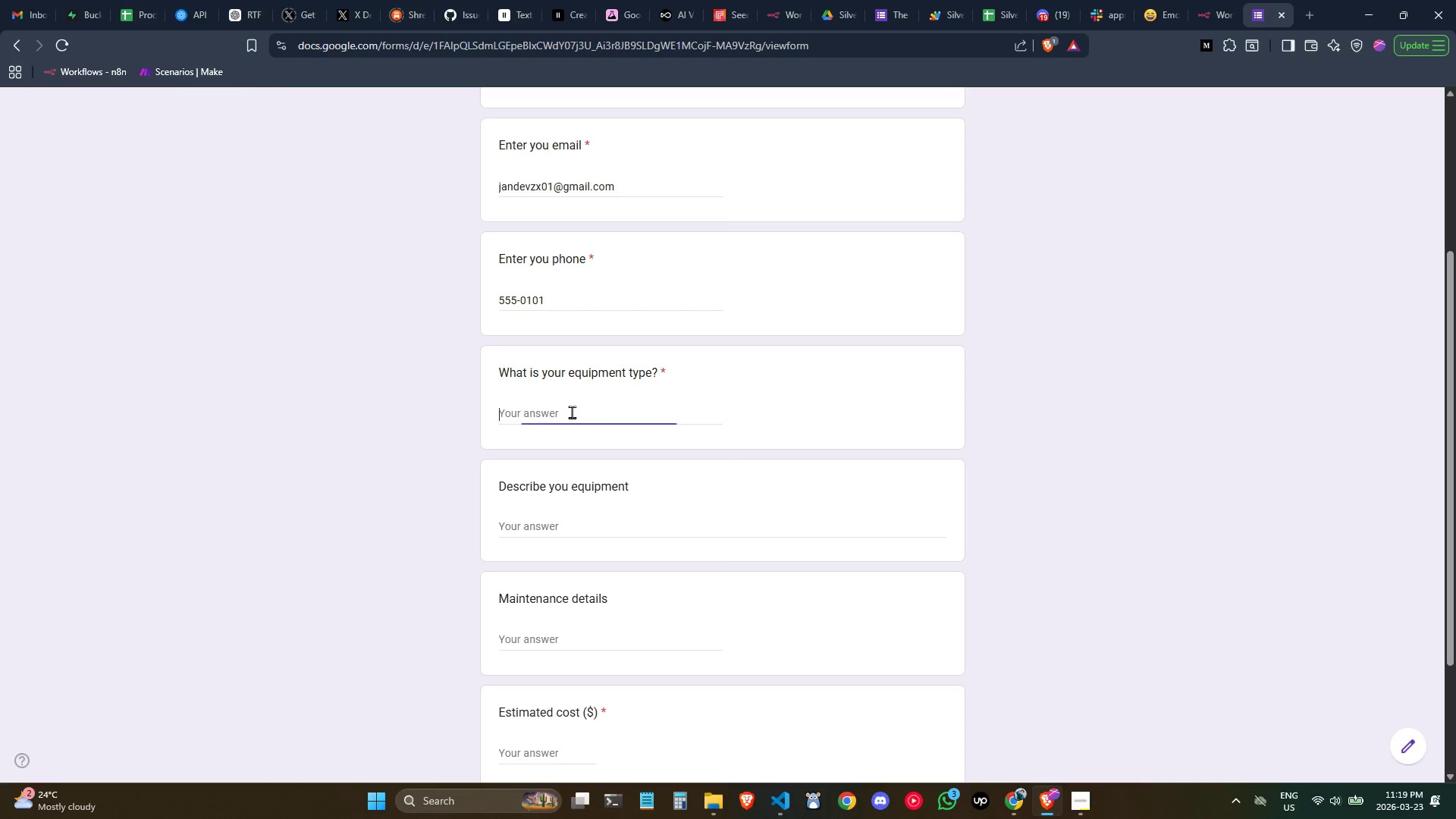 
key(Control+Shift+ShiftLeft)
 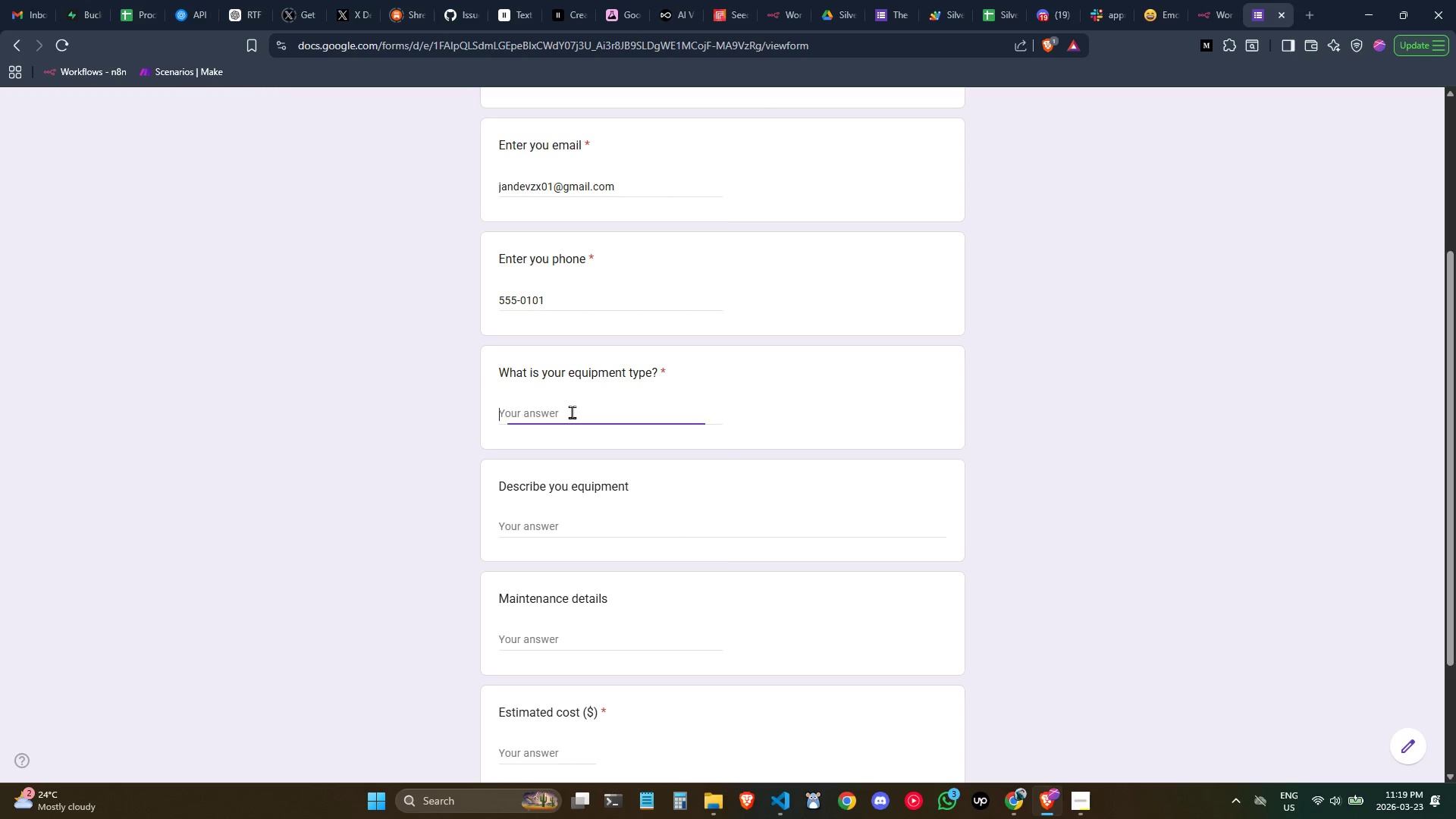 
key(Control+Shift+V)
 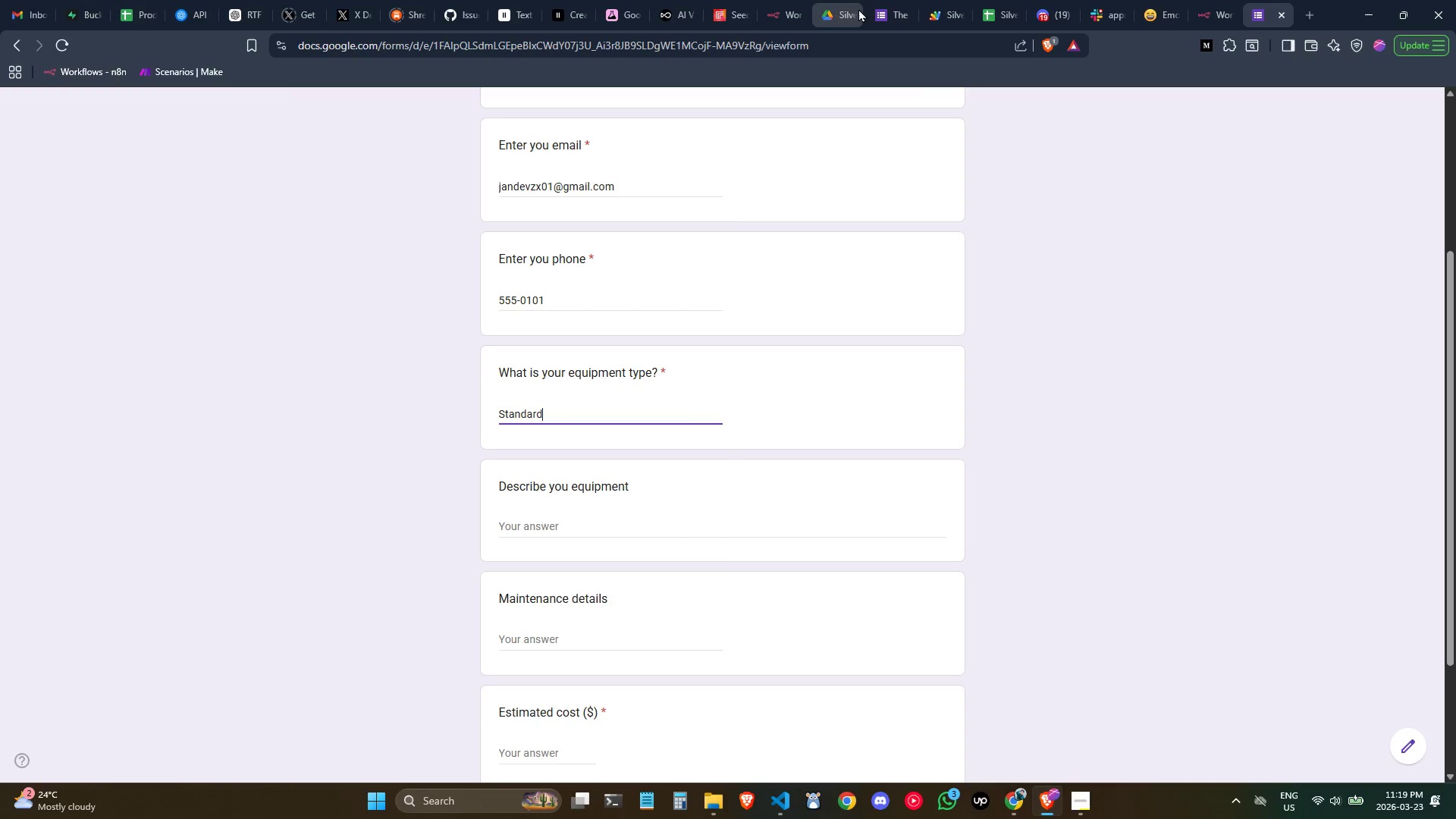 
left_click([883, 6])
 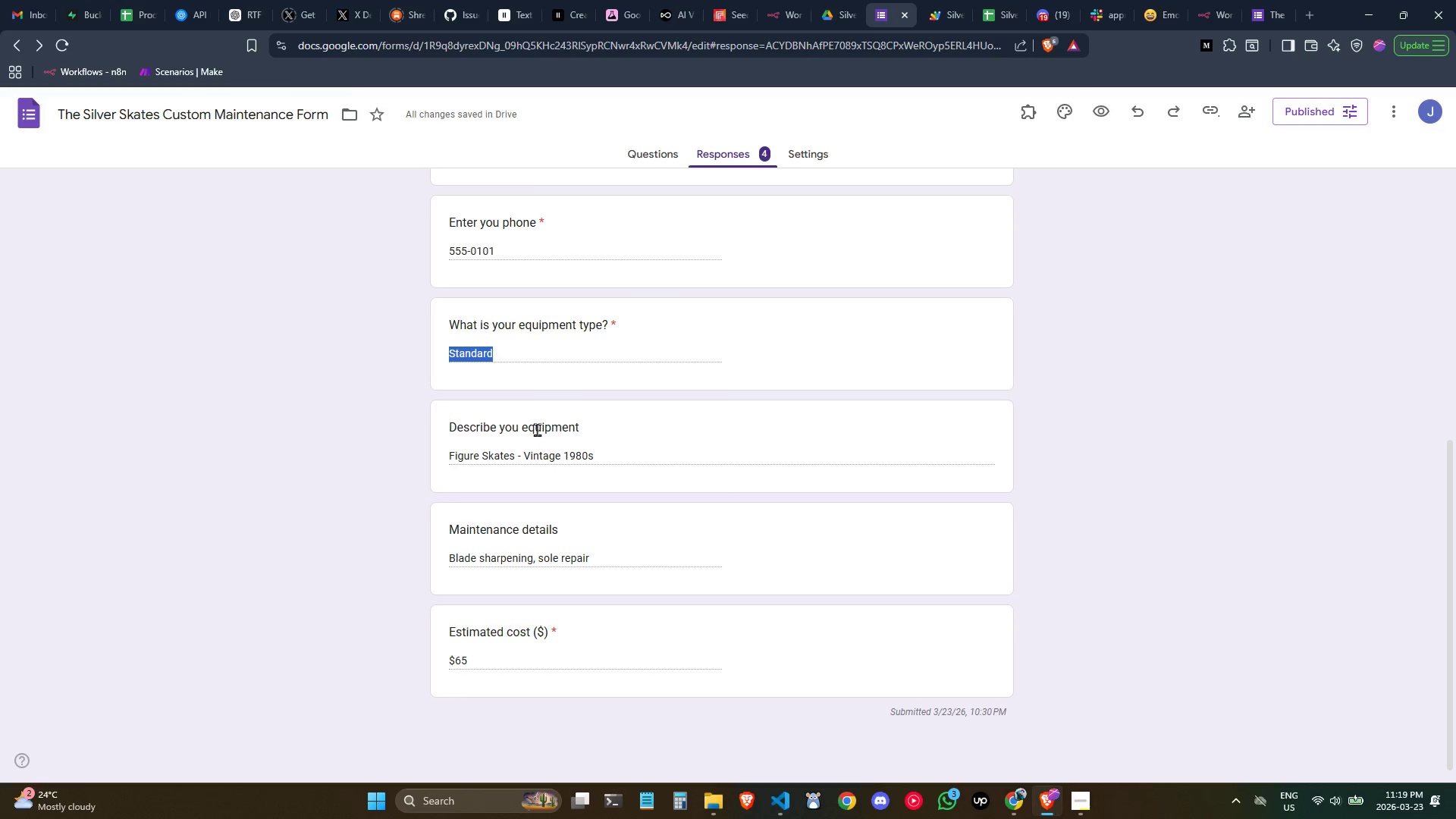 
double_click([544, 452])
 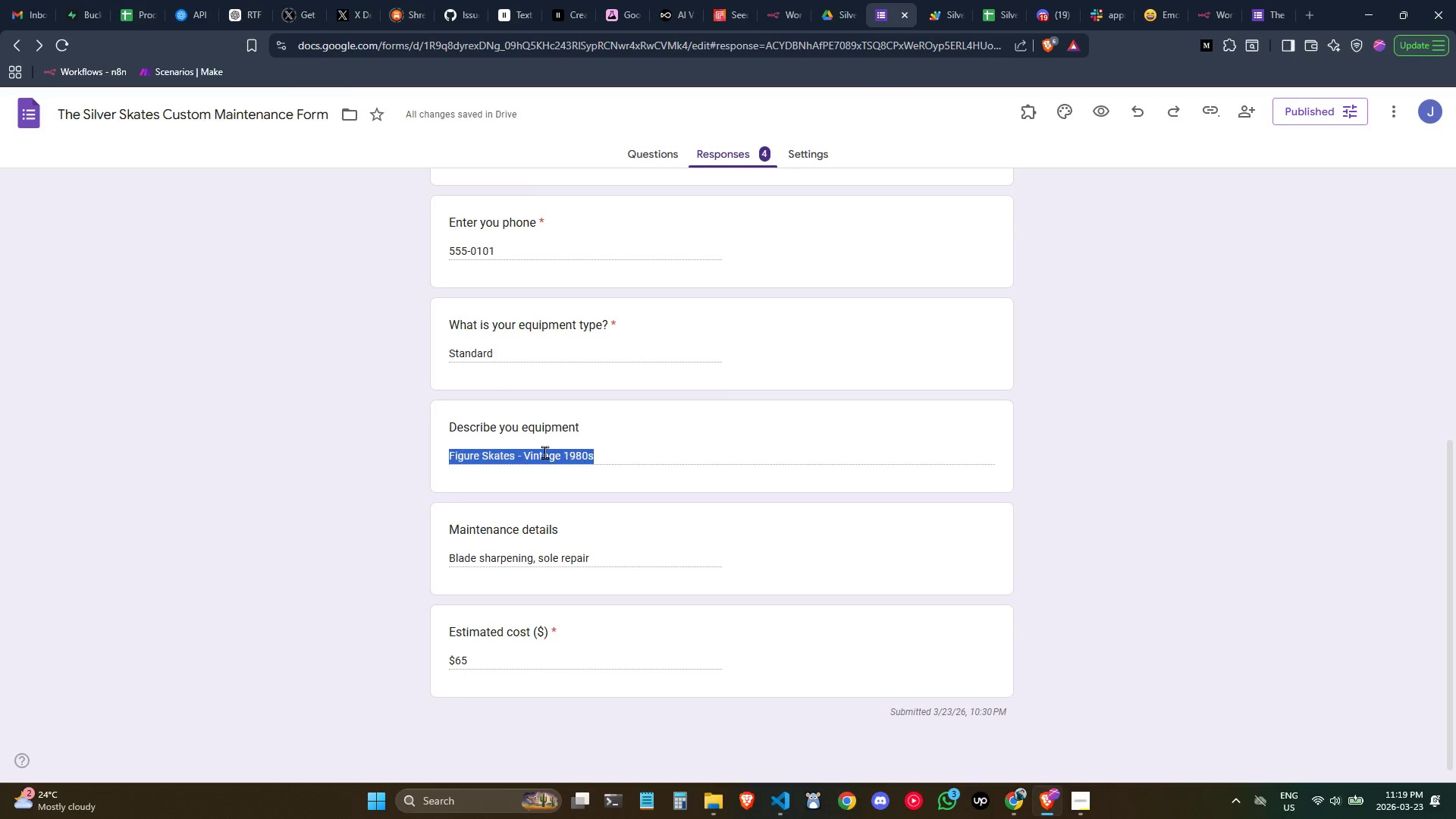 
triple_click([544, 452])
 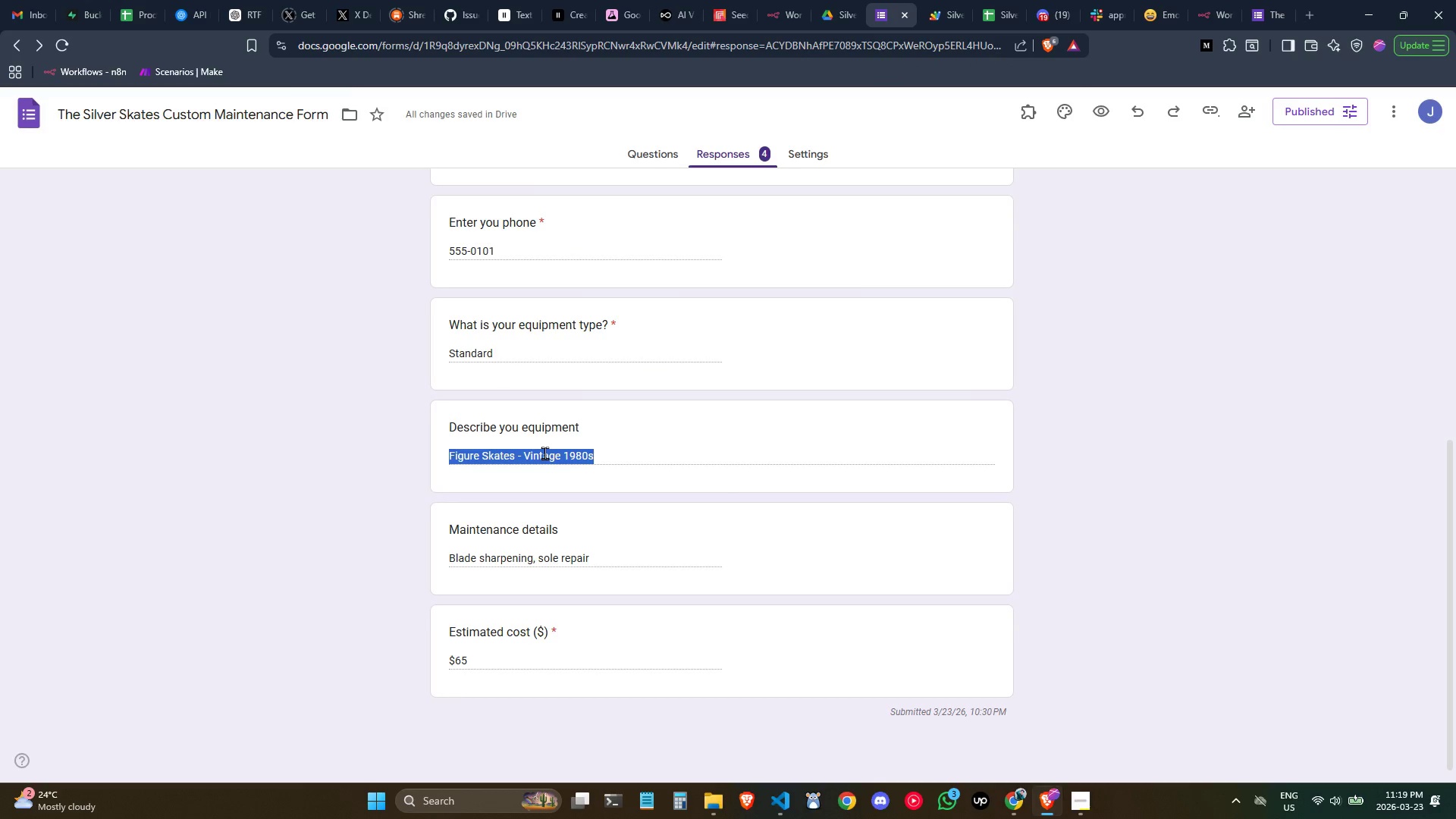 
key(Control+C)
 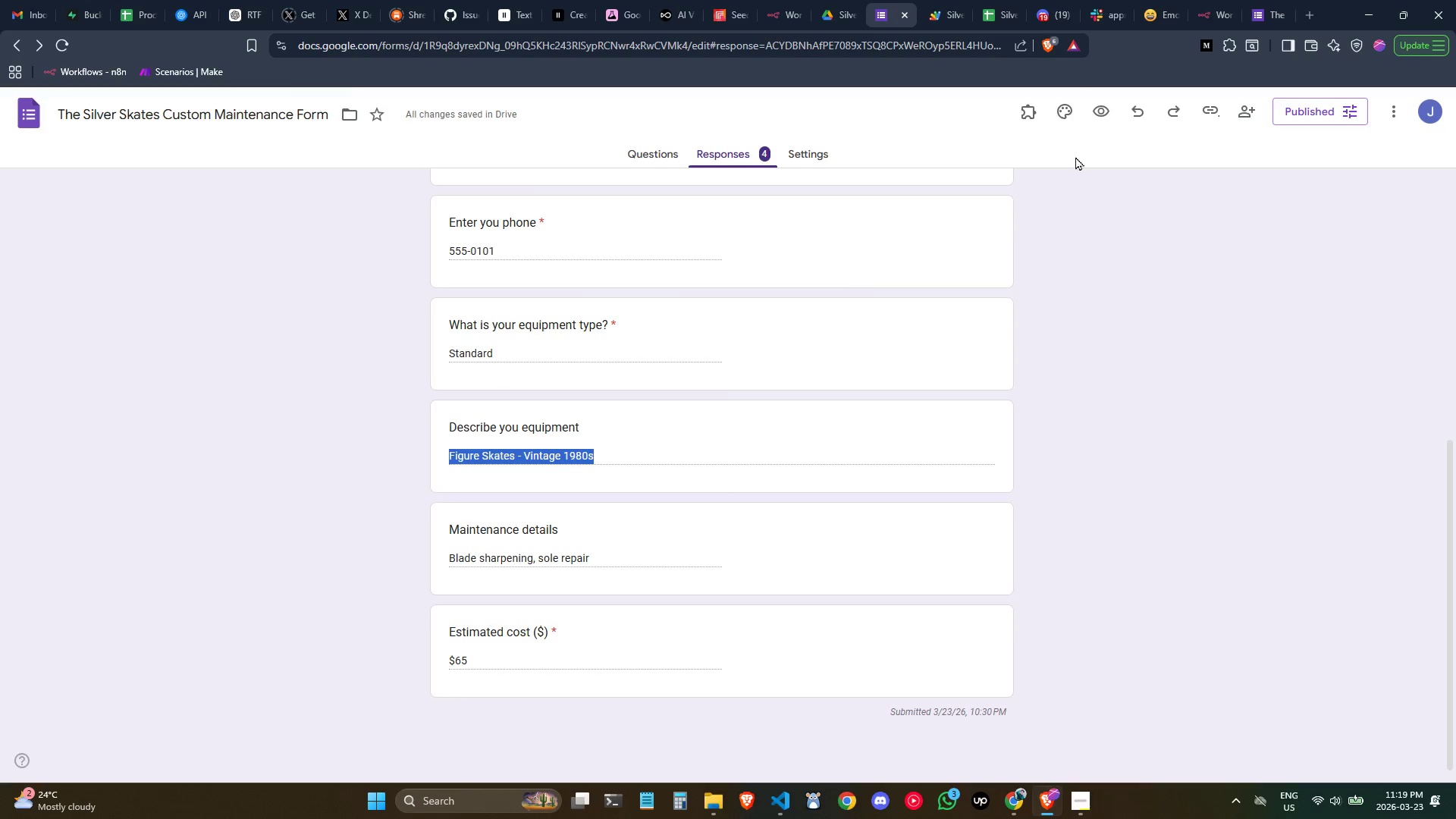 
key(Control+C)
 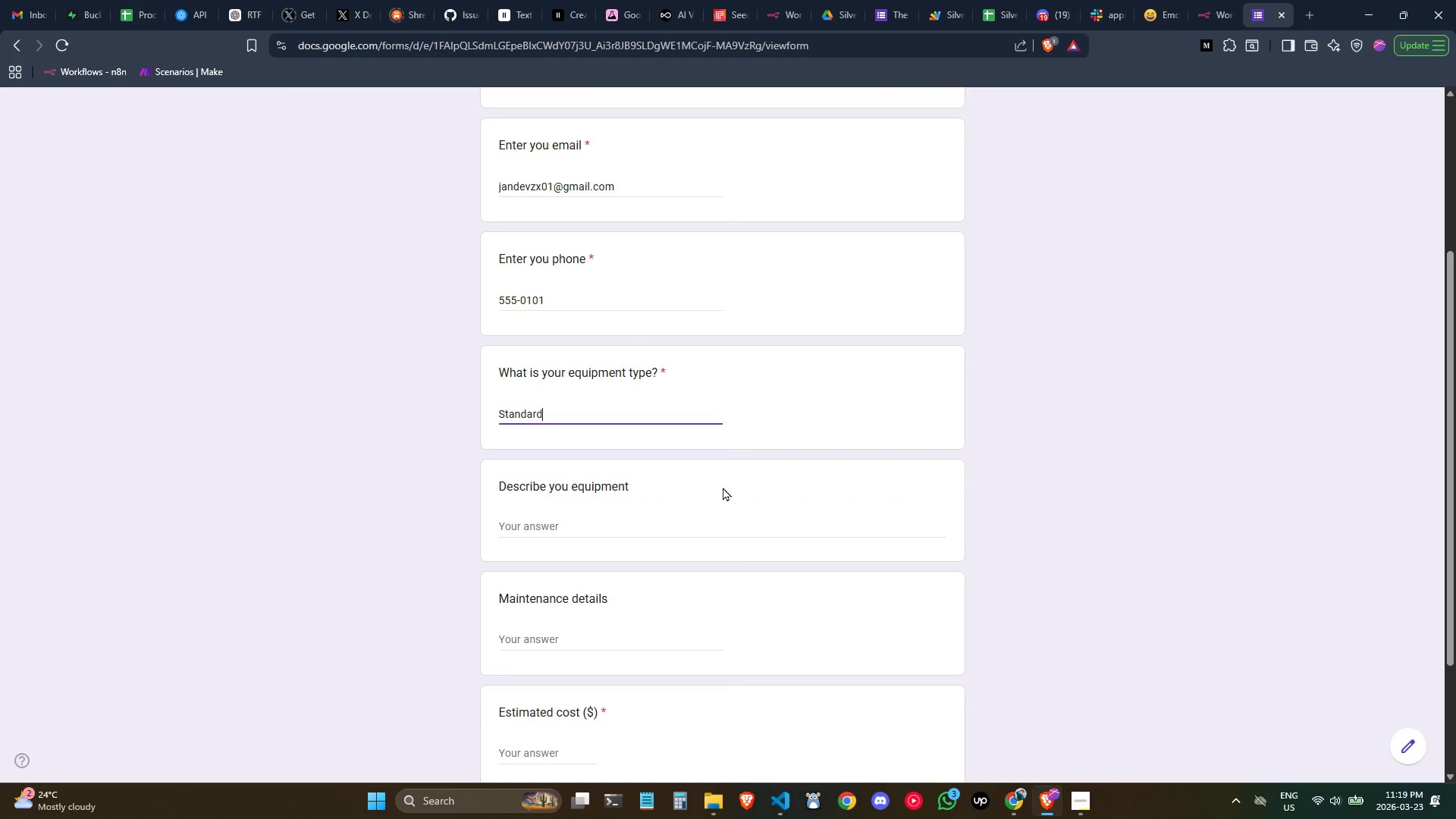 
left_click([638, 529])
 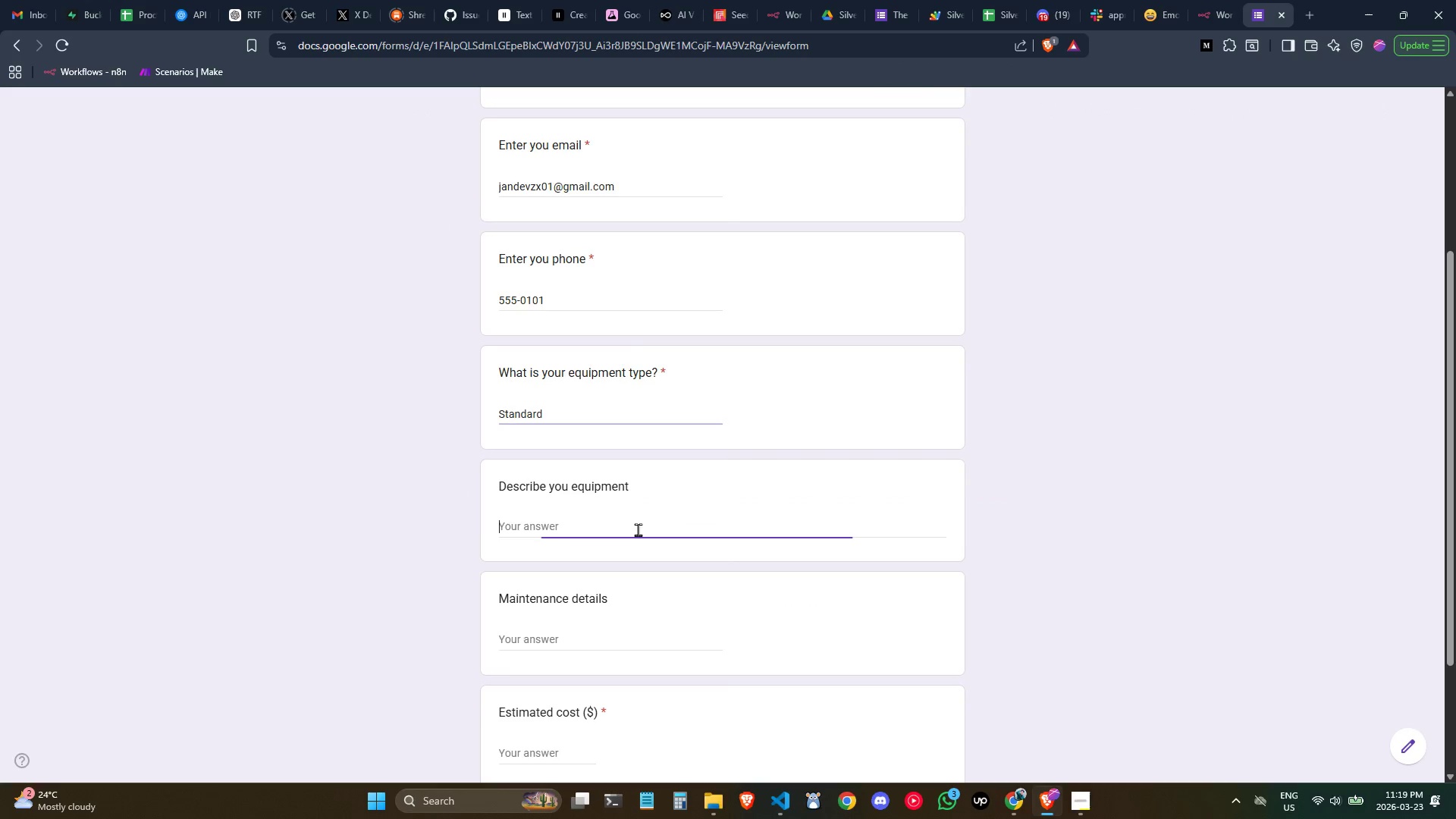 
key(Shift+ShiftLeft)
 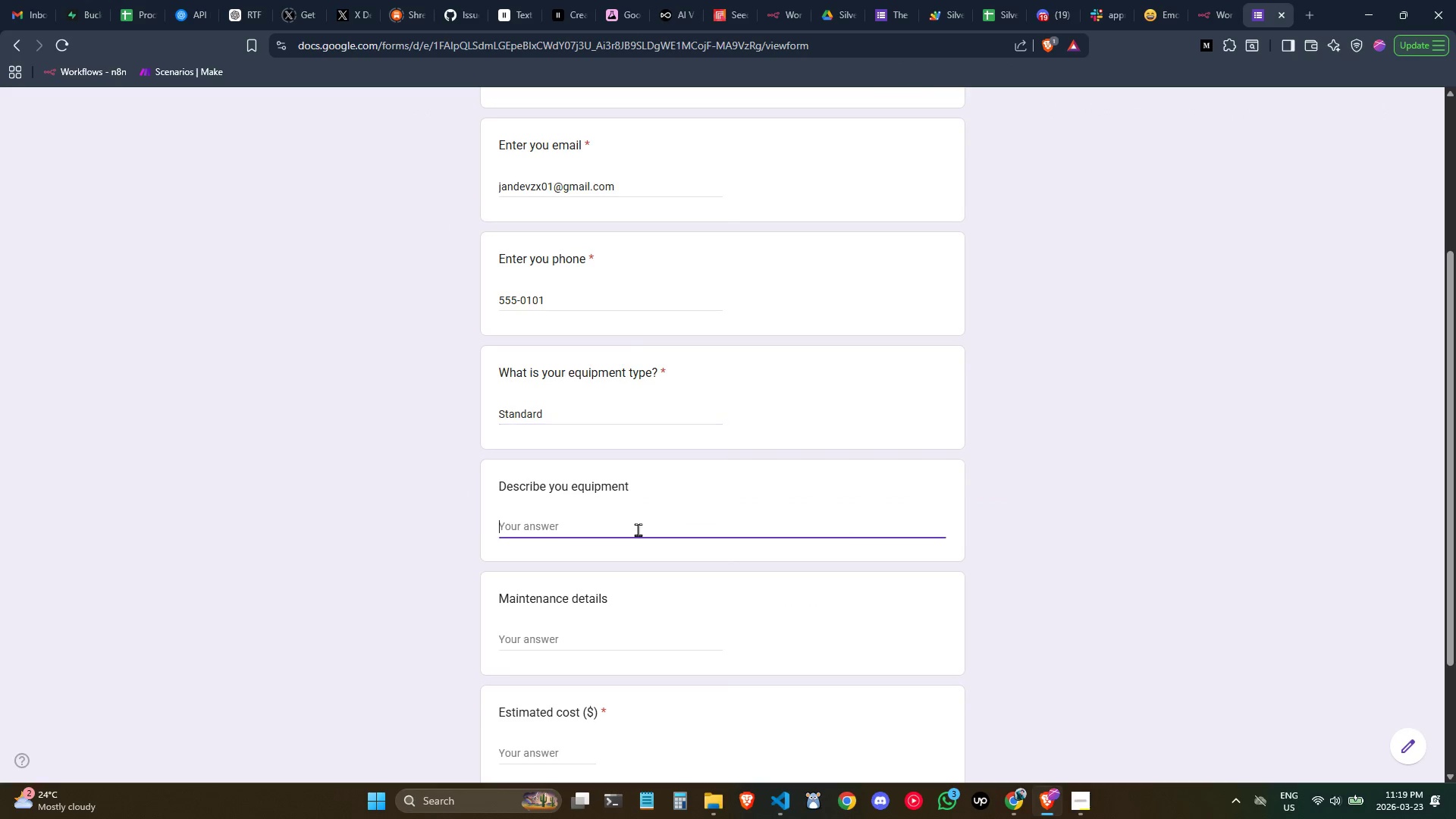 
key(Control+Shift+ControlLeft)
 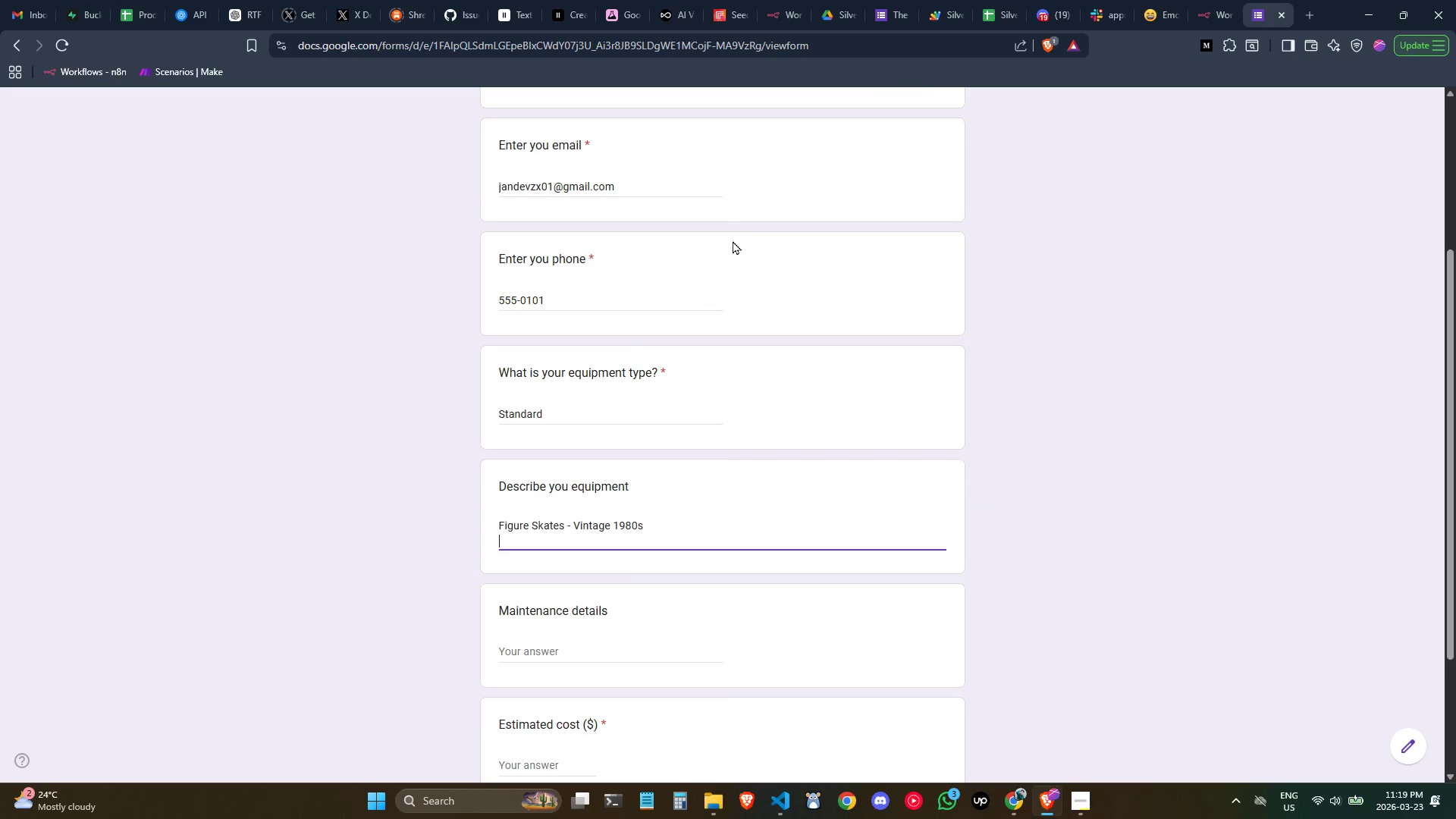 
key(Control+Shift+V)
 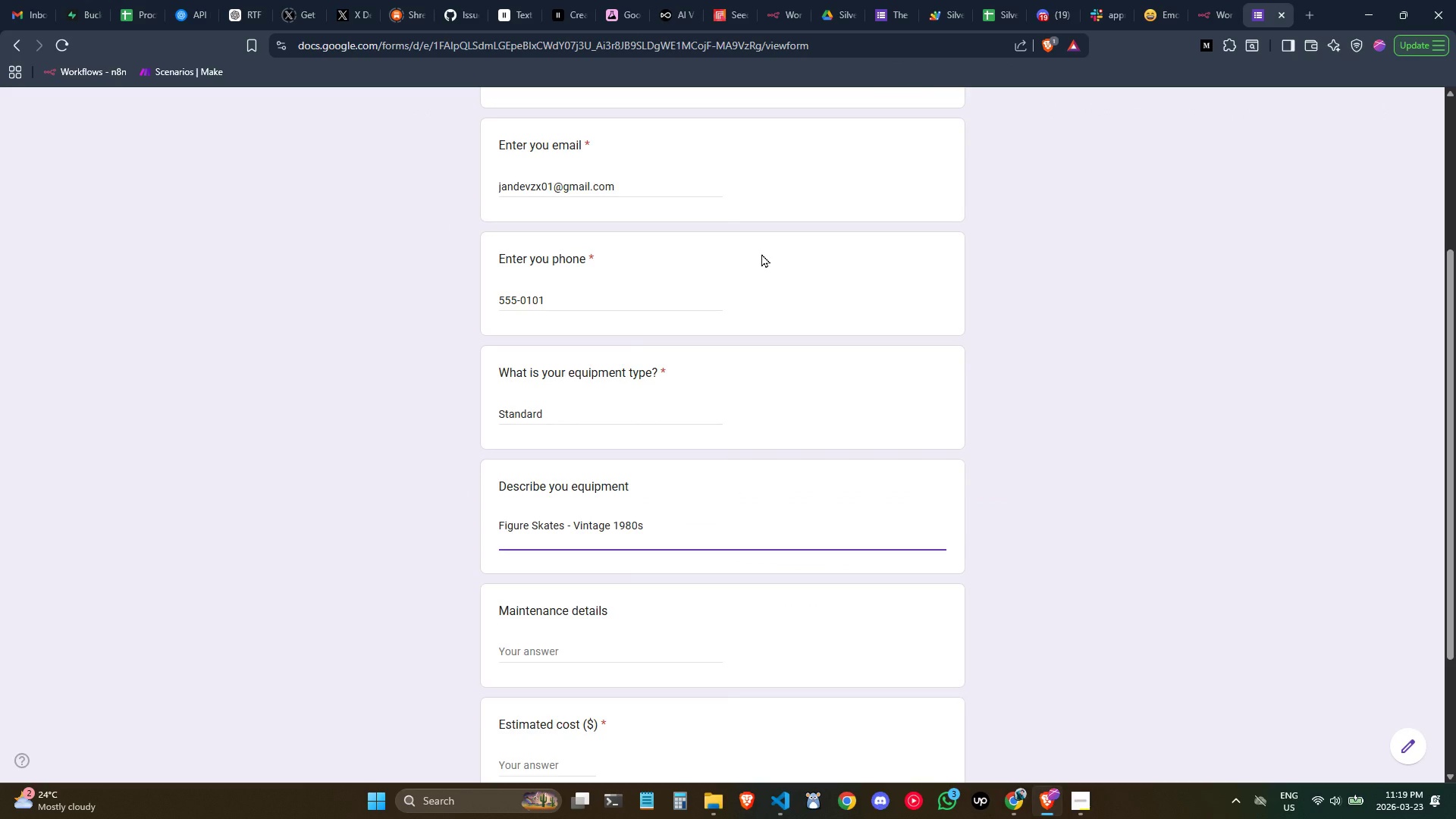 
key(Backspace)
 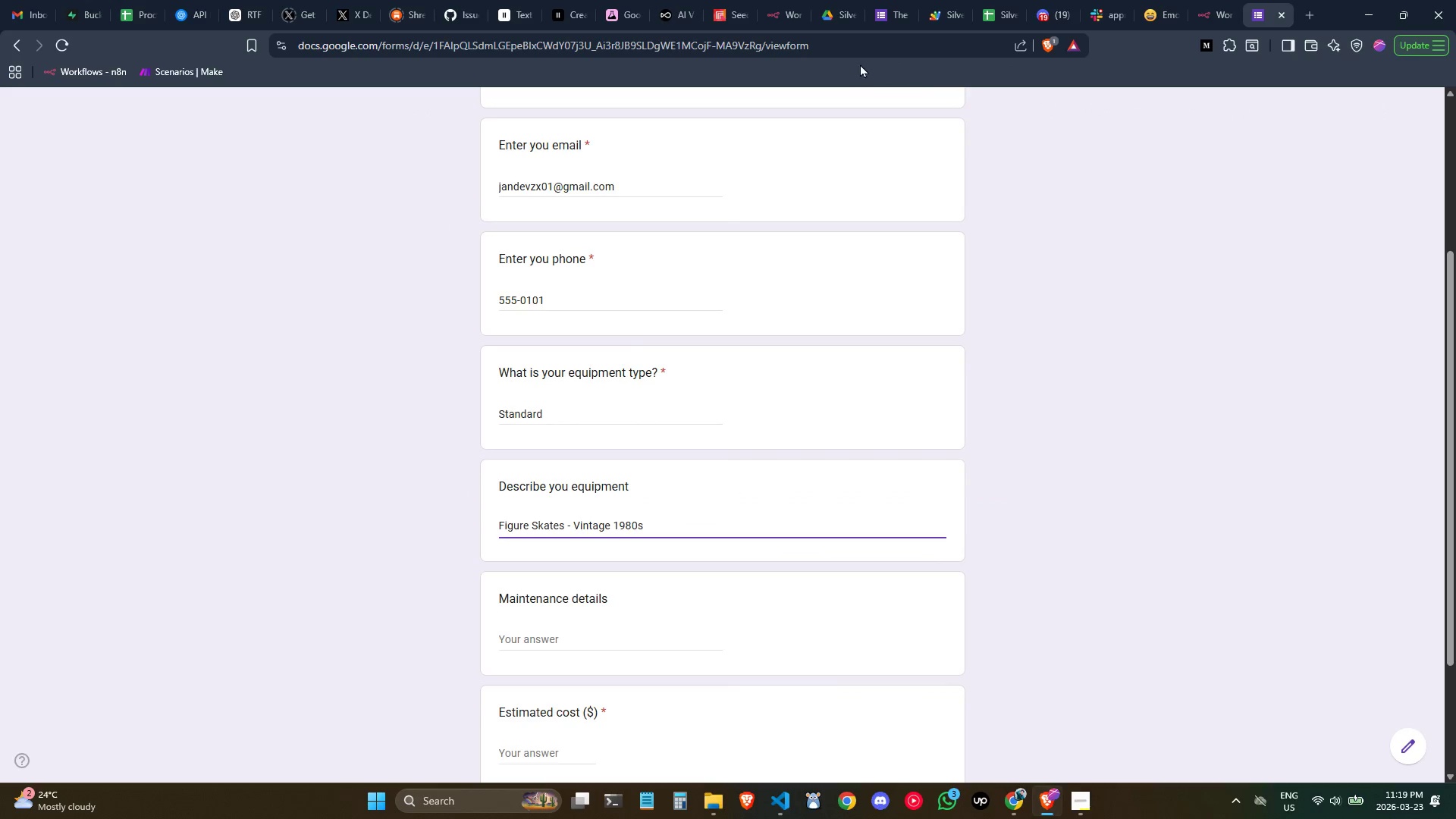 
left_click([884, 9])
 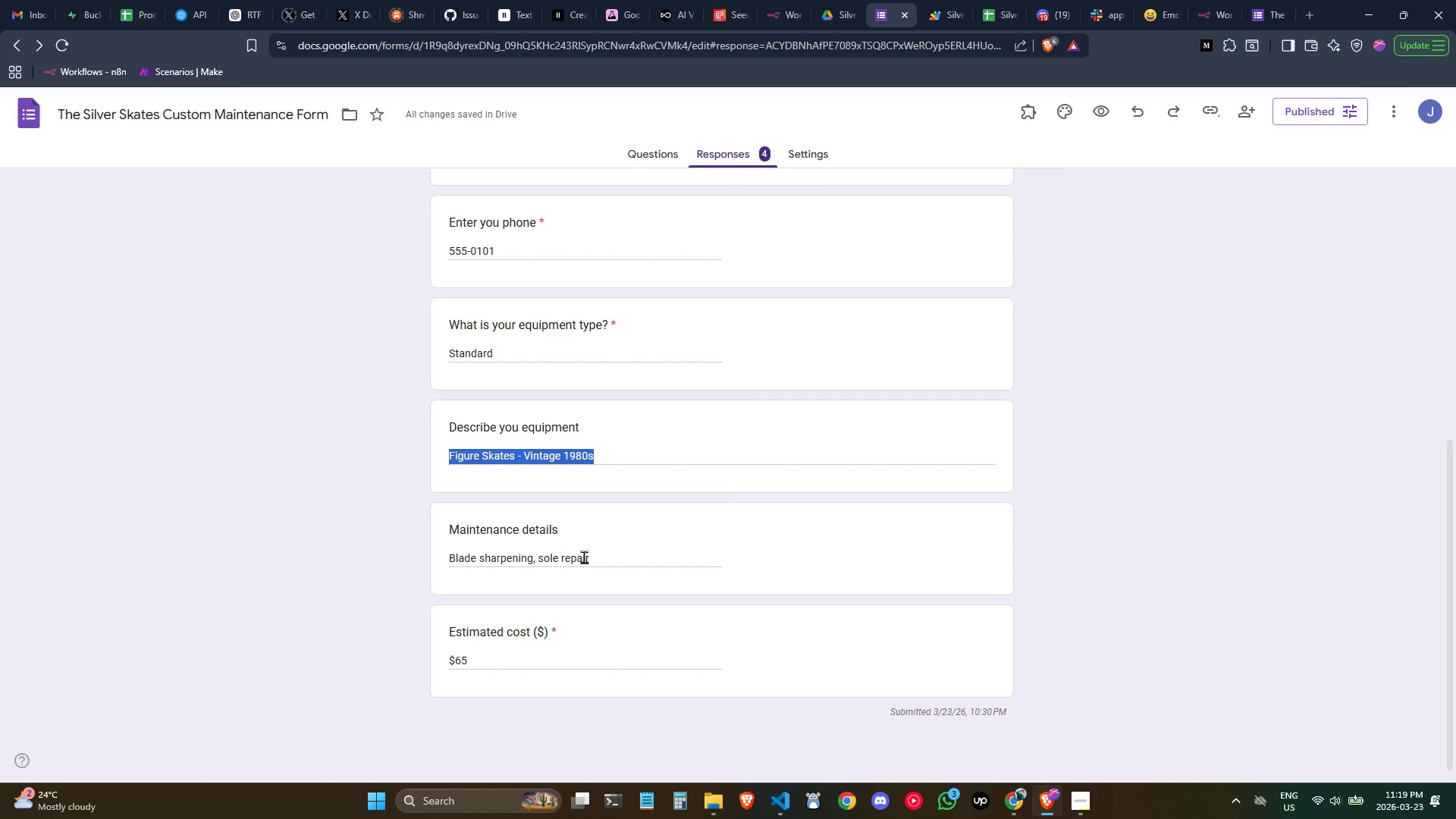 
left_click_drag(start_coordinate=[595, 556], to_coordinate=[444, 549])
 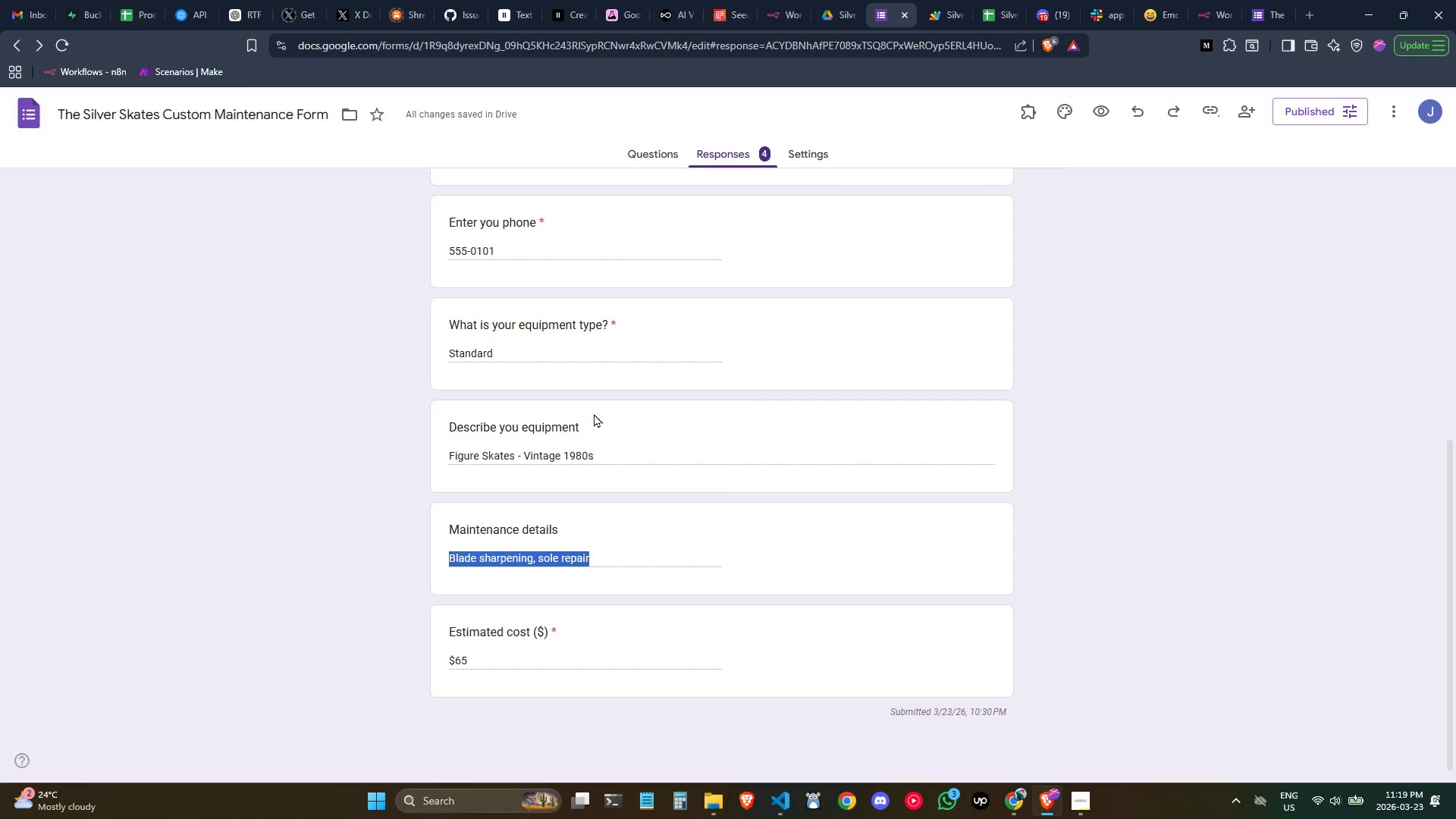 
key(Control+C)
 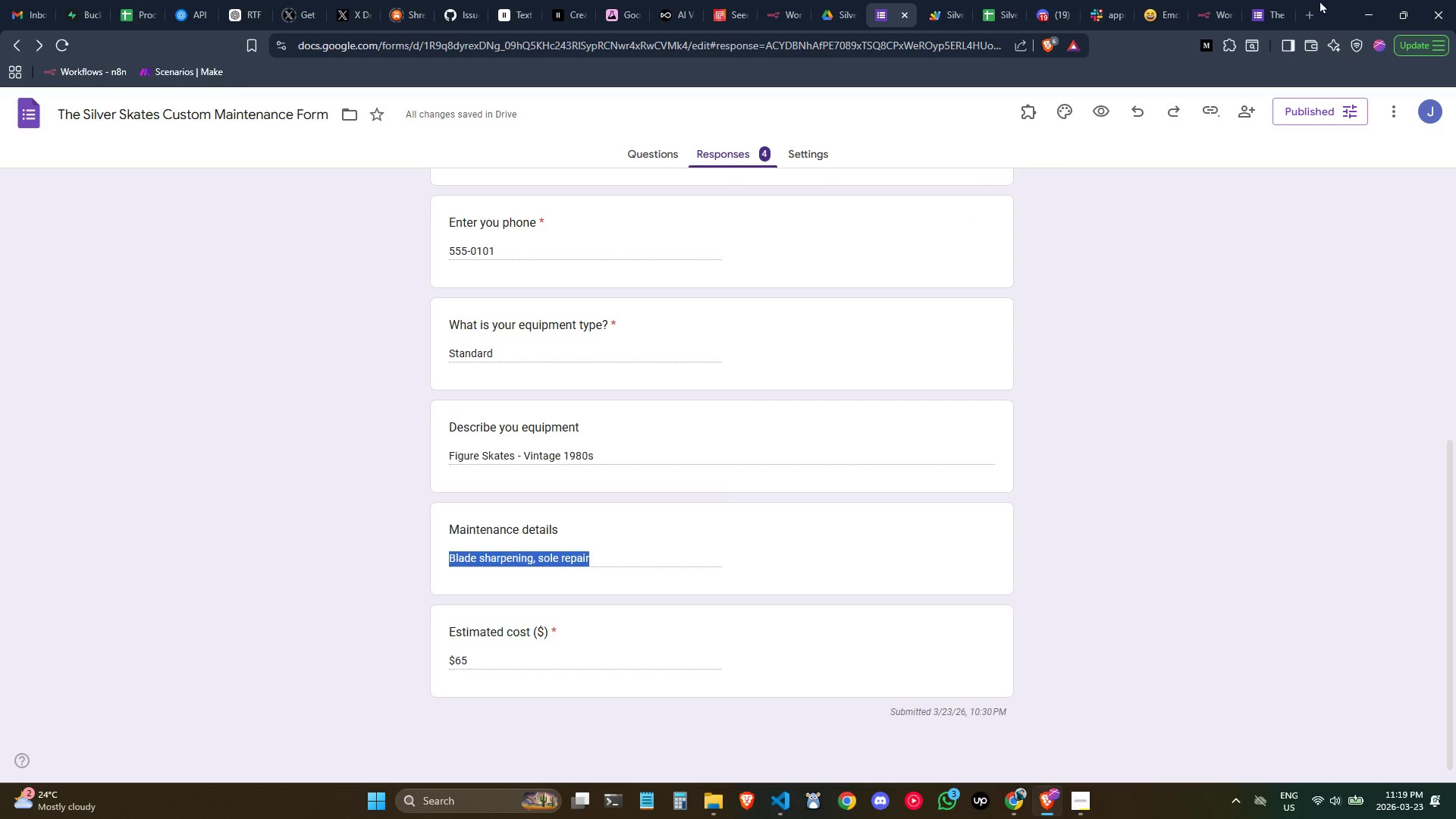 
key(Control+C)
 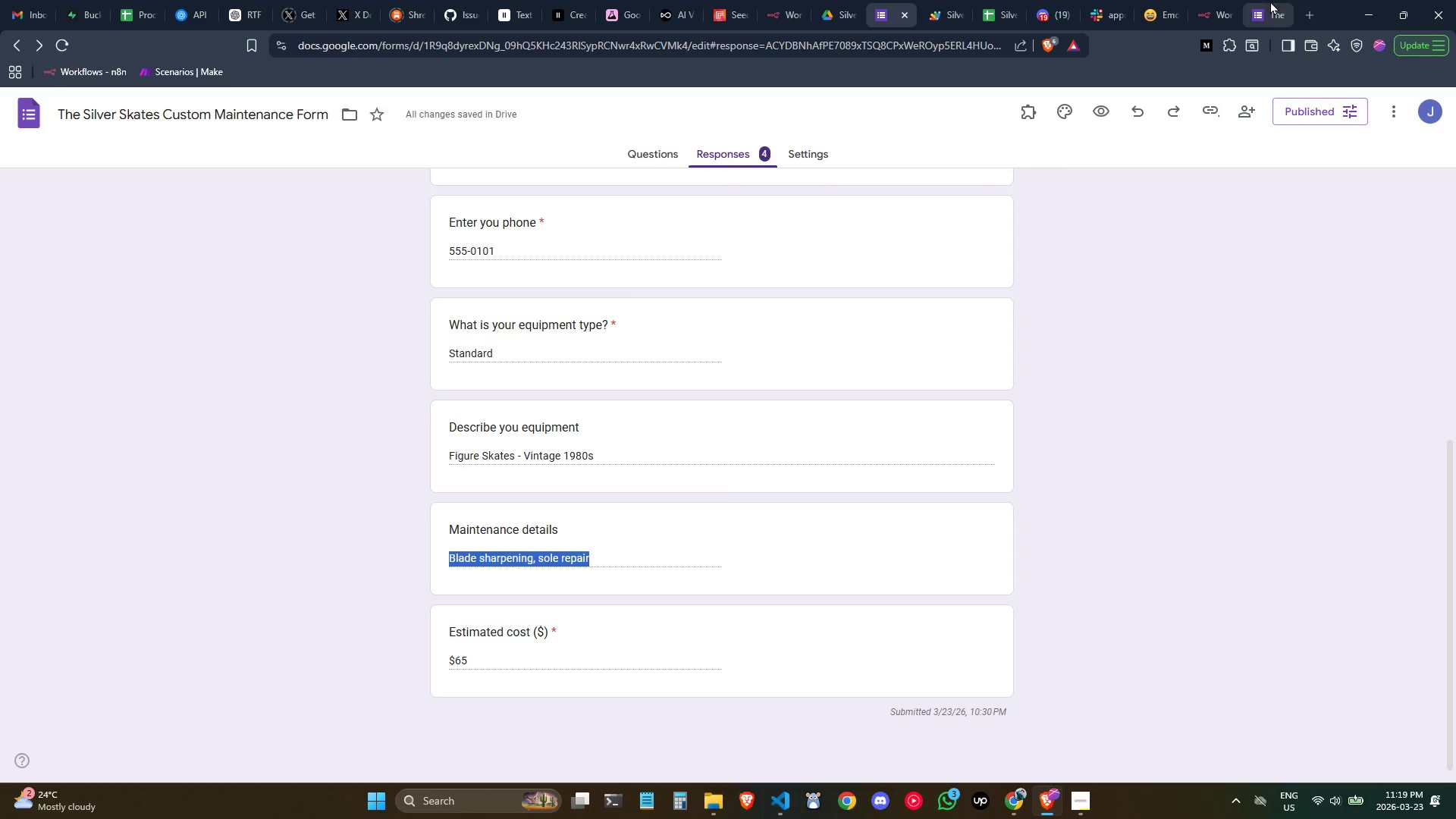 
left_click([1269, 1])
 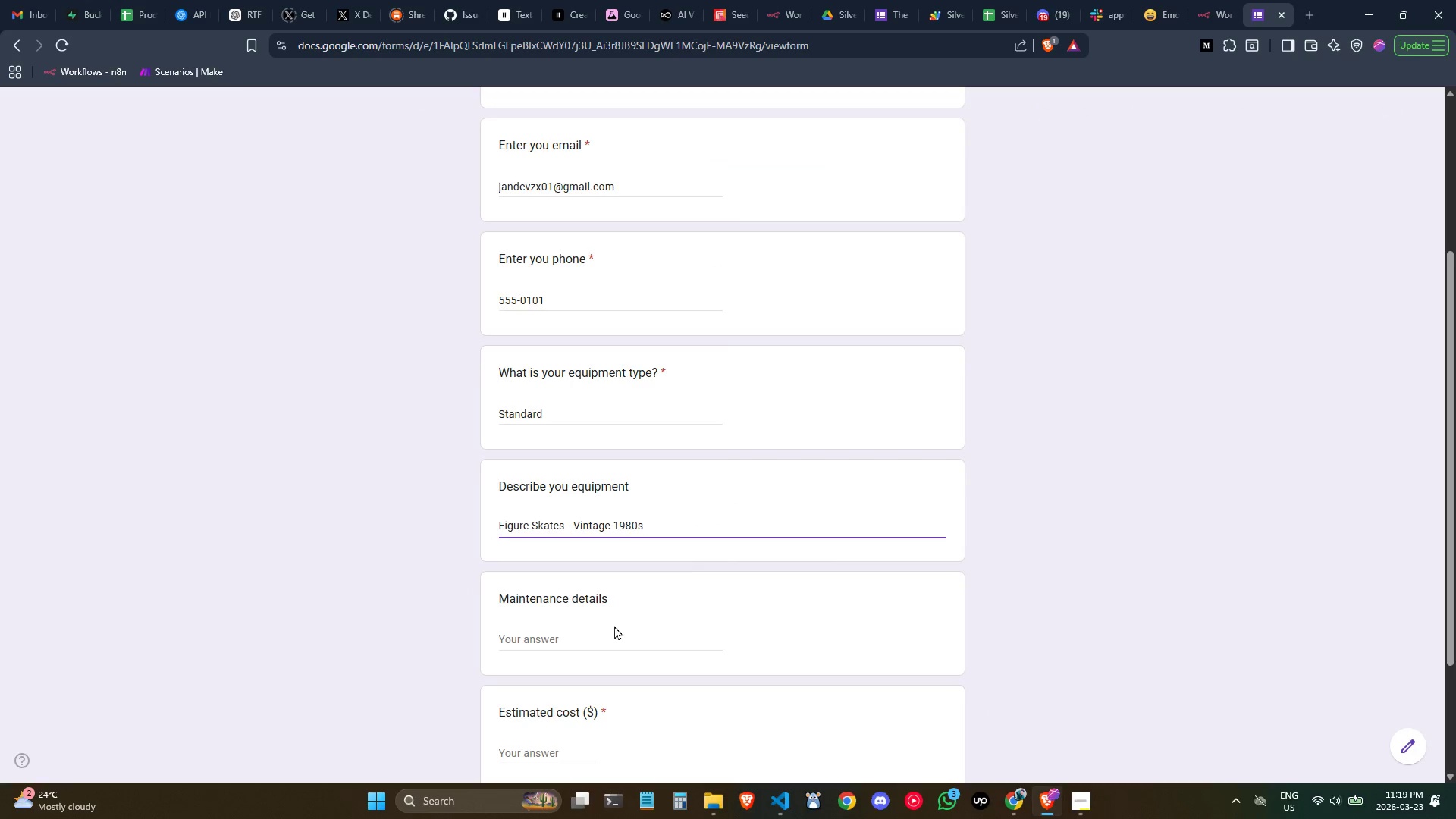 
key(Tab)
 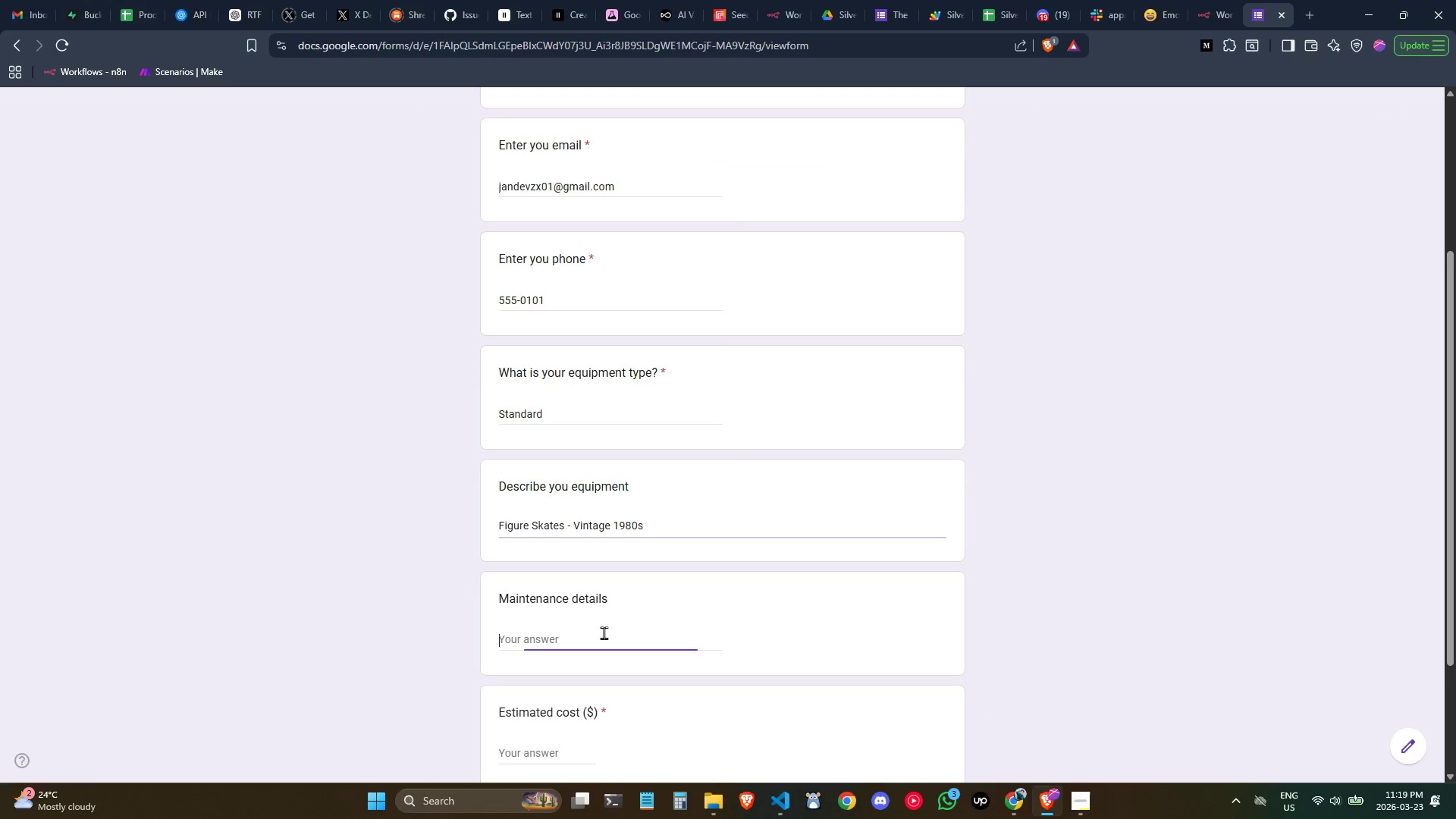 
key(Shift+ShiftLeft)
 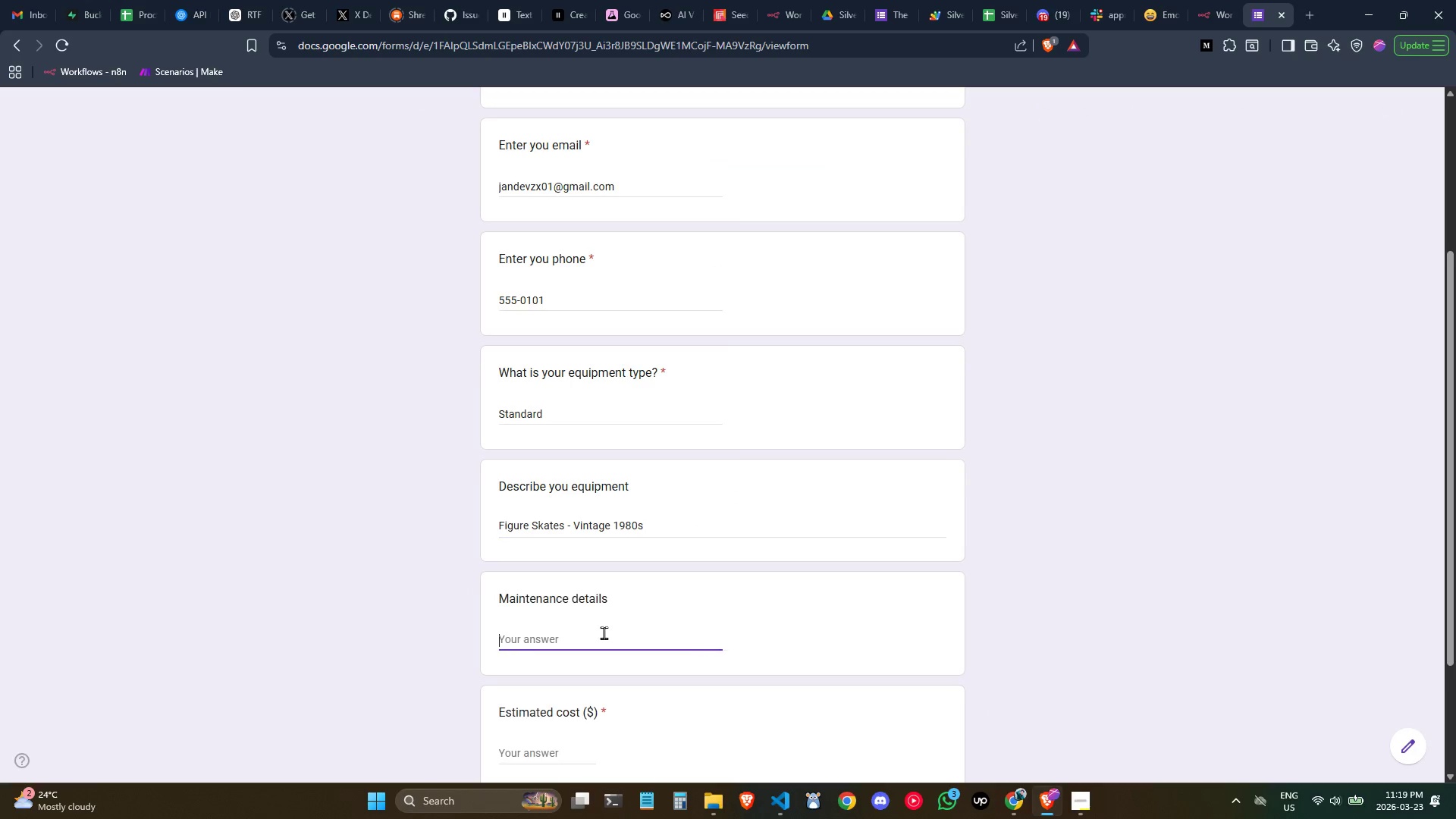 
key(Control+Shift+ControlLeft)
 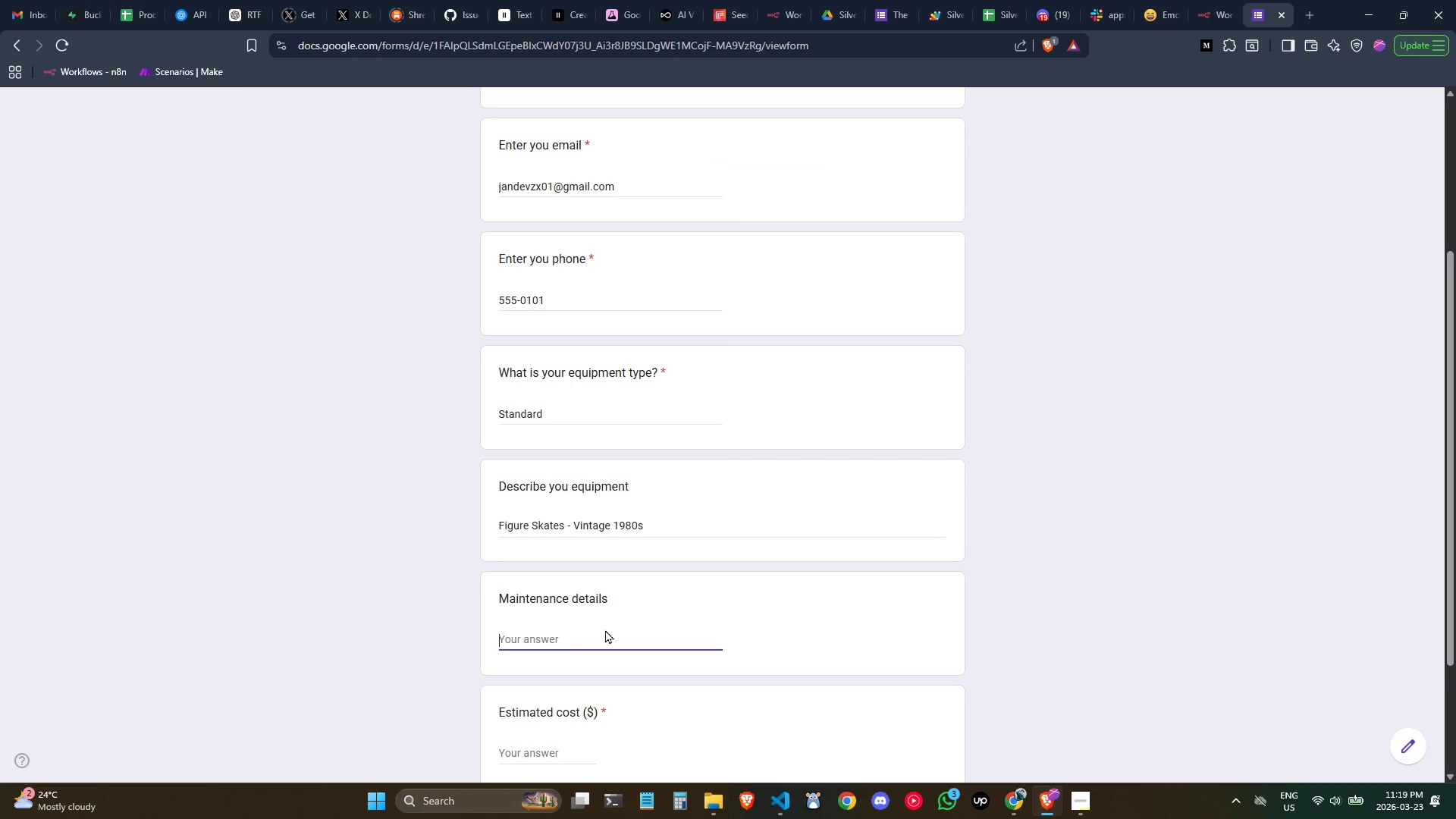 
key(Control+Shift+V)
 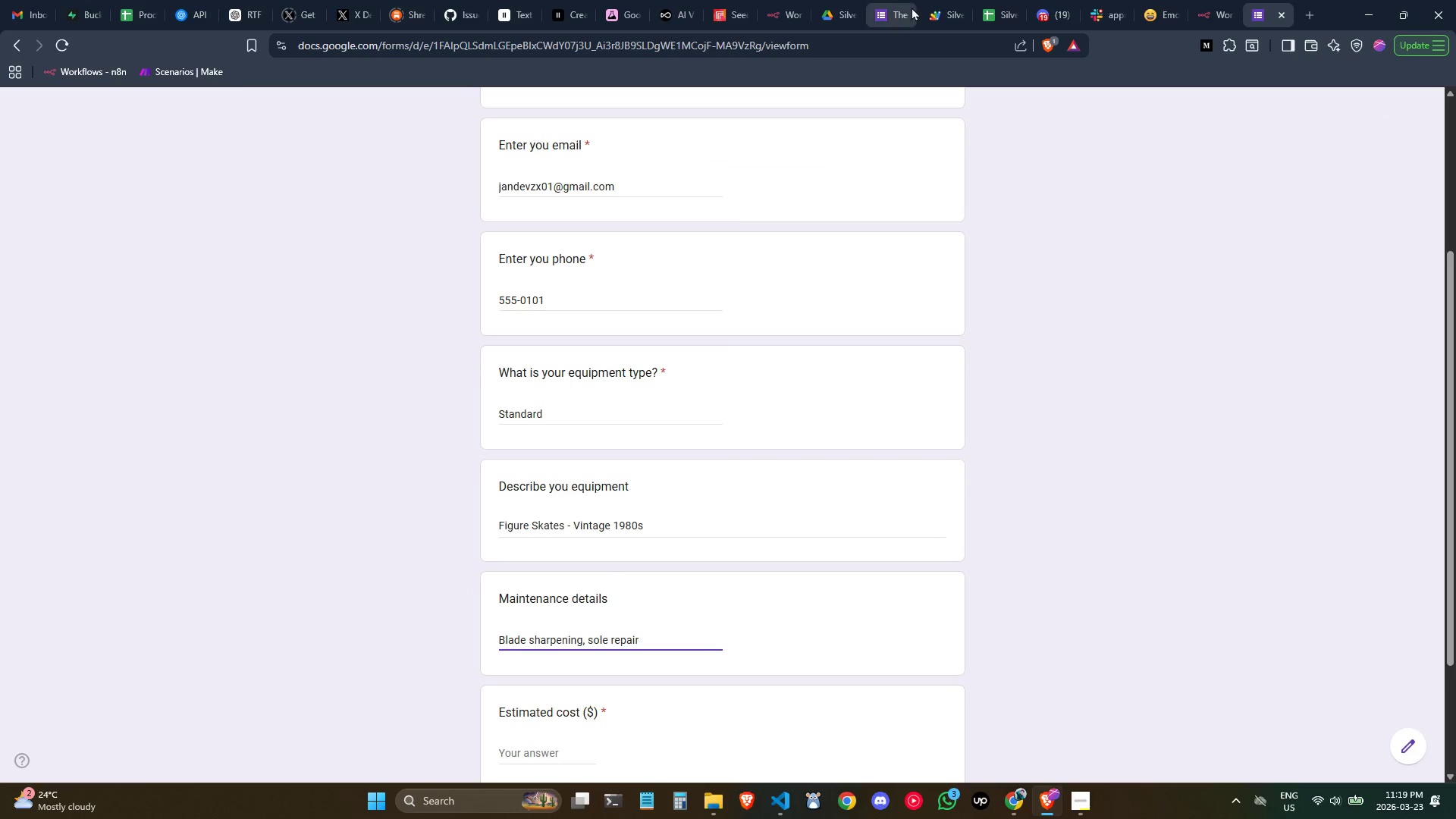 
left_click([896, 0])
 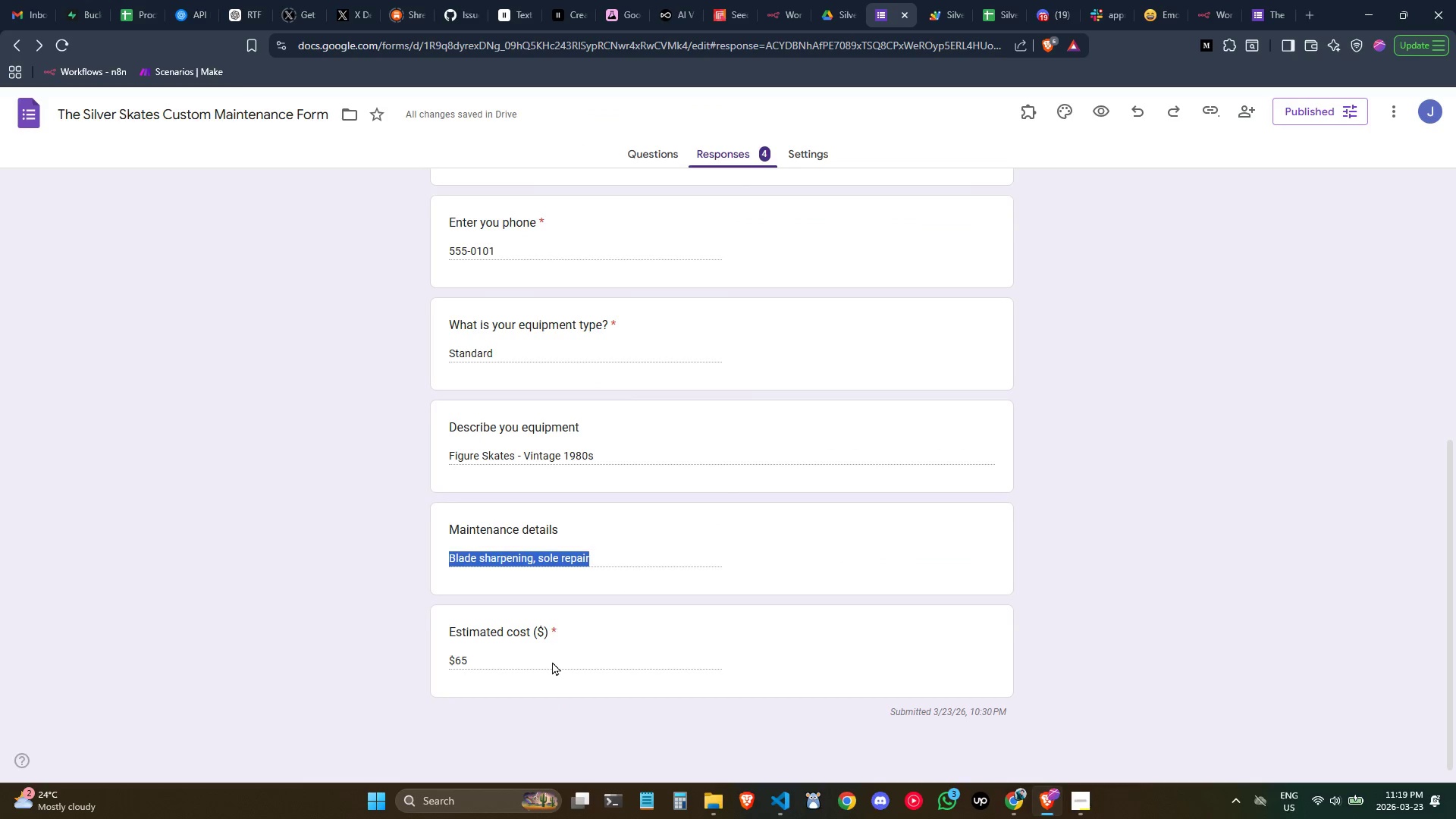 
left_click_drag(start_coordinate=[519, 661], to_coordinate=[456, 653])
 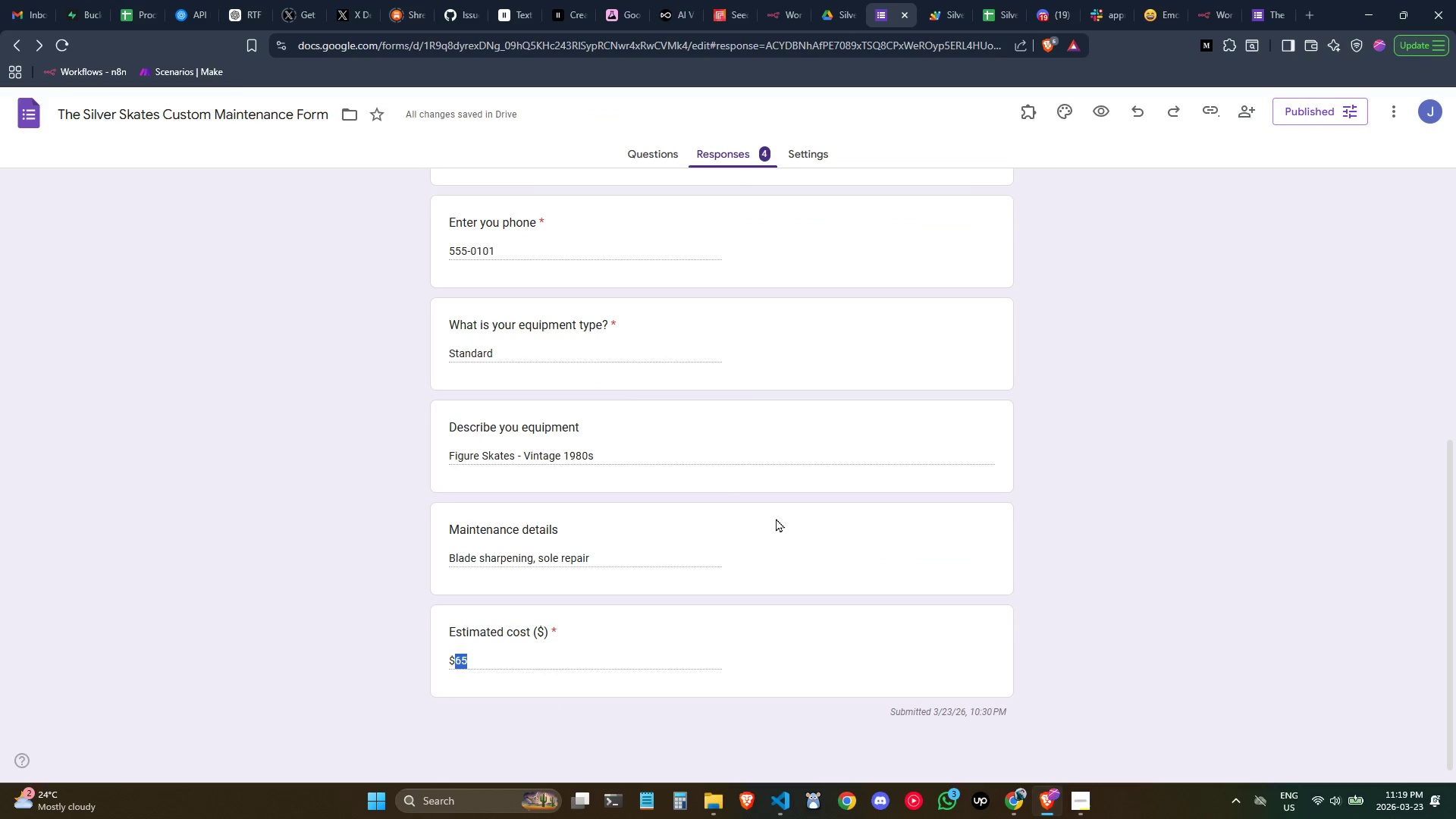 
key(Control+C)
 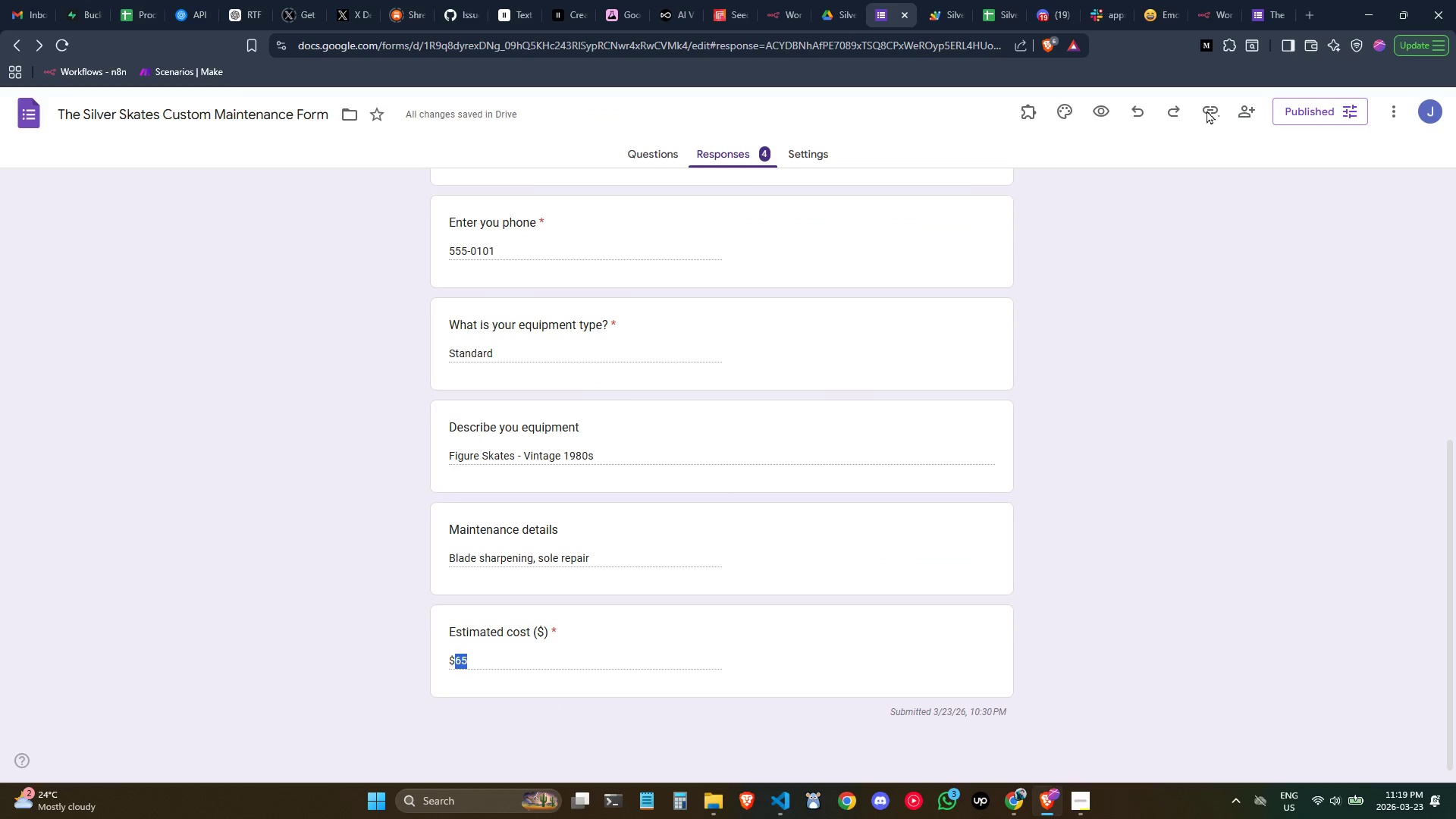 
key(Control+C)
 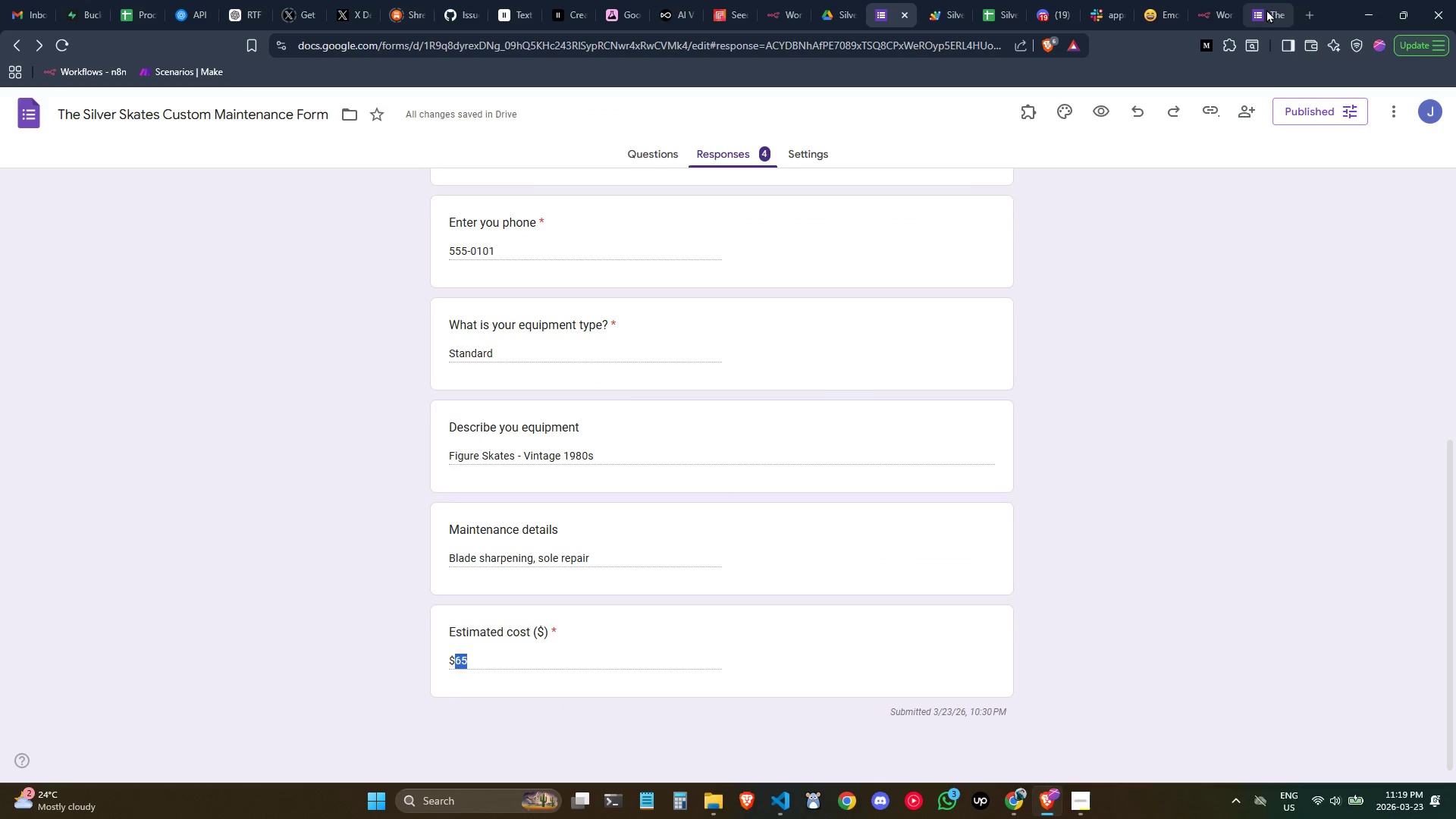 
left_click([1260, 7])
 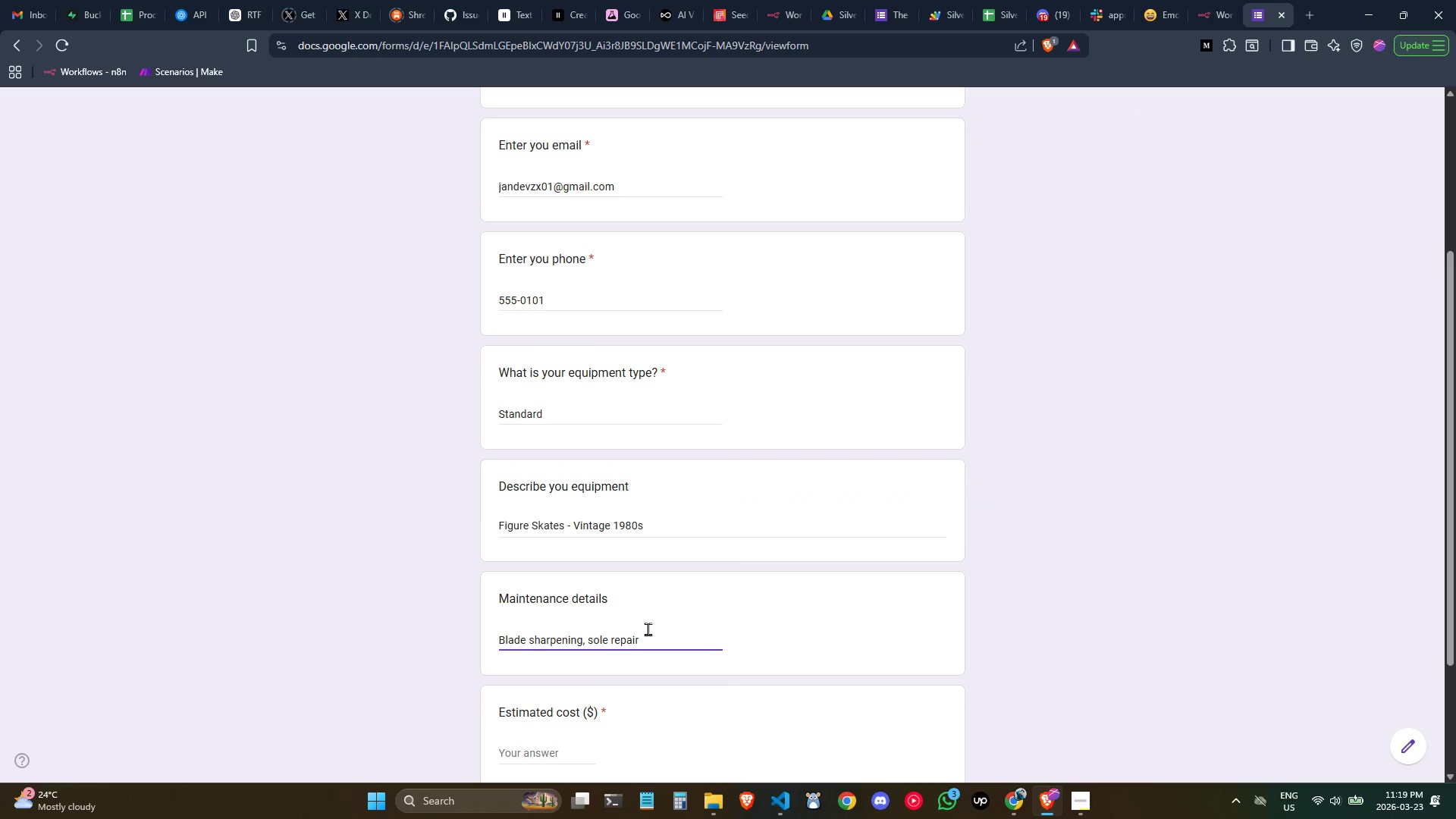 
scroll: coordinate [610, 604], scroll_direction: down, amount: 2.0
 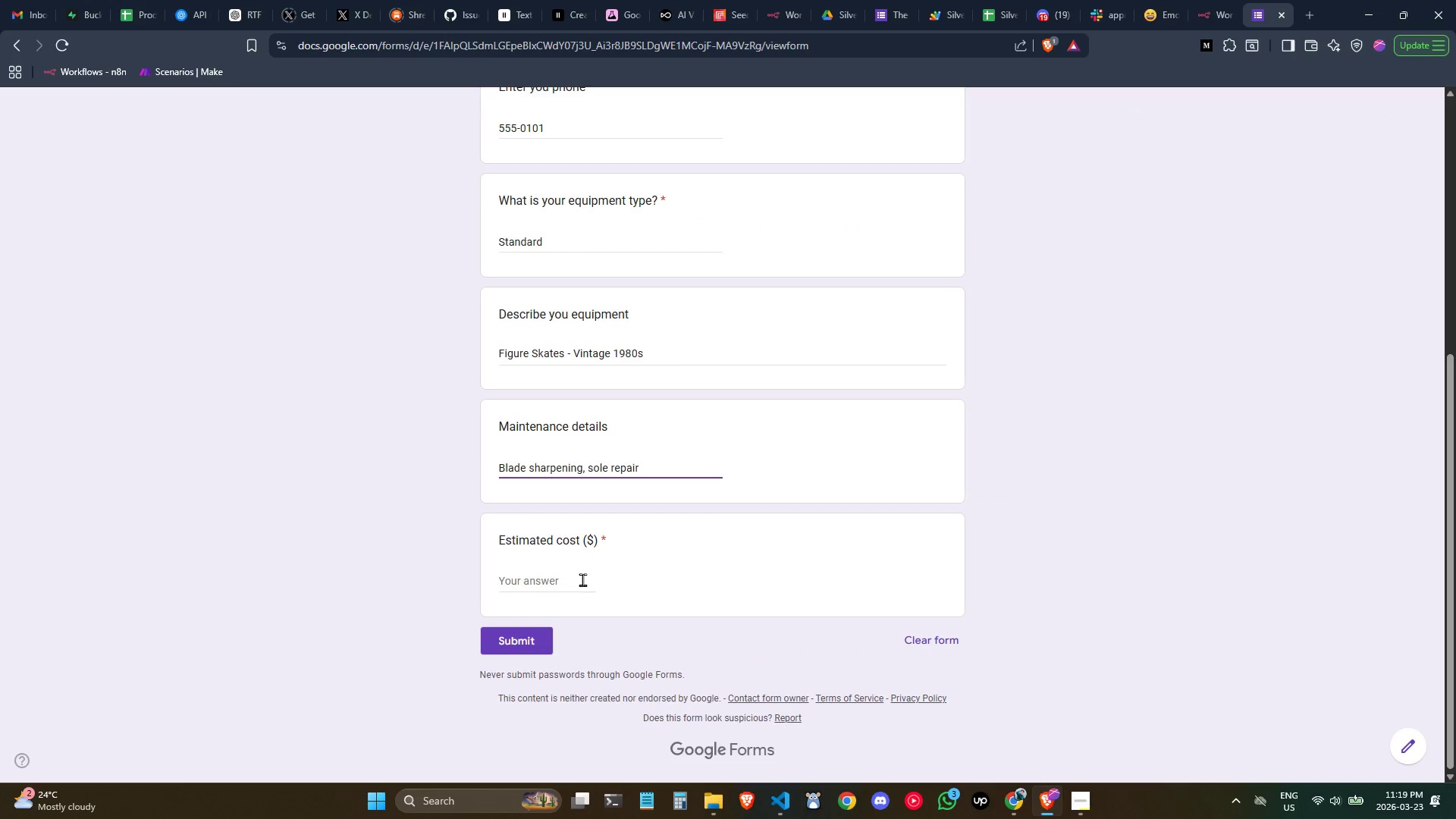 
left_click([558, 588])
 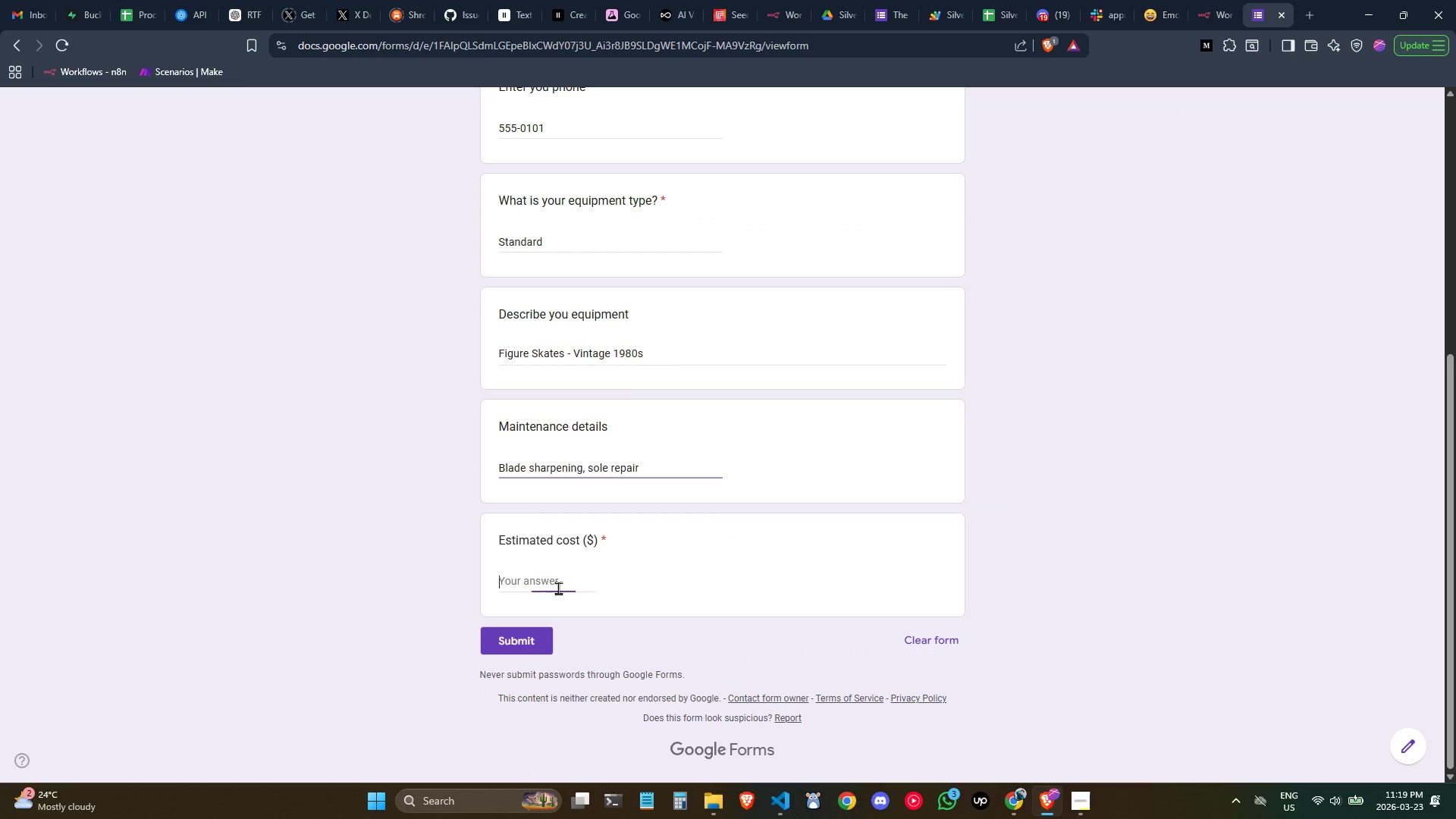 
key(Control+ControlLeft)
 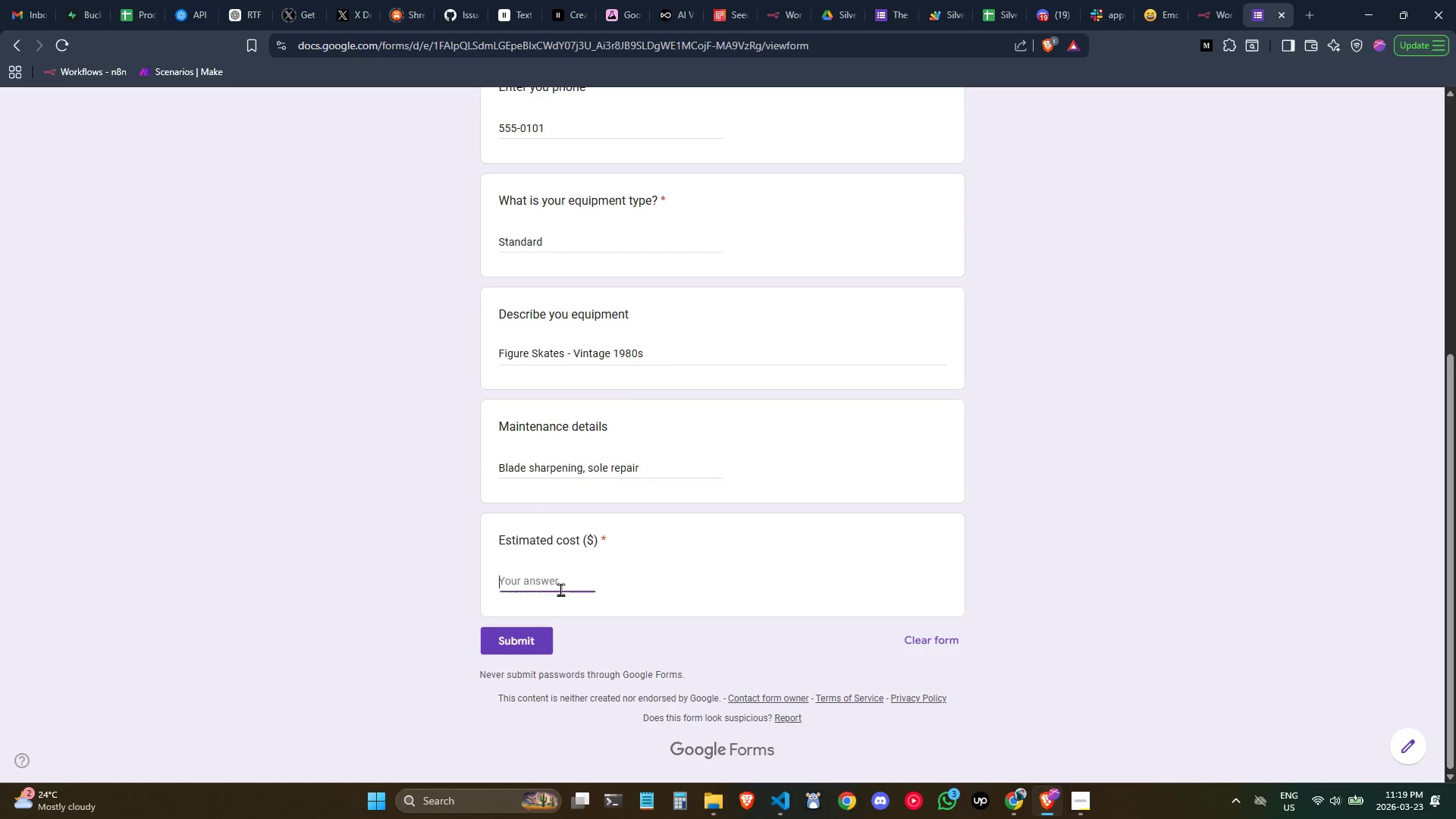 
key(Control+Shift+ShiftLeft)
 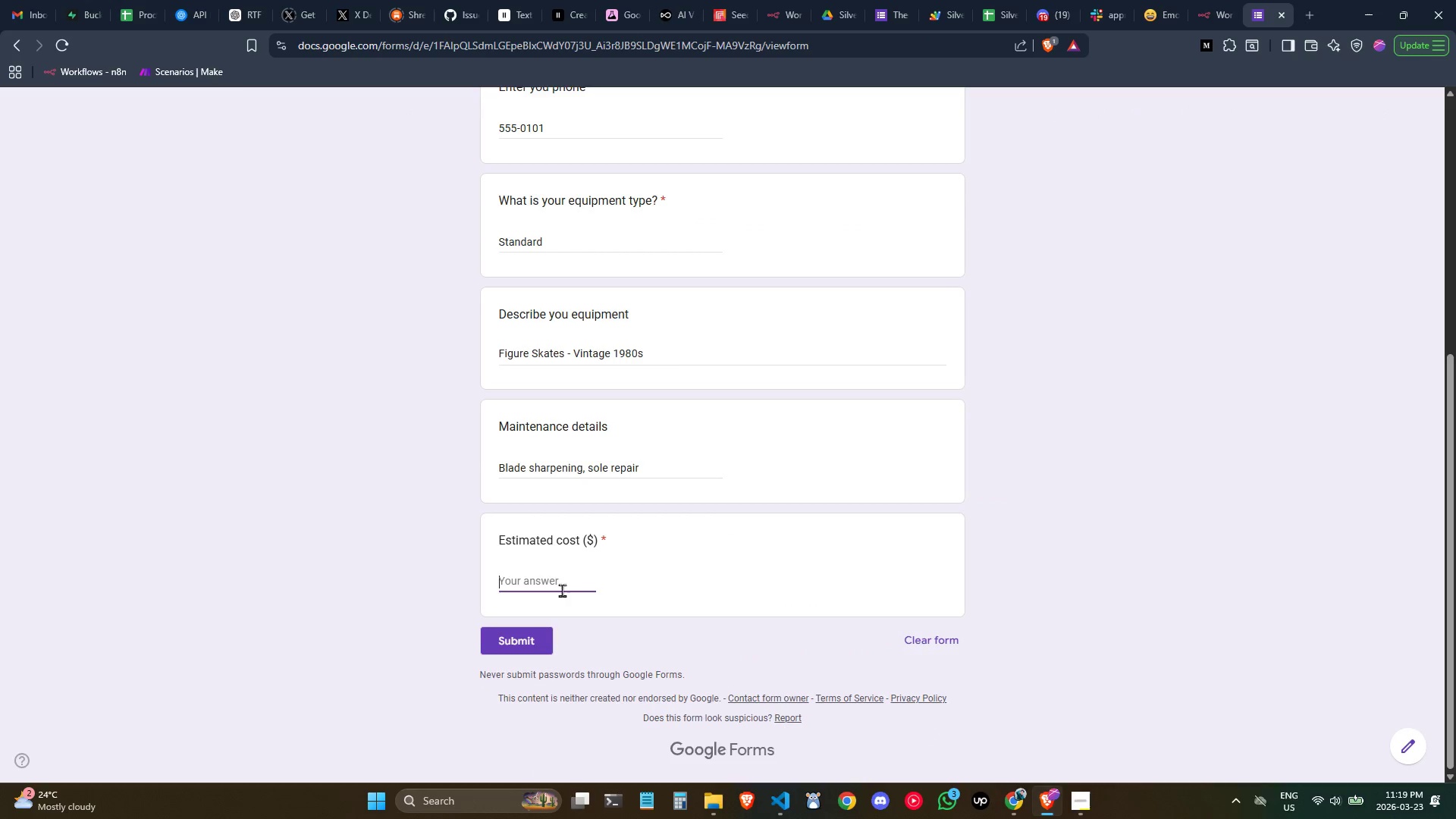 
key(Control+Shift+V)
 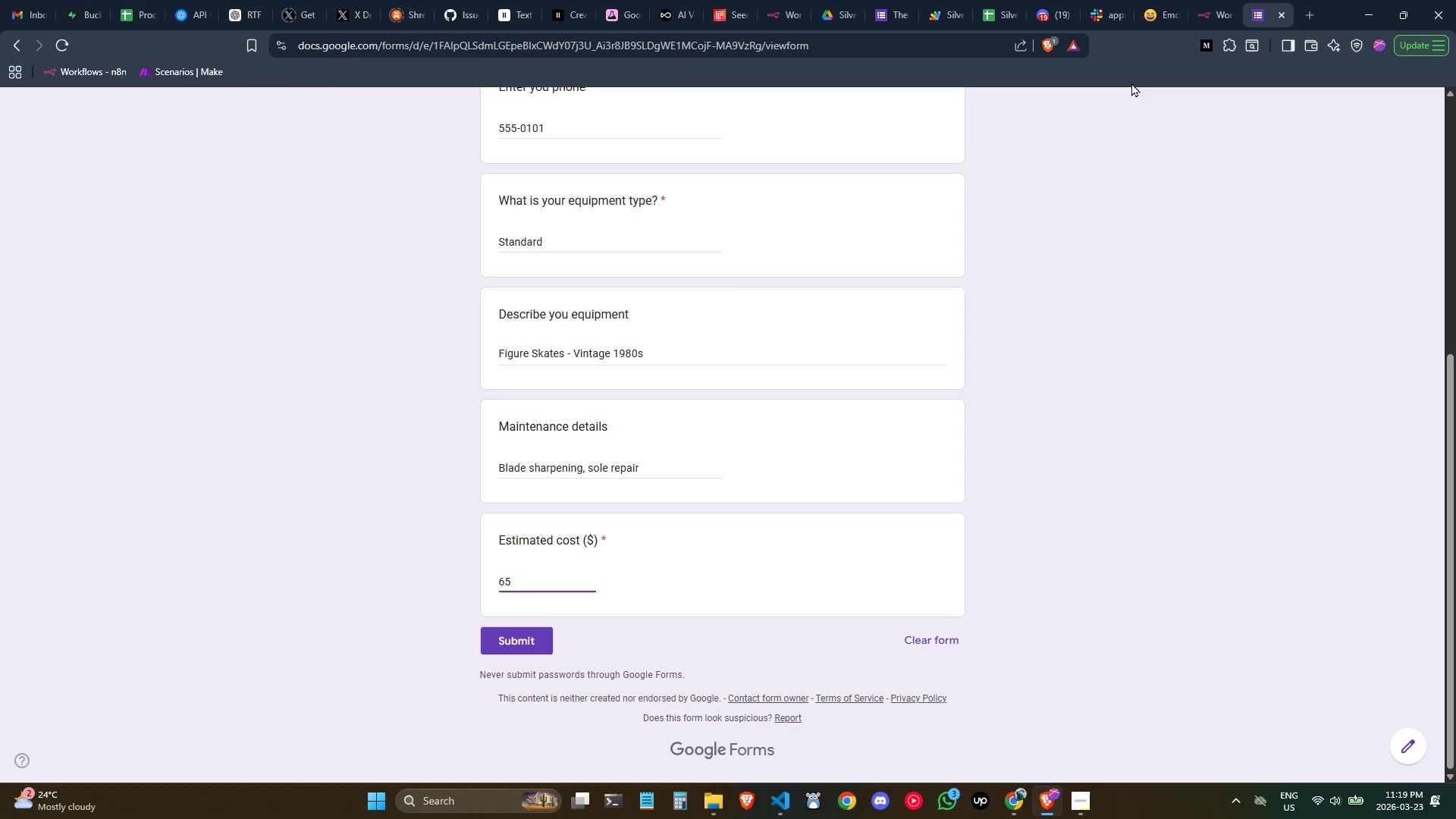 
left_click([1222, 0])
 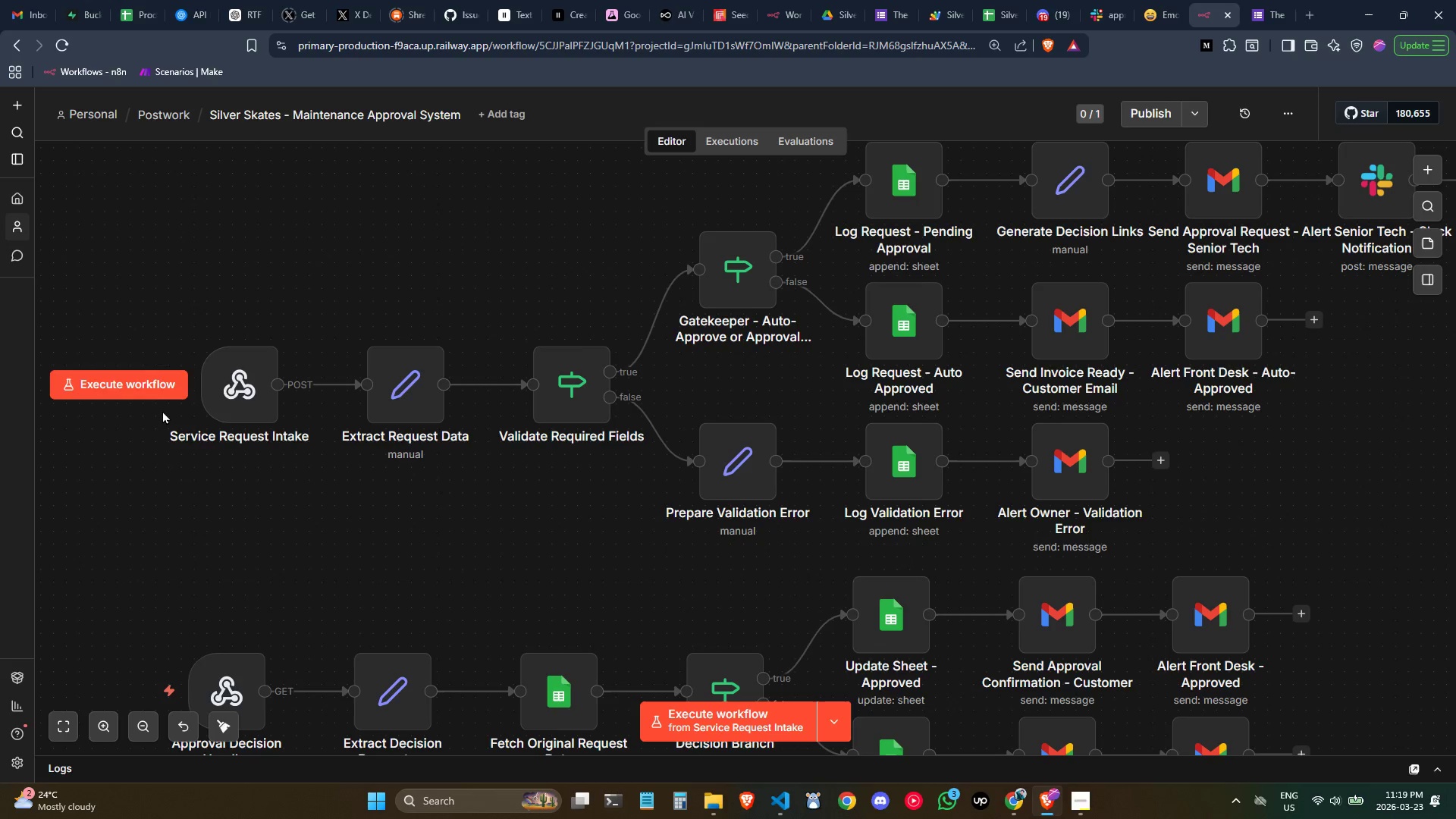 
left_click([146, 388])
 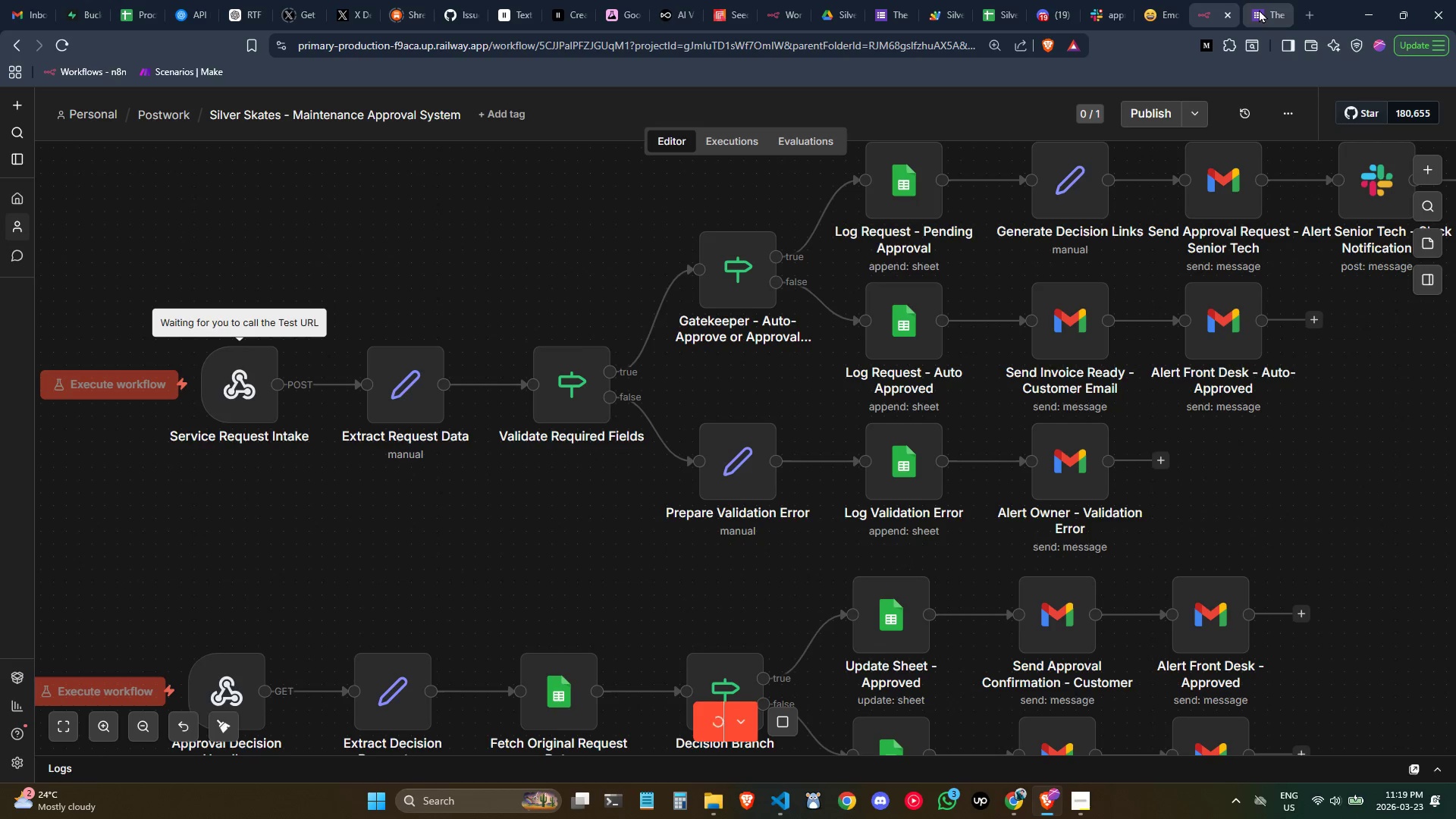 
left_click([1259, 9])
 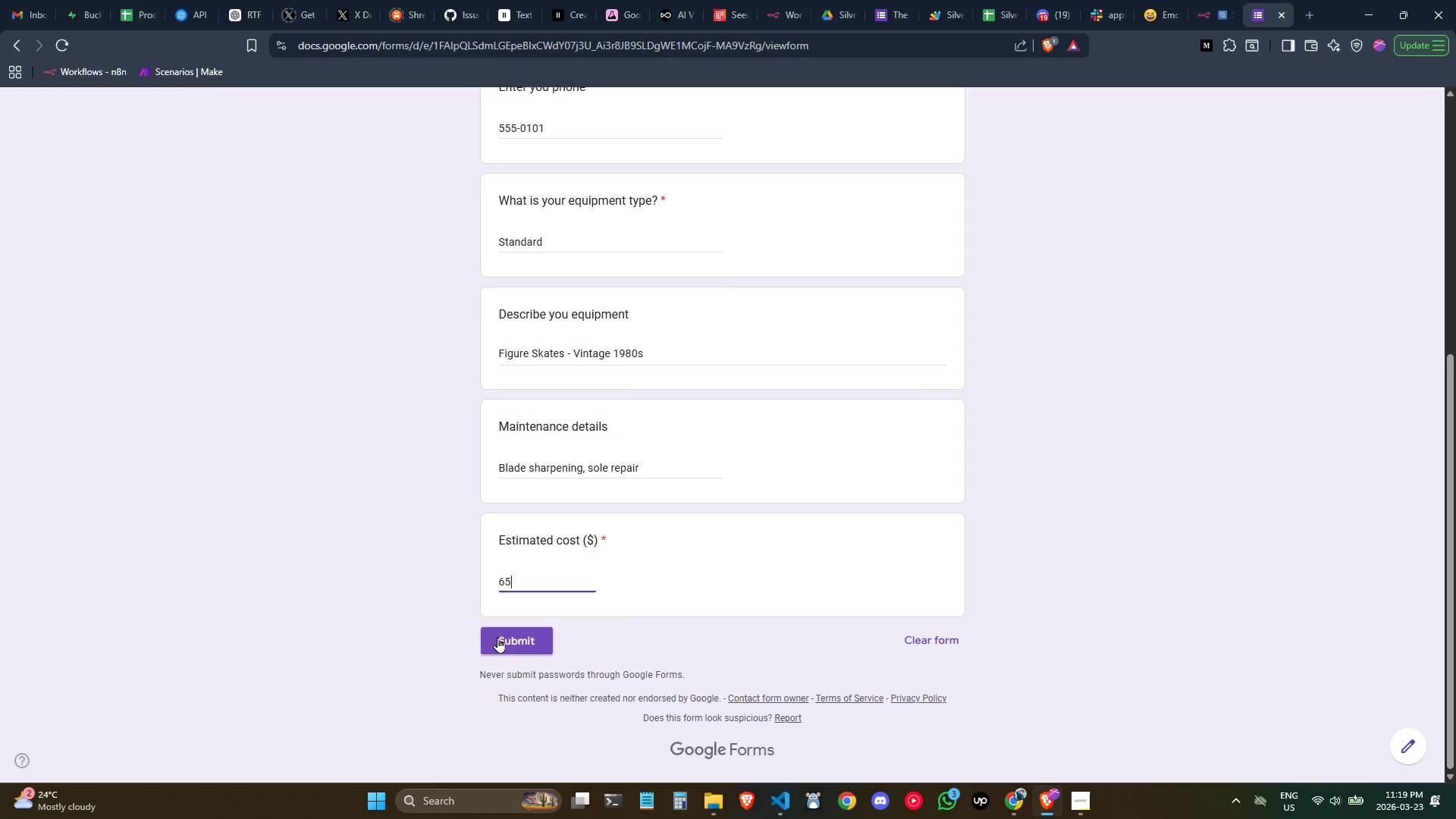 
left_click([503, 639])
 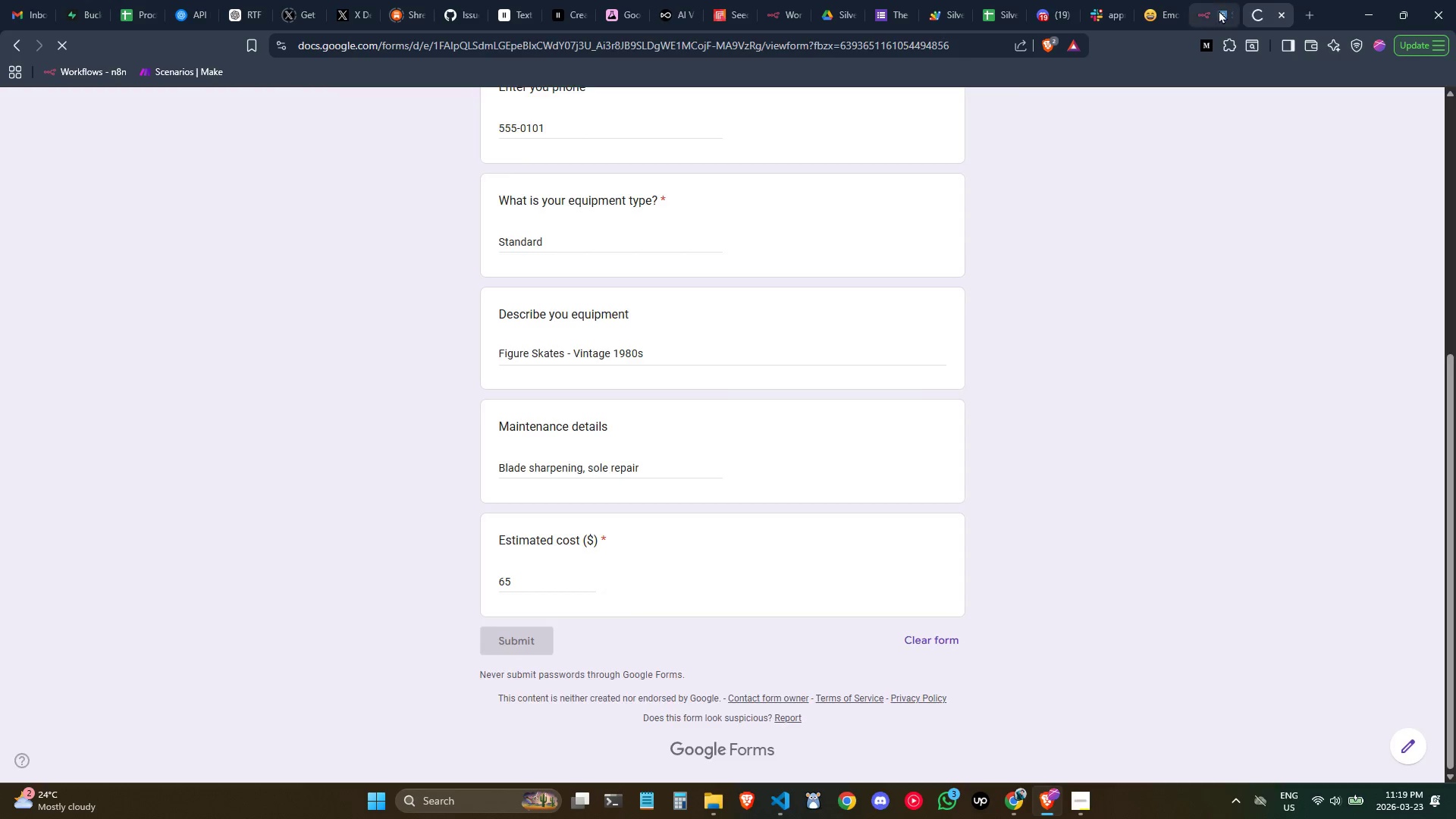 
left_click([1218, 3])
 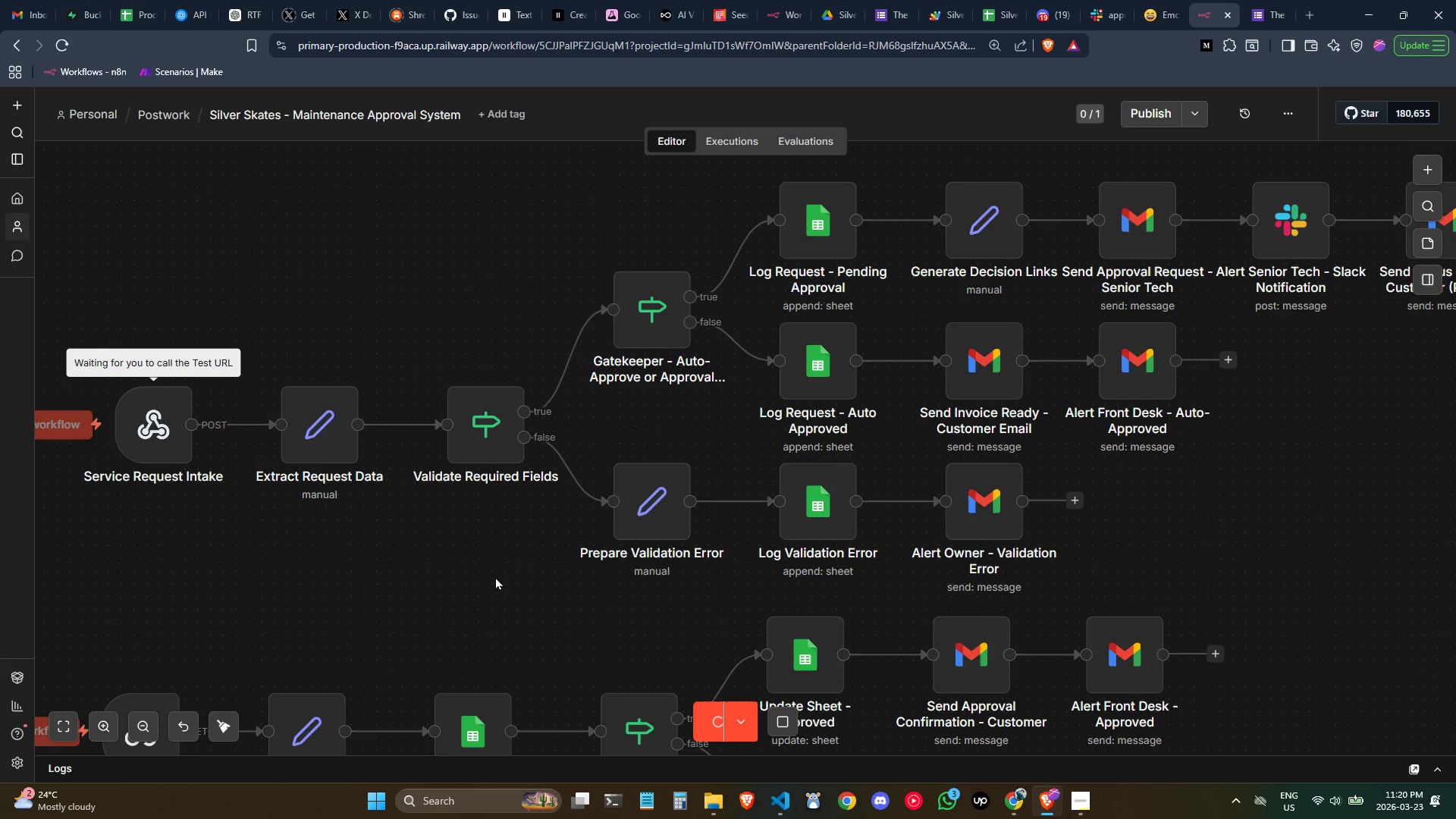 
hold_key(key=ControlLeft, duration=0.42)
scroll: coordinate [498, 578], scroll_direction: down, amount: 1.0
 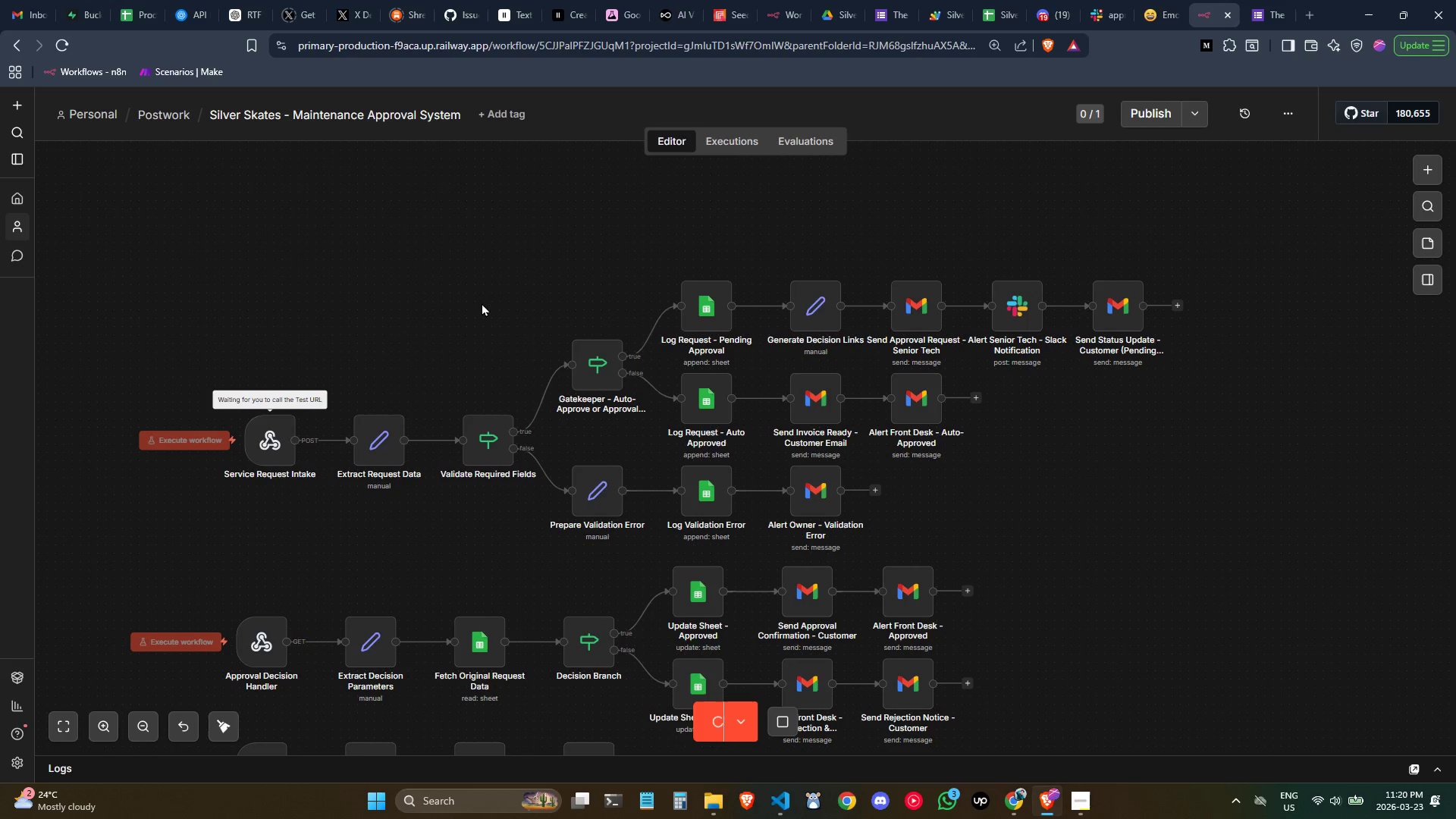 
wait(5.18)
 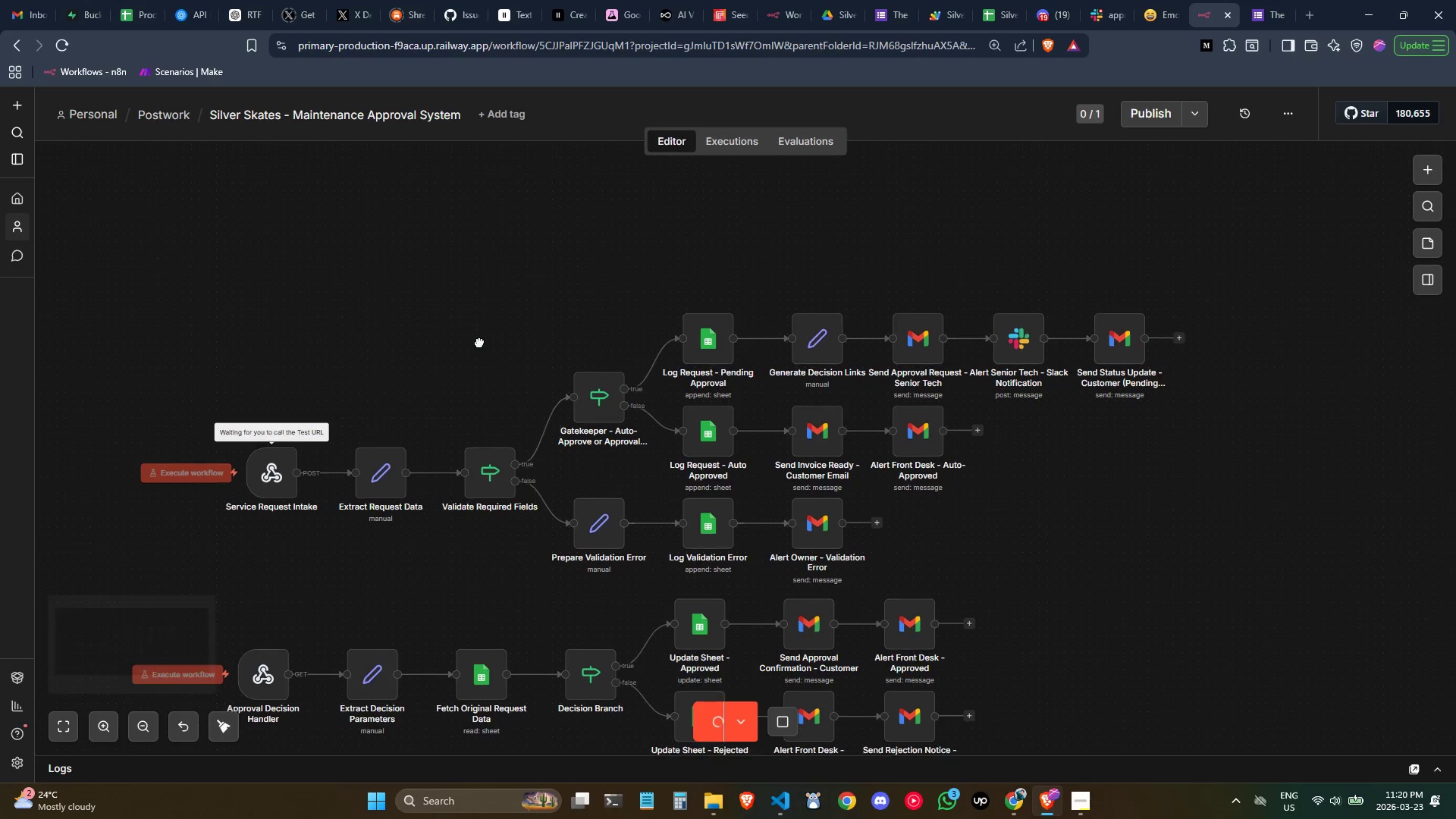 
scroll: coordinate [465, 369], scroll_direction: none, amount: 0.0
 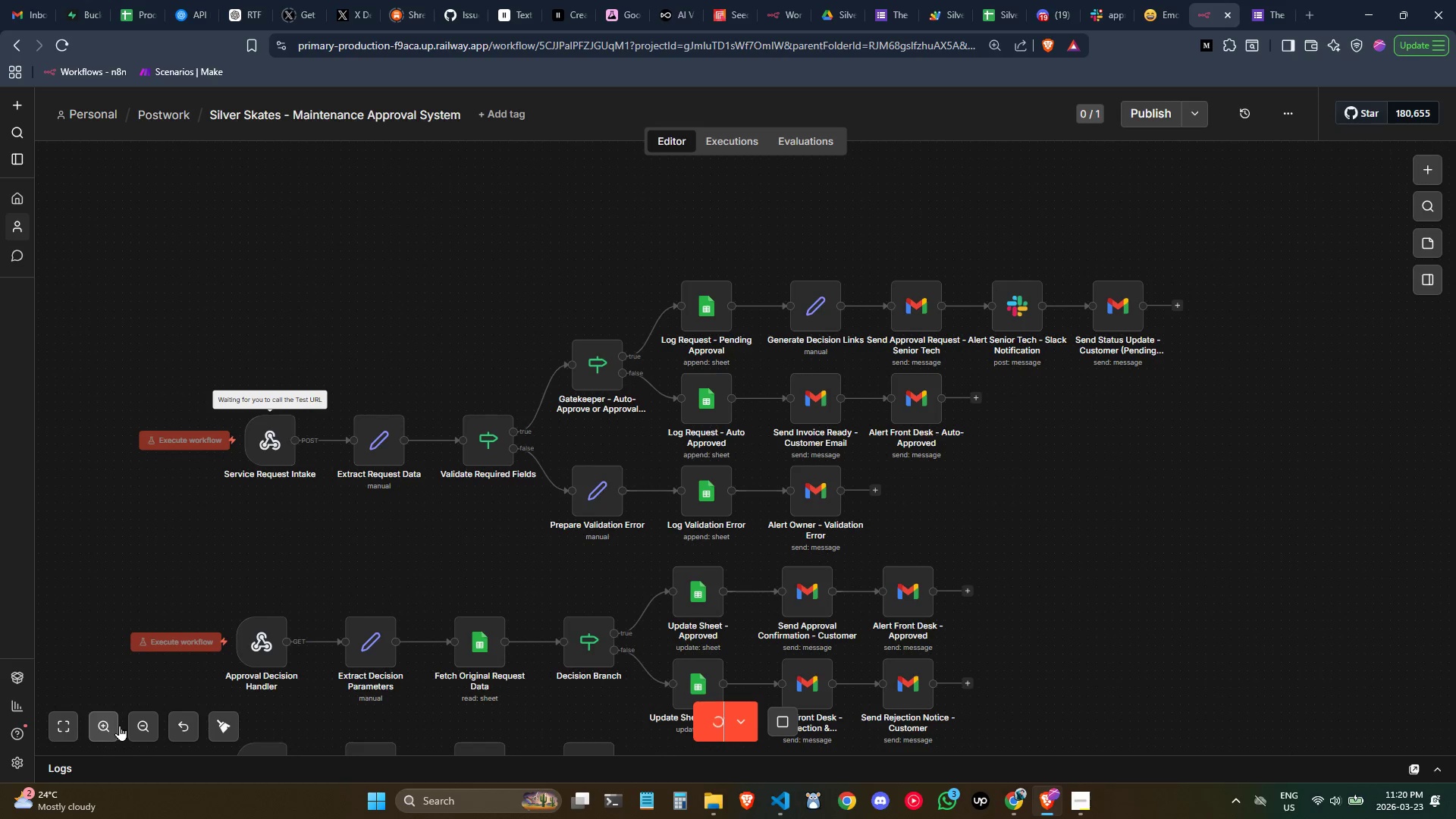 
left_click([115, 723])
 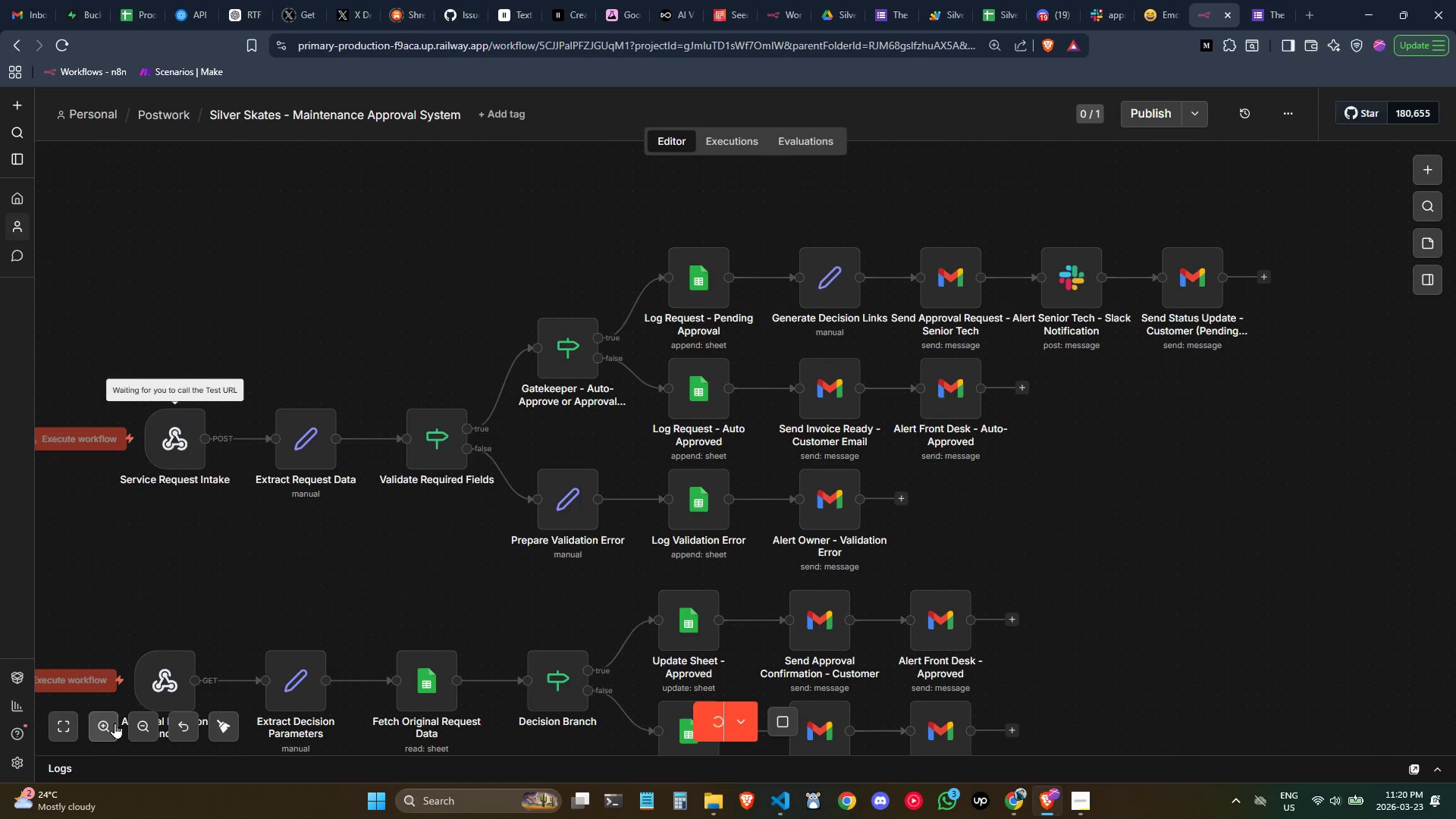 
left_click([115, 723])
 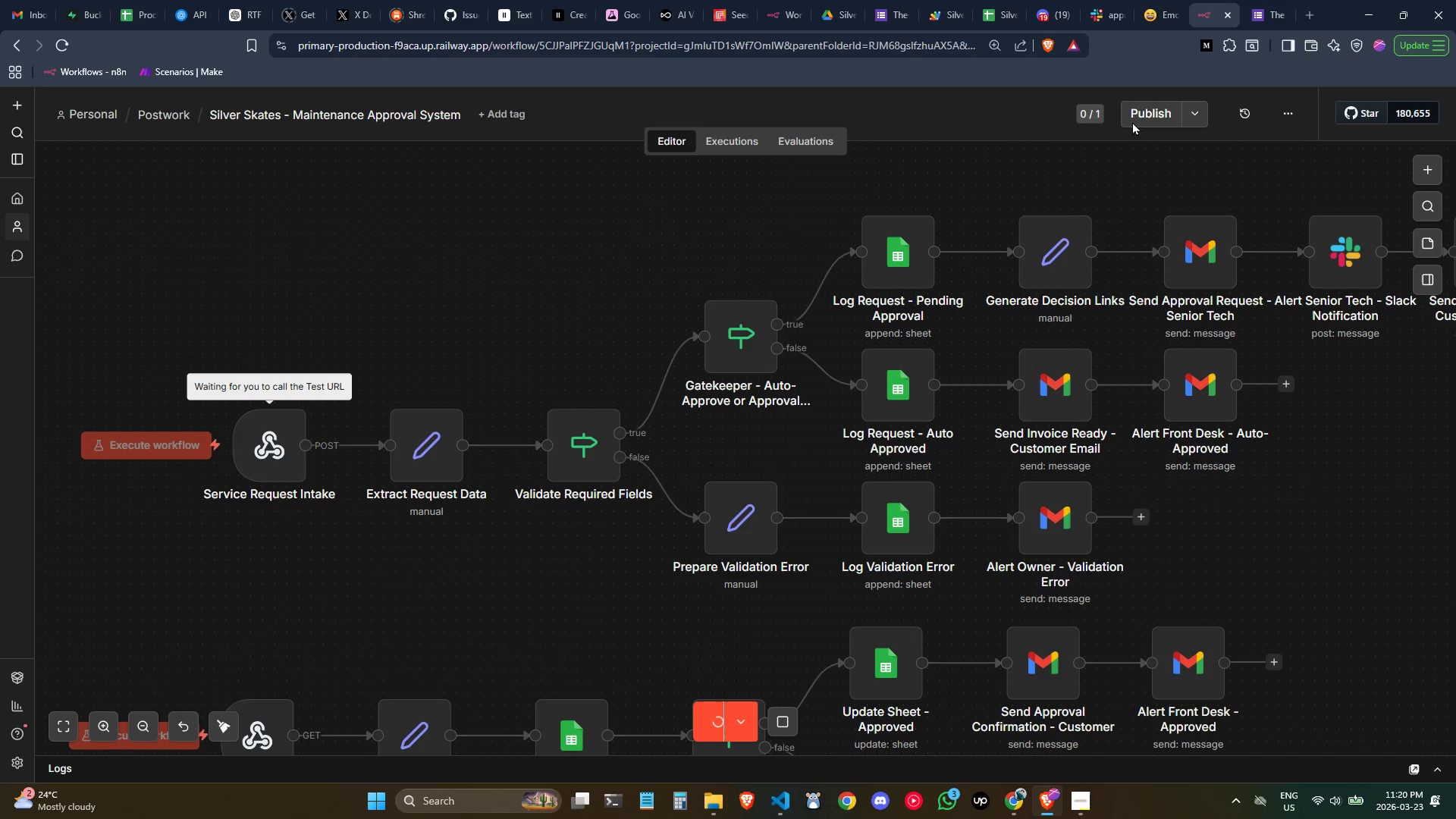 
wait(8.94)
 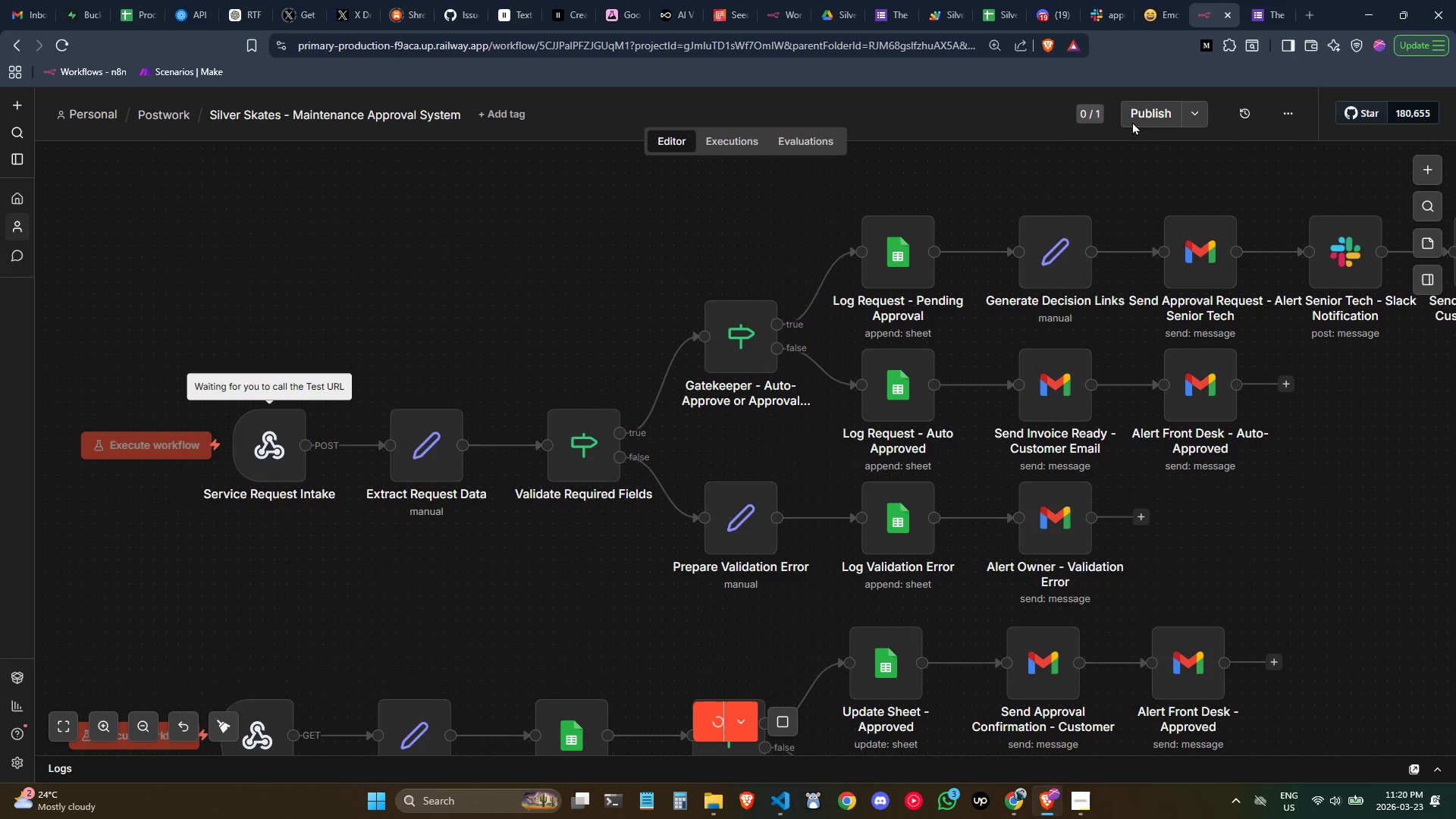 
left_click([1277, 0])
 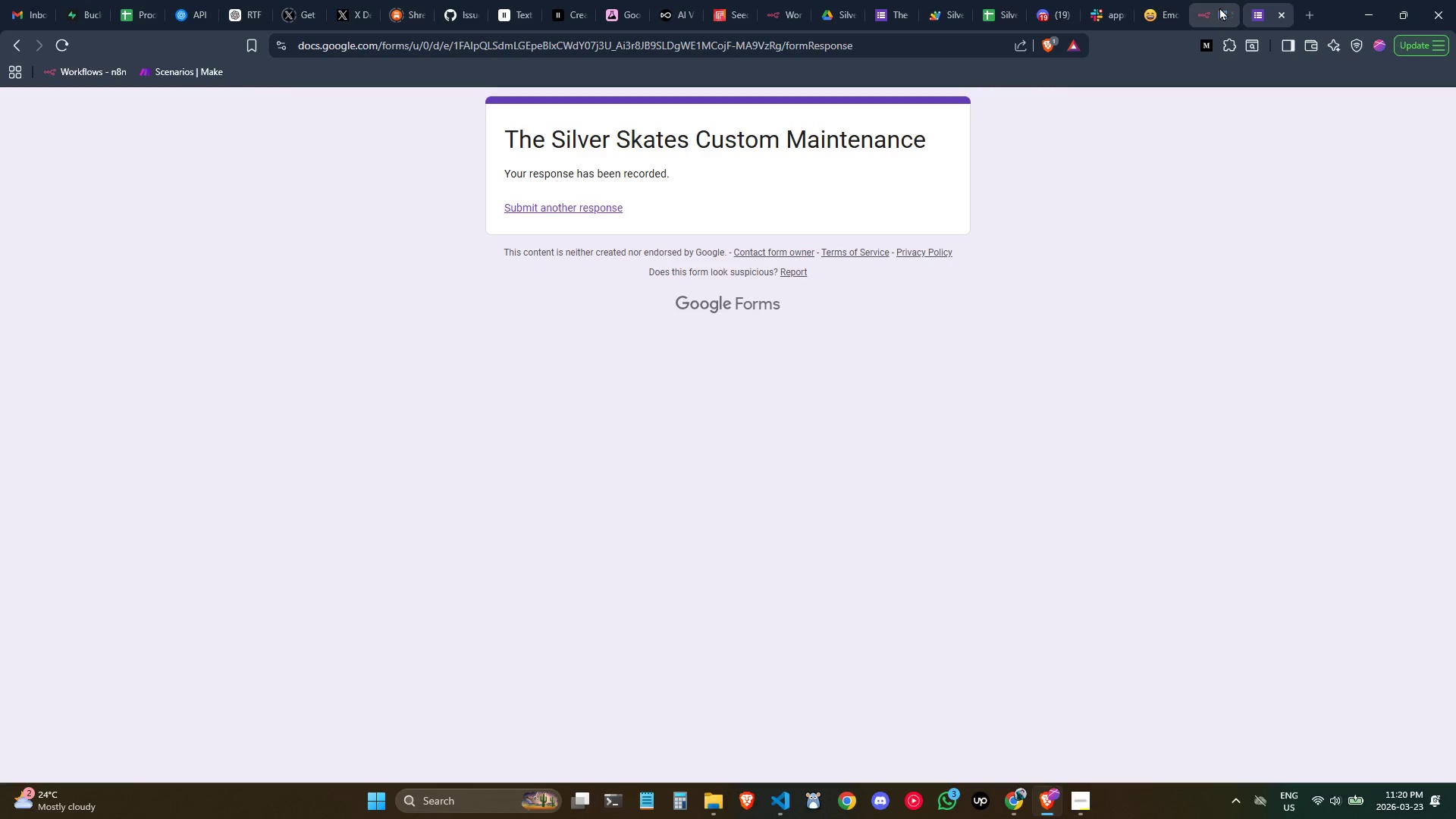 
left_click([881, 6])
 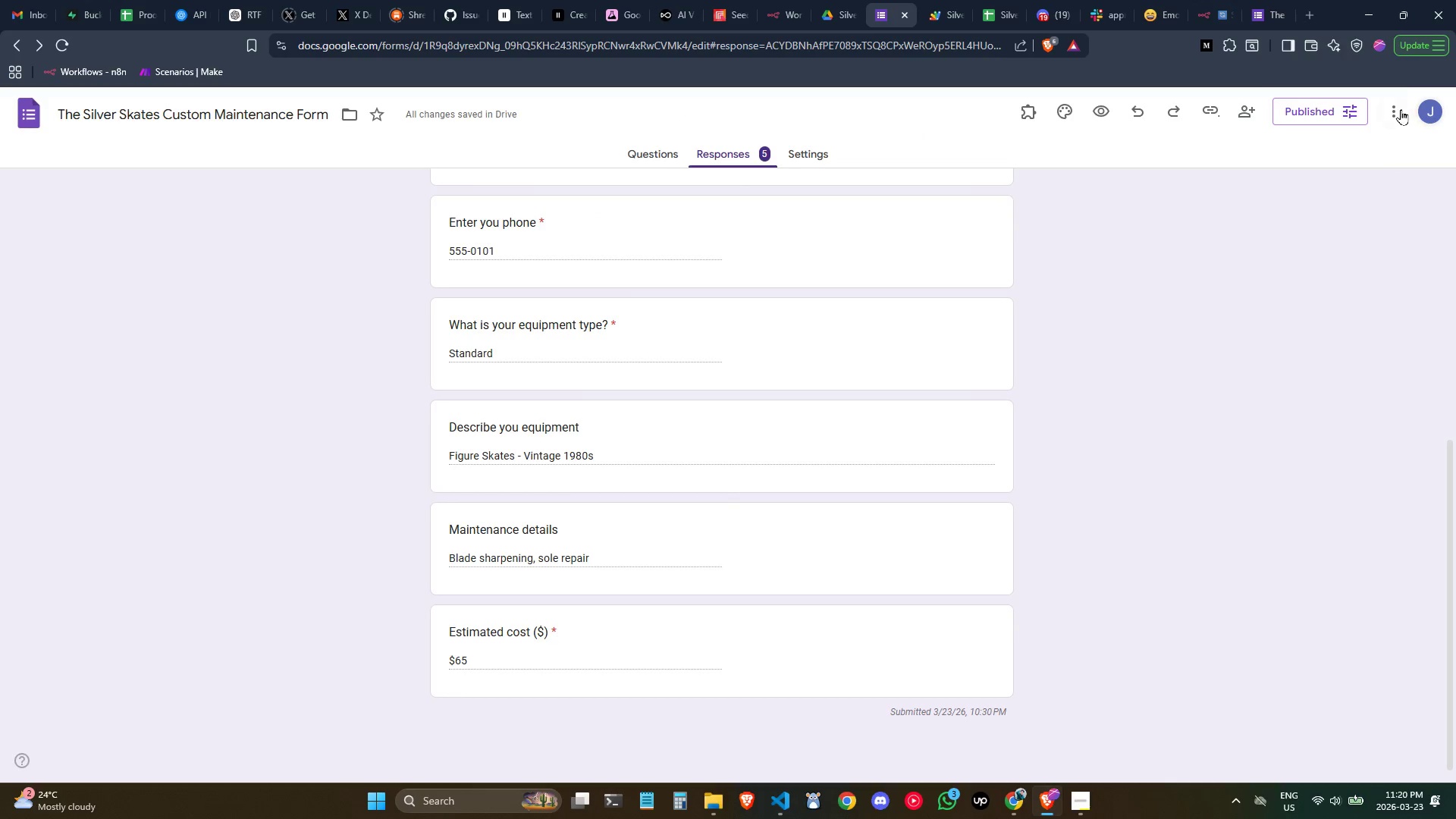 
left_click([1398, 107])
 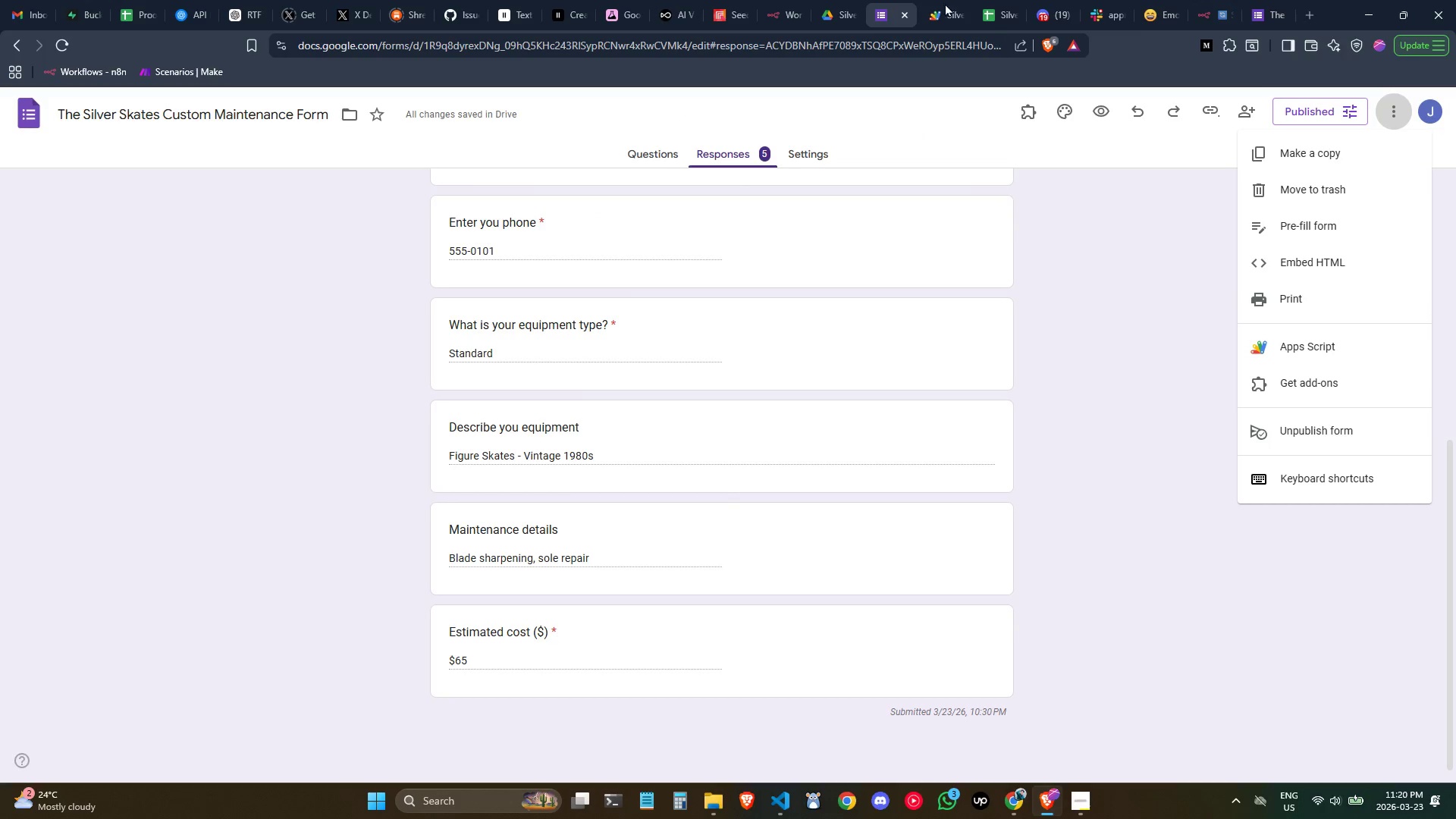 
left_click([943, 0])
 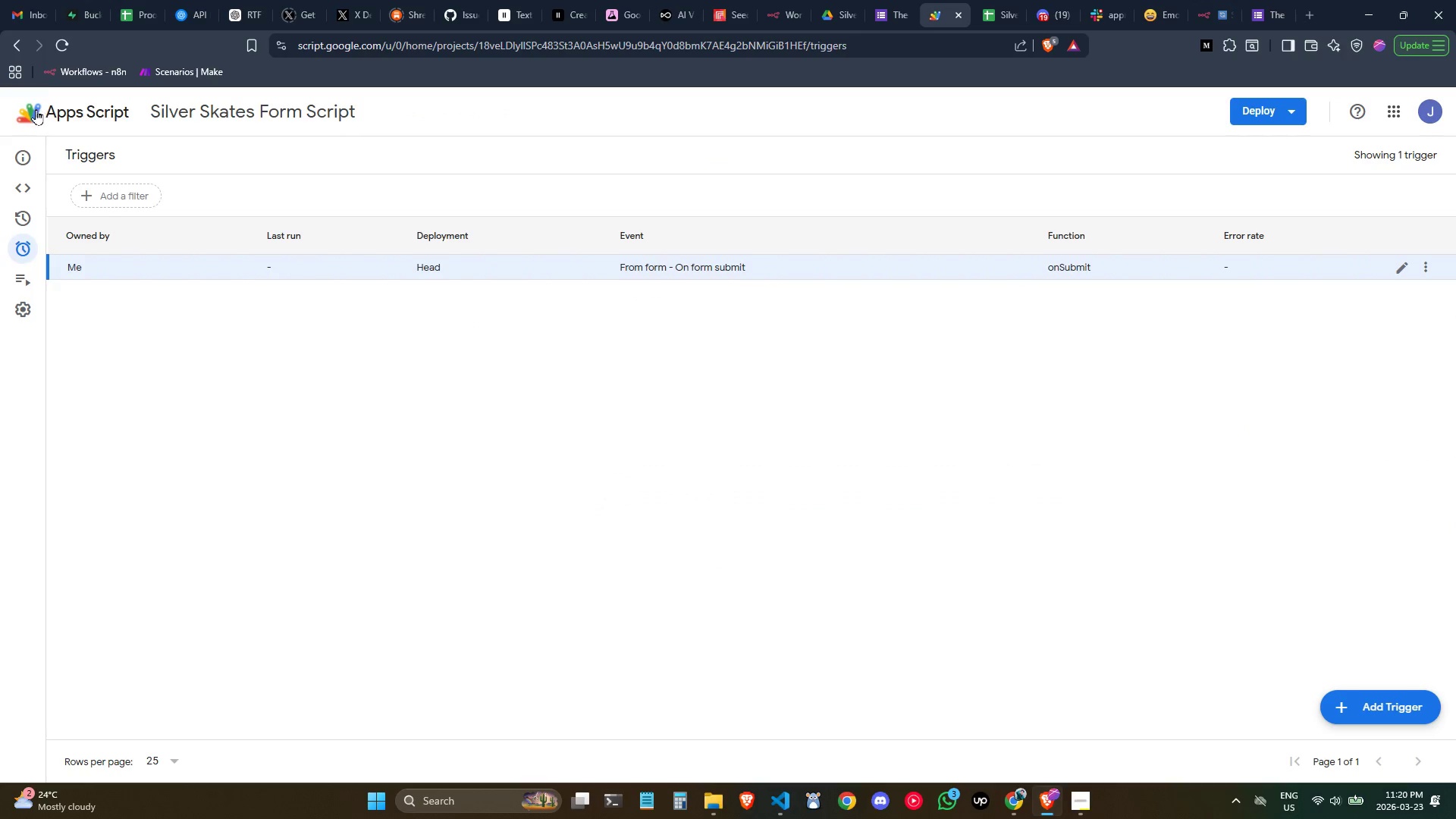 
left_click([56, 55])
 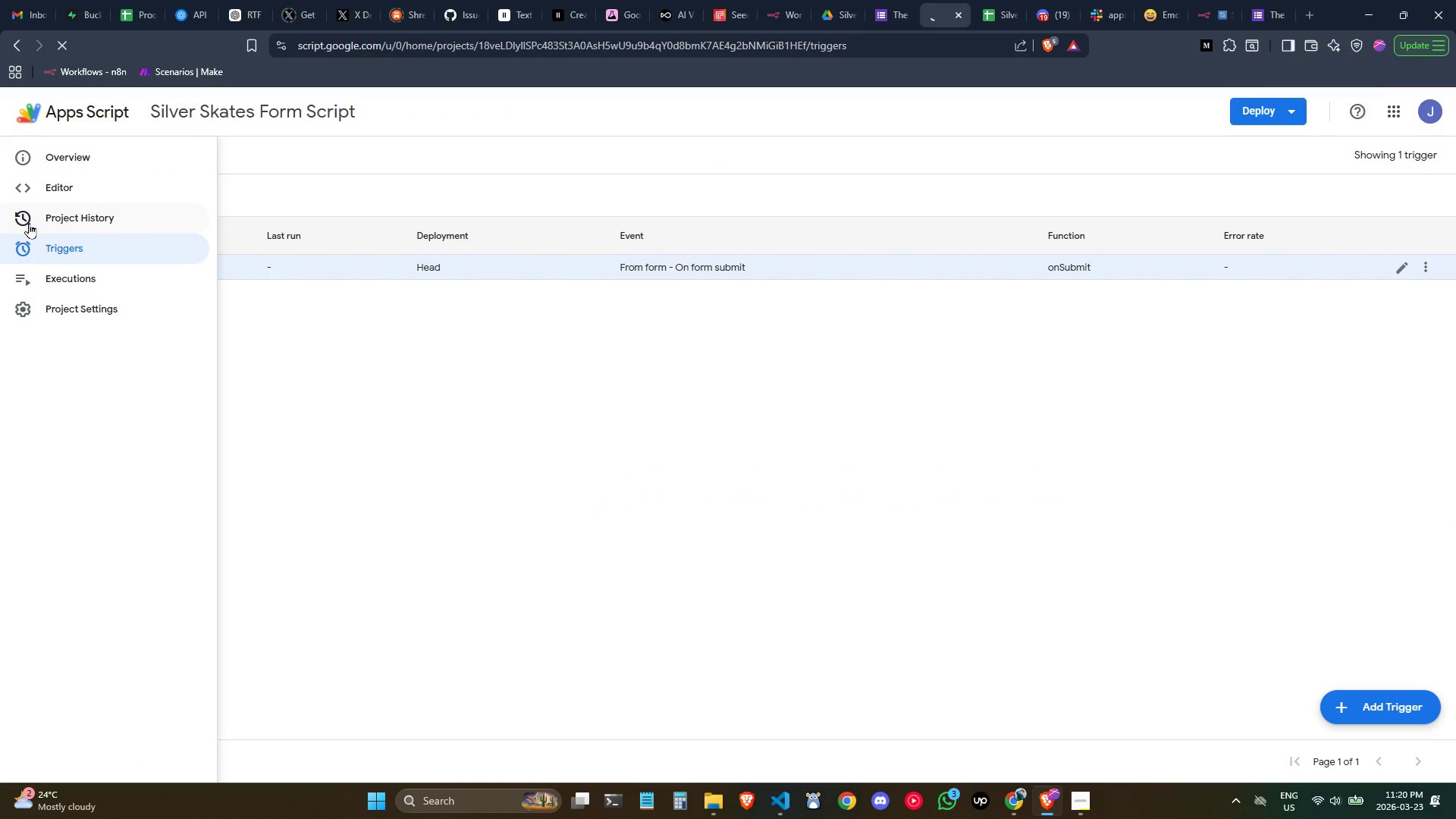 
wait(5.09)
 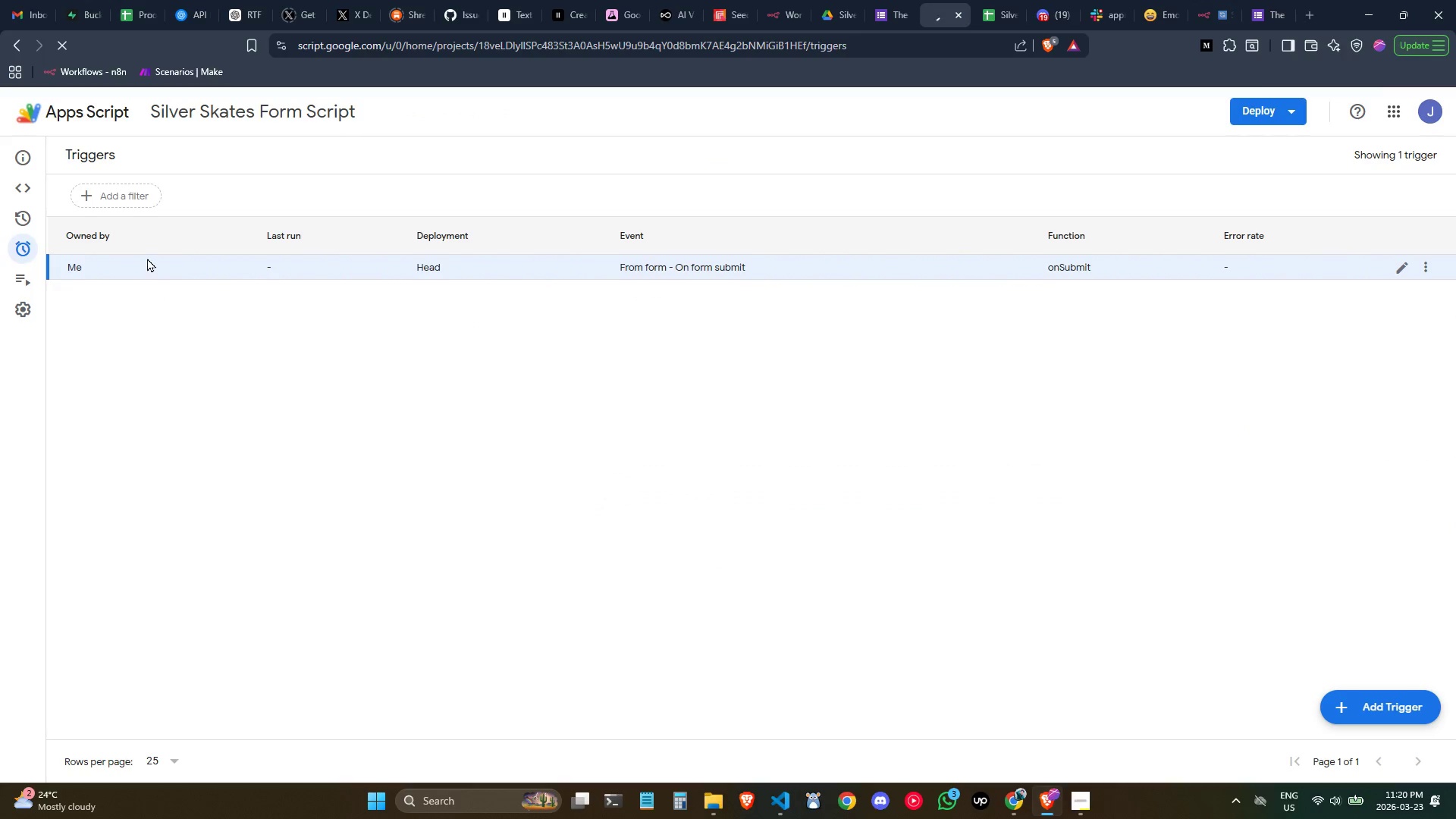 
left_click([68, 281])
 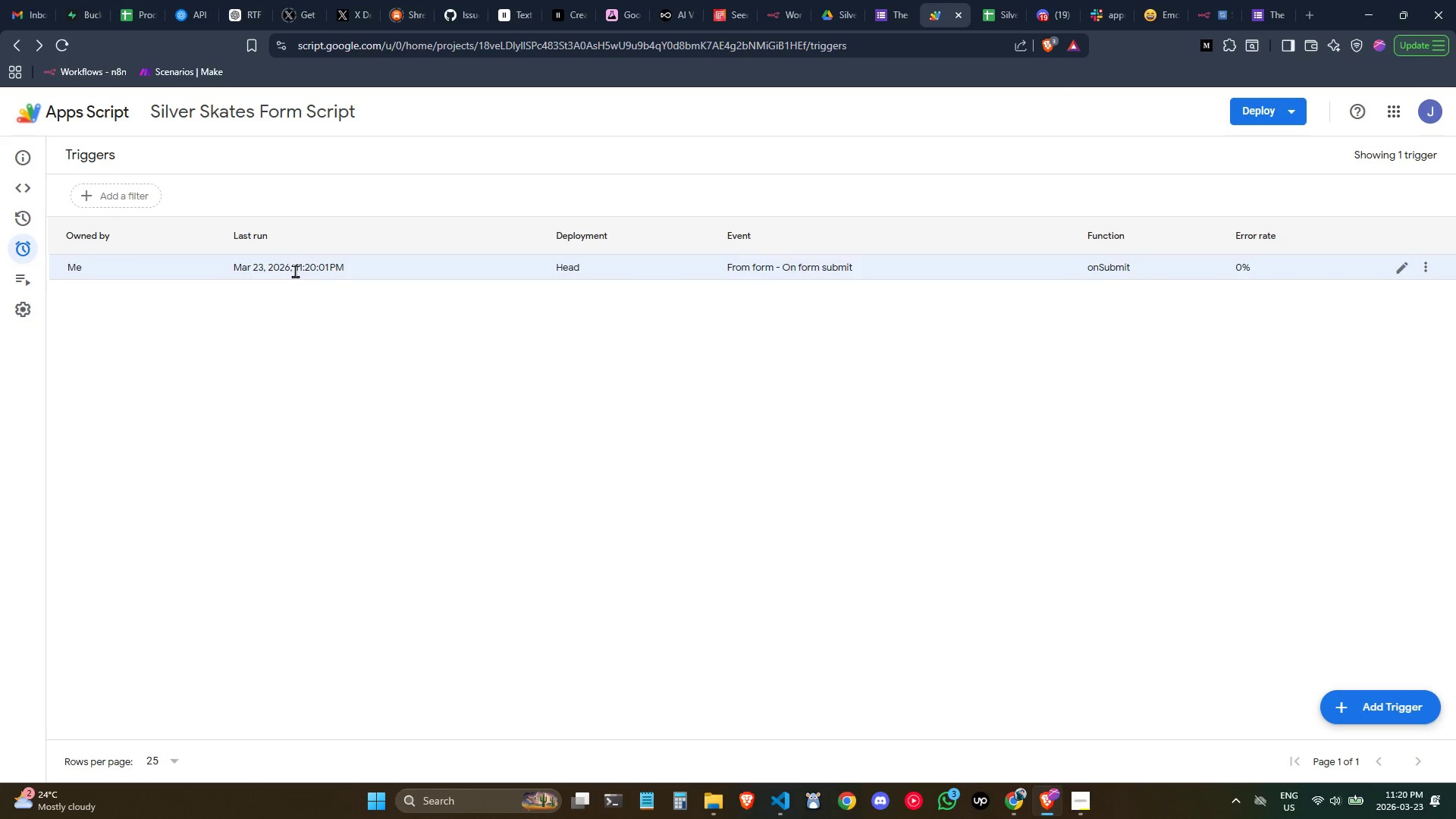 
left_click([307, 272])
 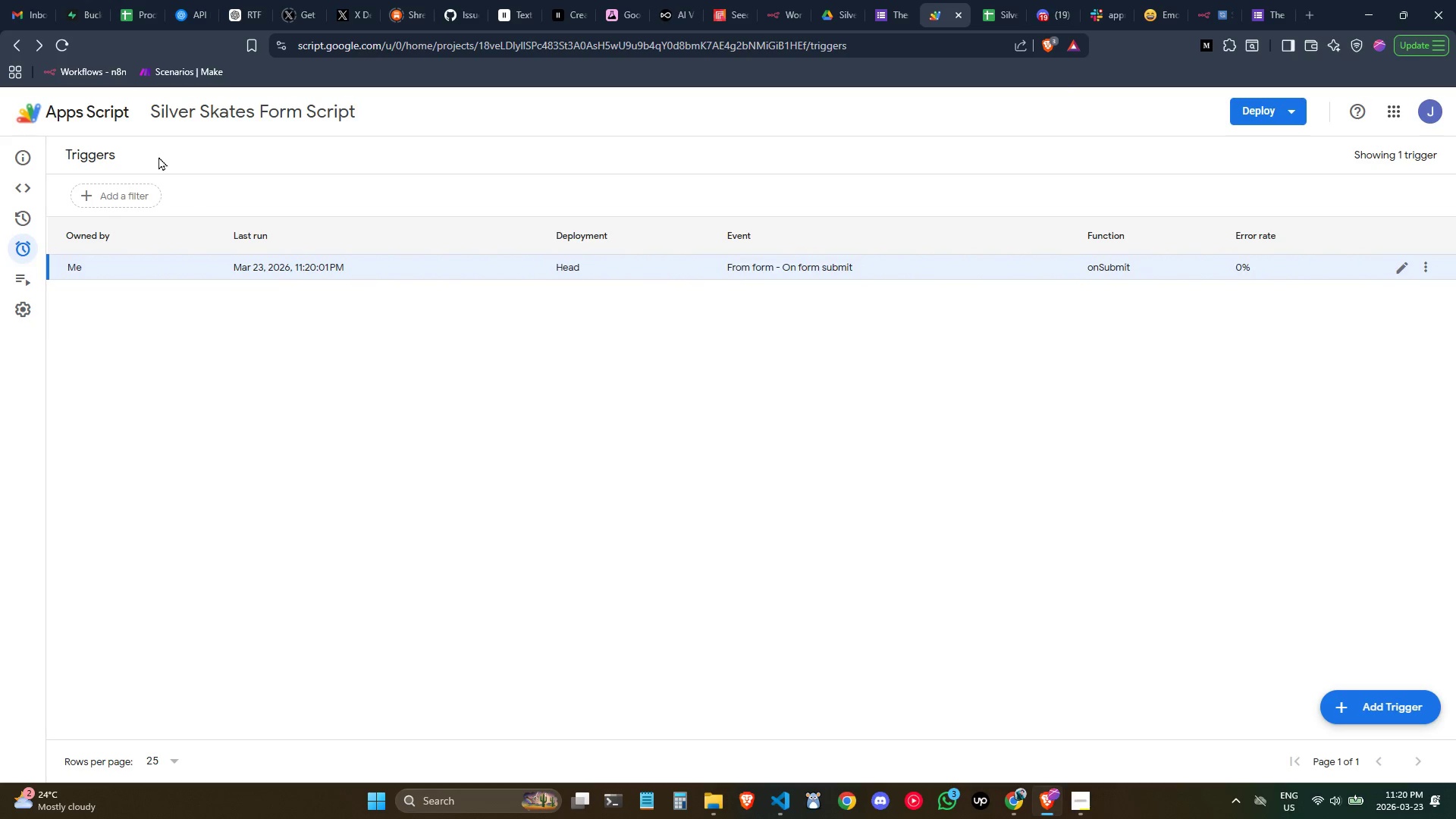 
left_click([64, 42])
 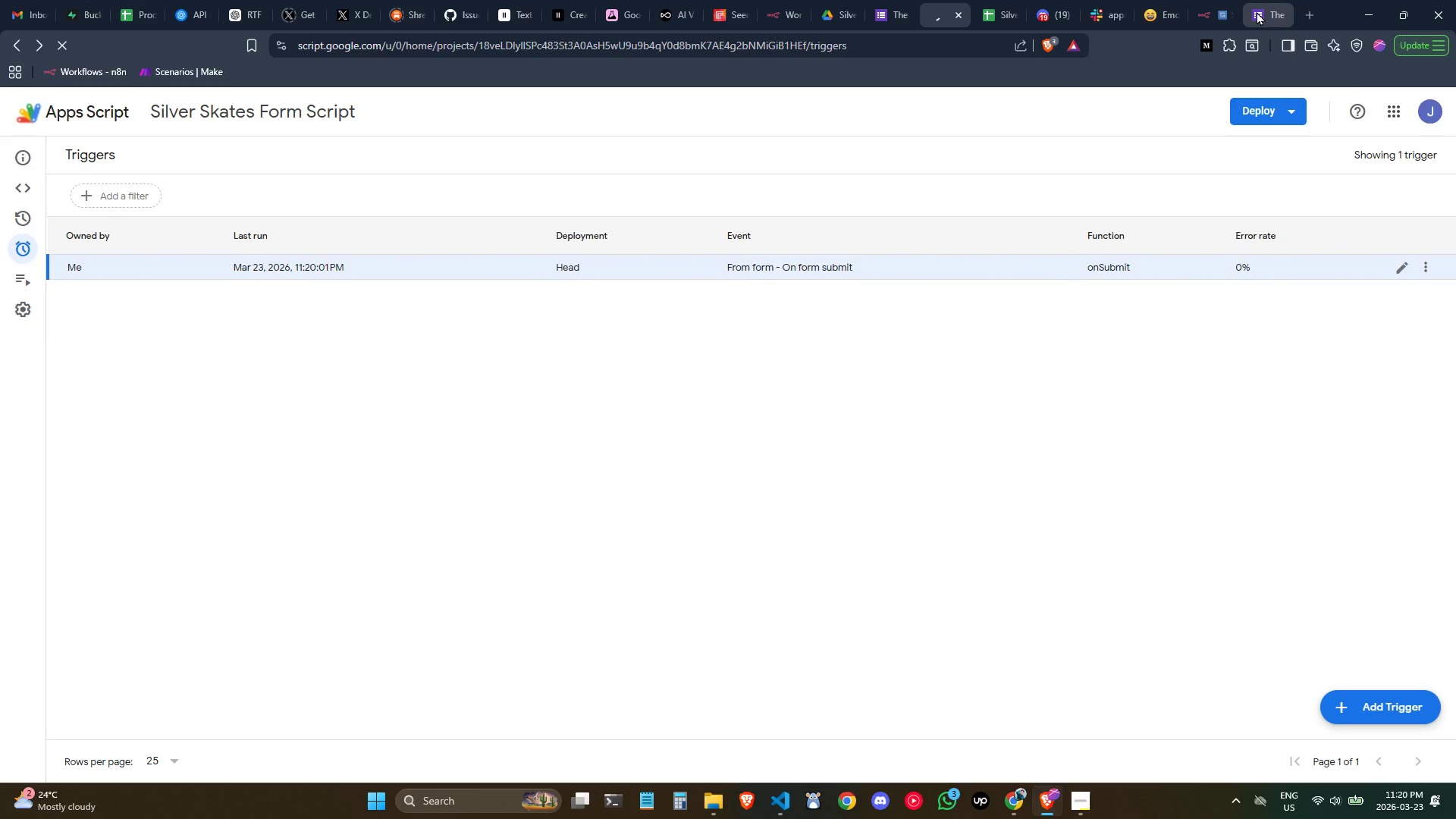 
left_click_drag(start_coordinate=[1216, 2], to_coordinate=[1220, 6])
 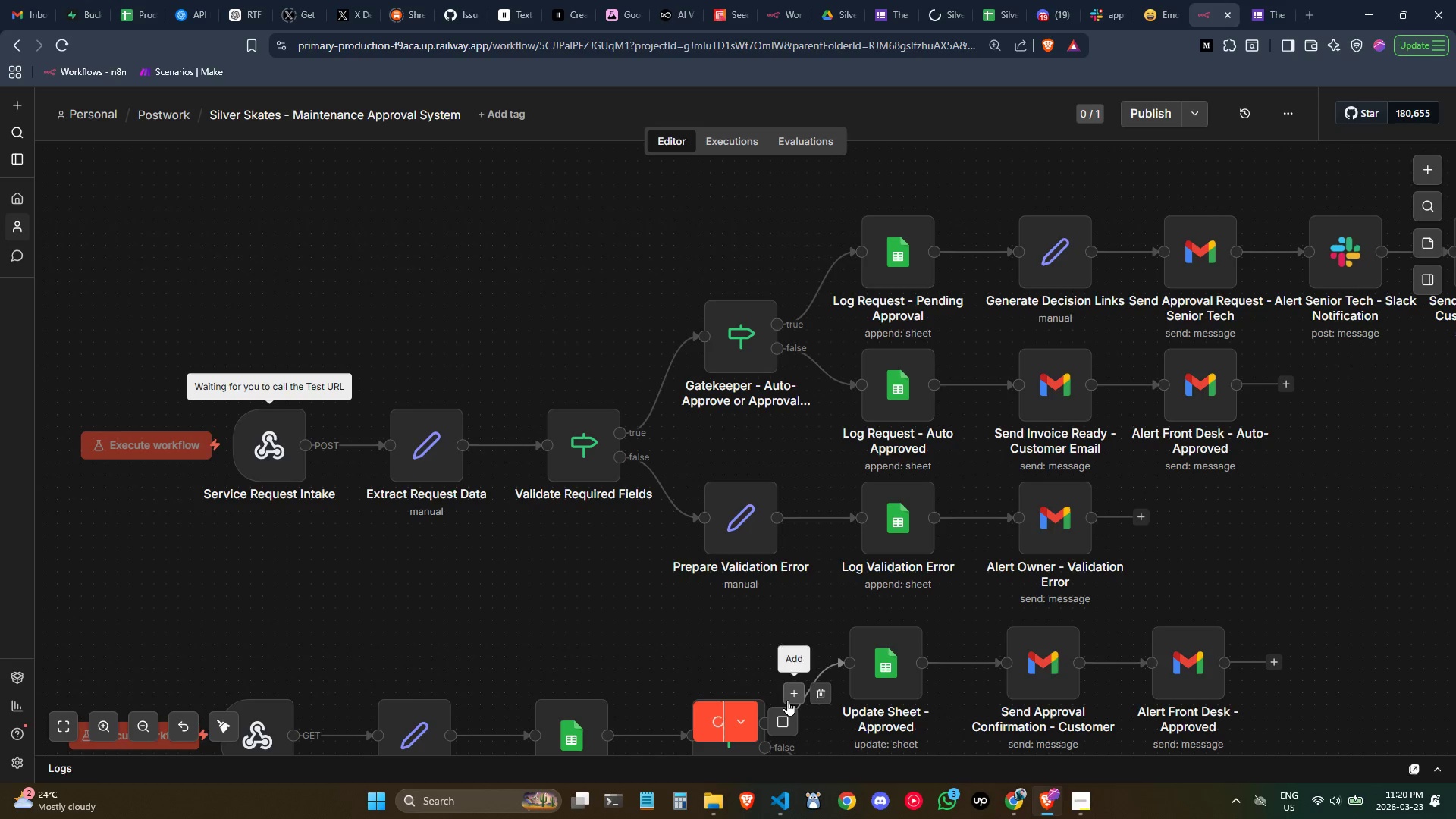 
left_click([786, 715])
 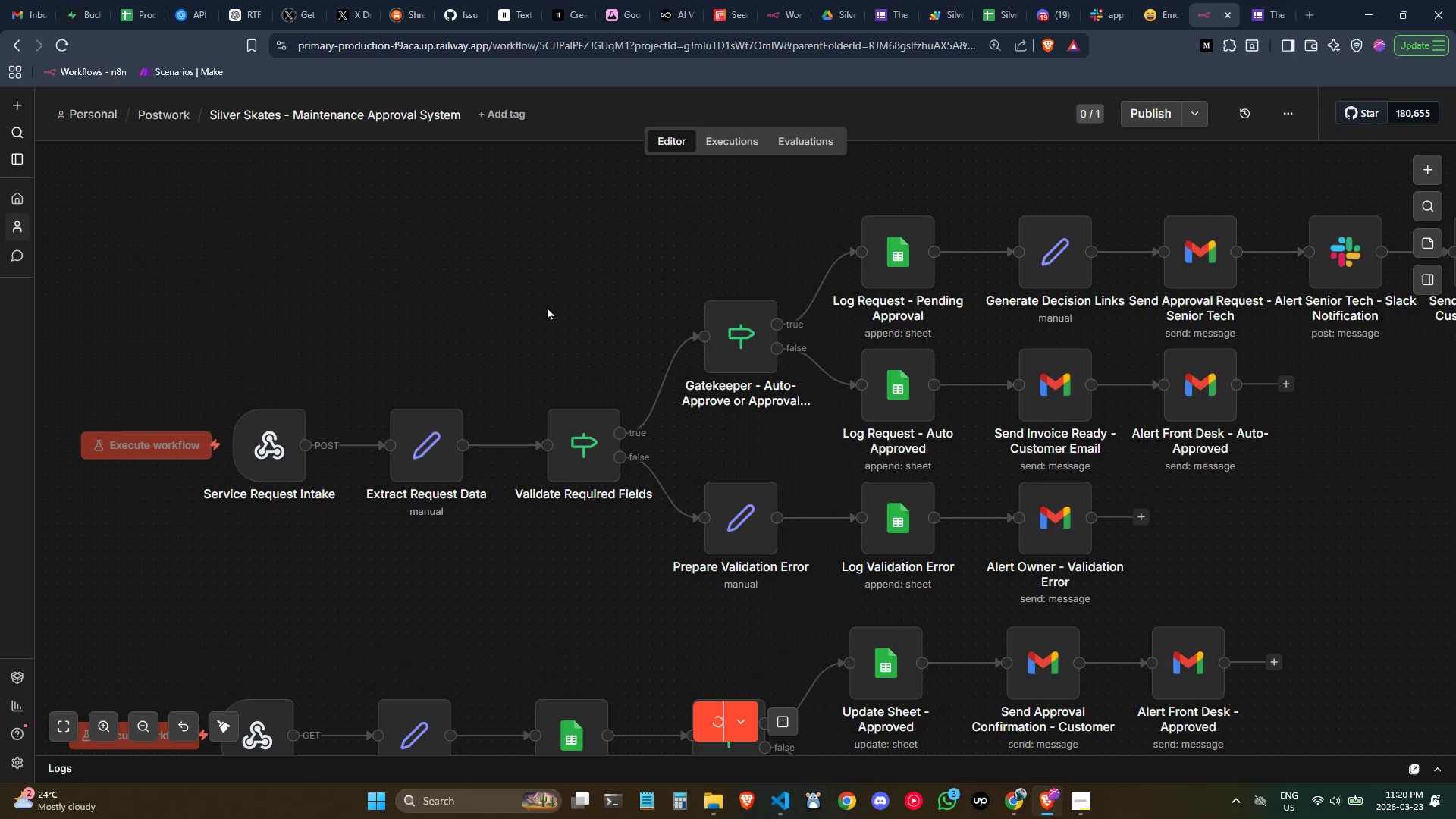 
wait(6.25)
 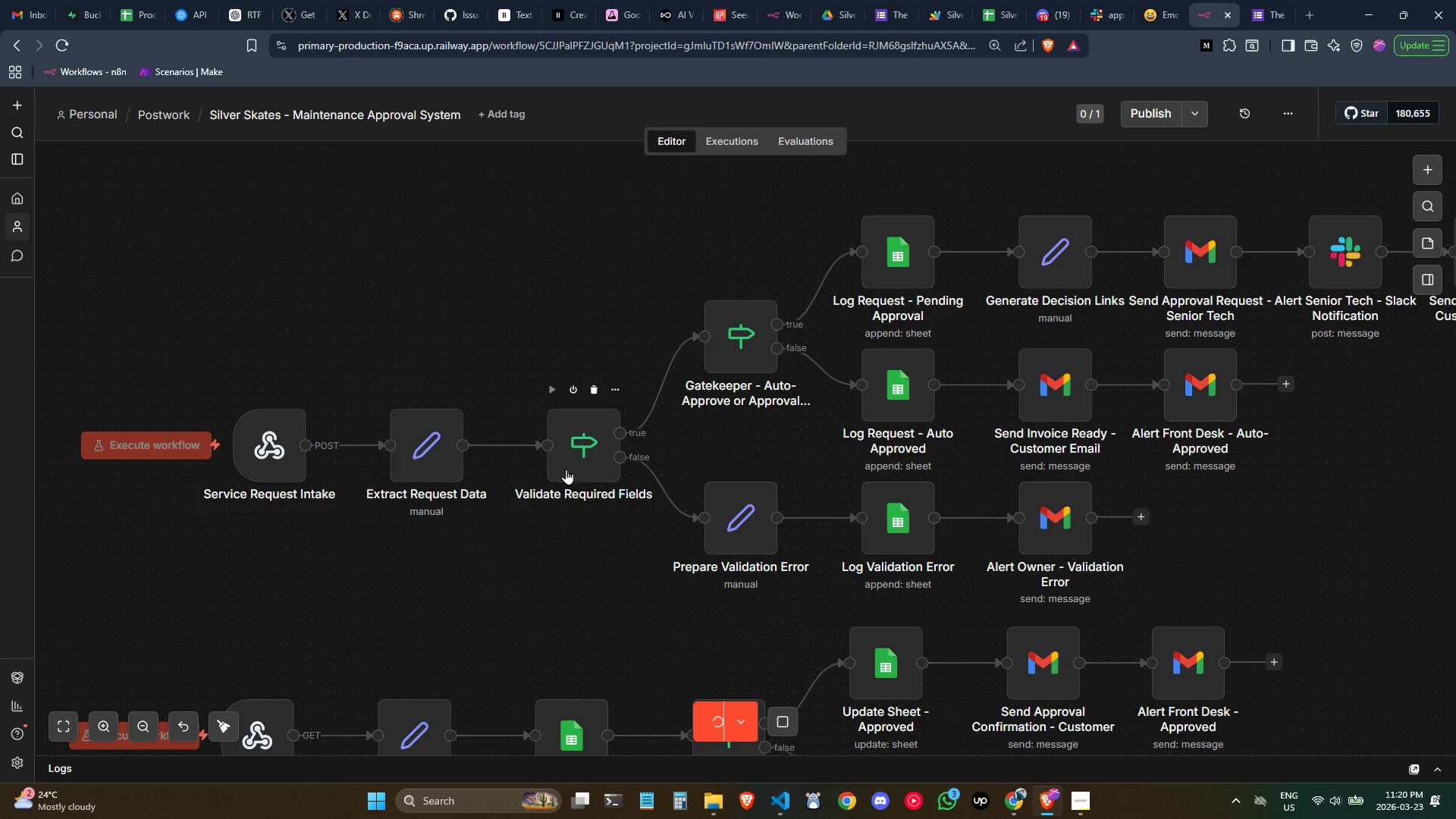 
left_click([786, 717])
 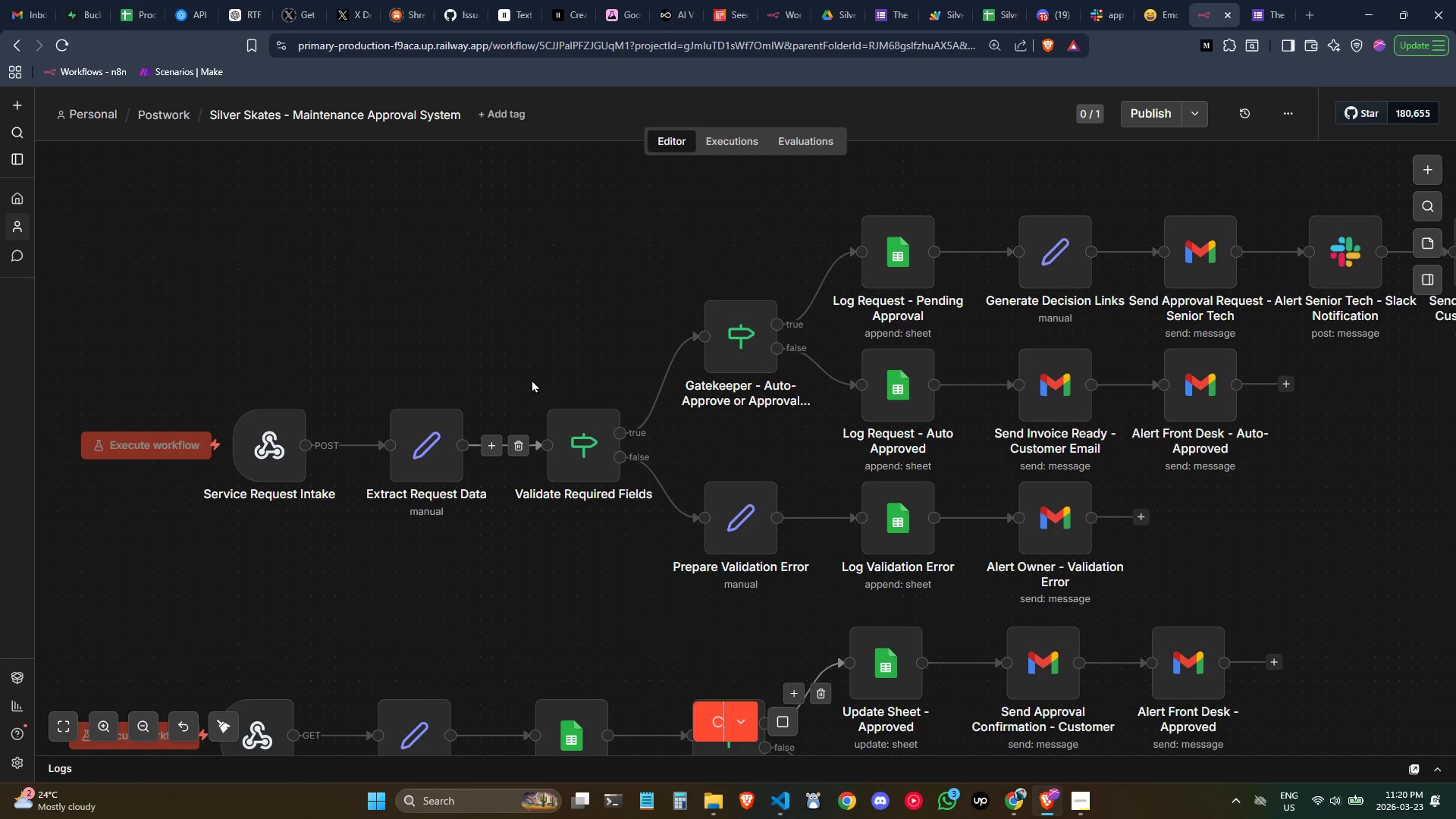 
left_click([485, 303])
 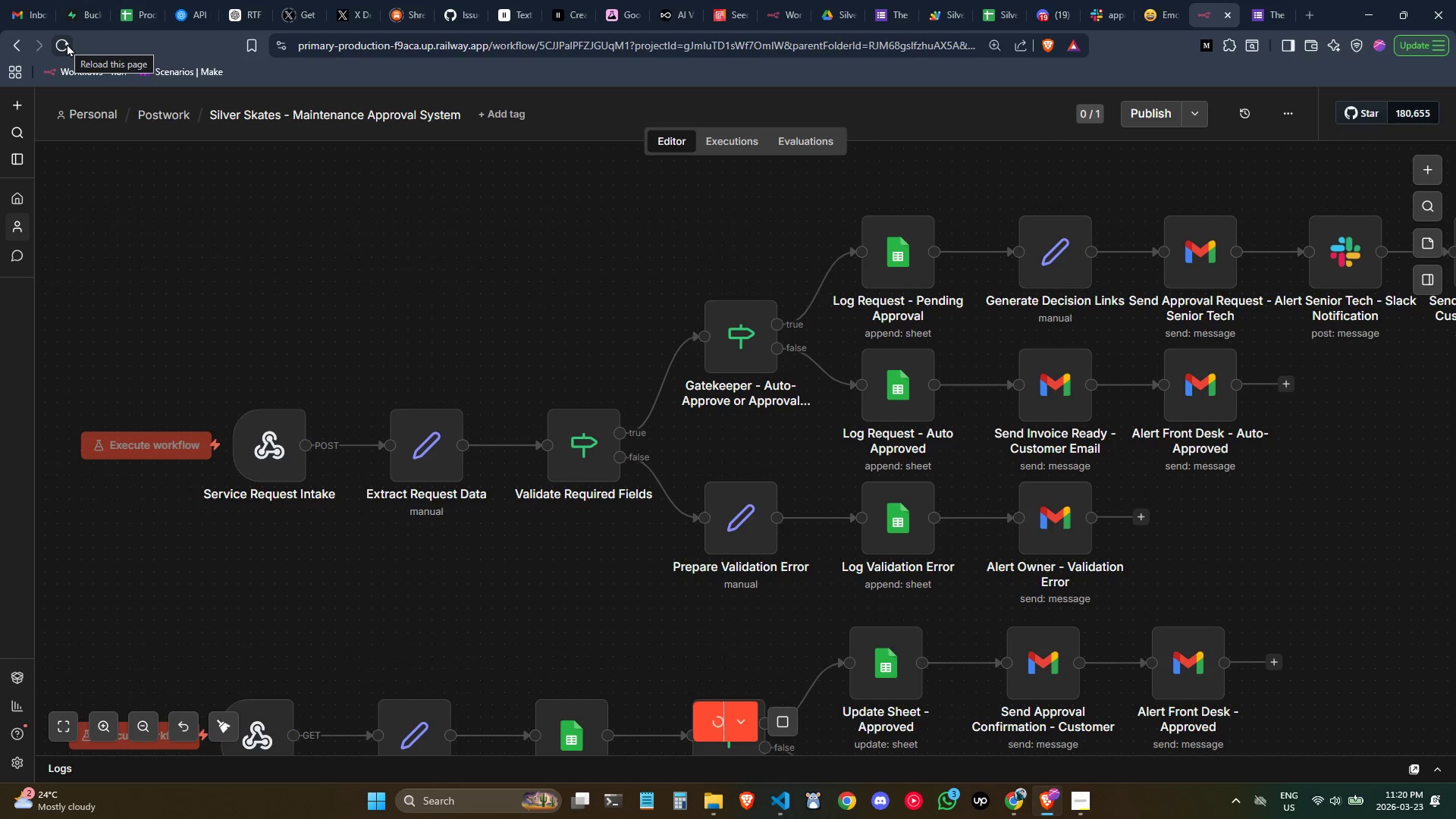 
left_click([67, 43])
 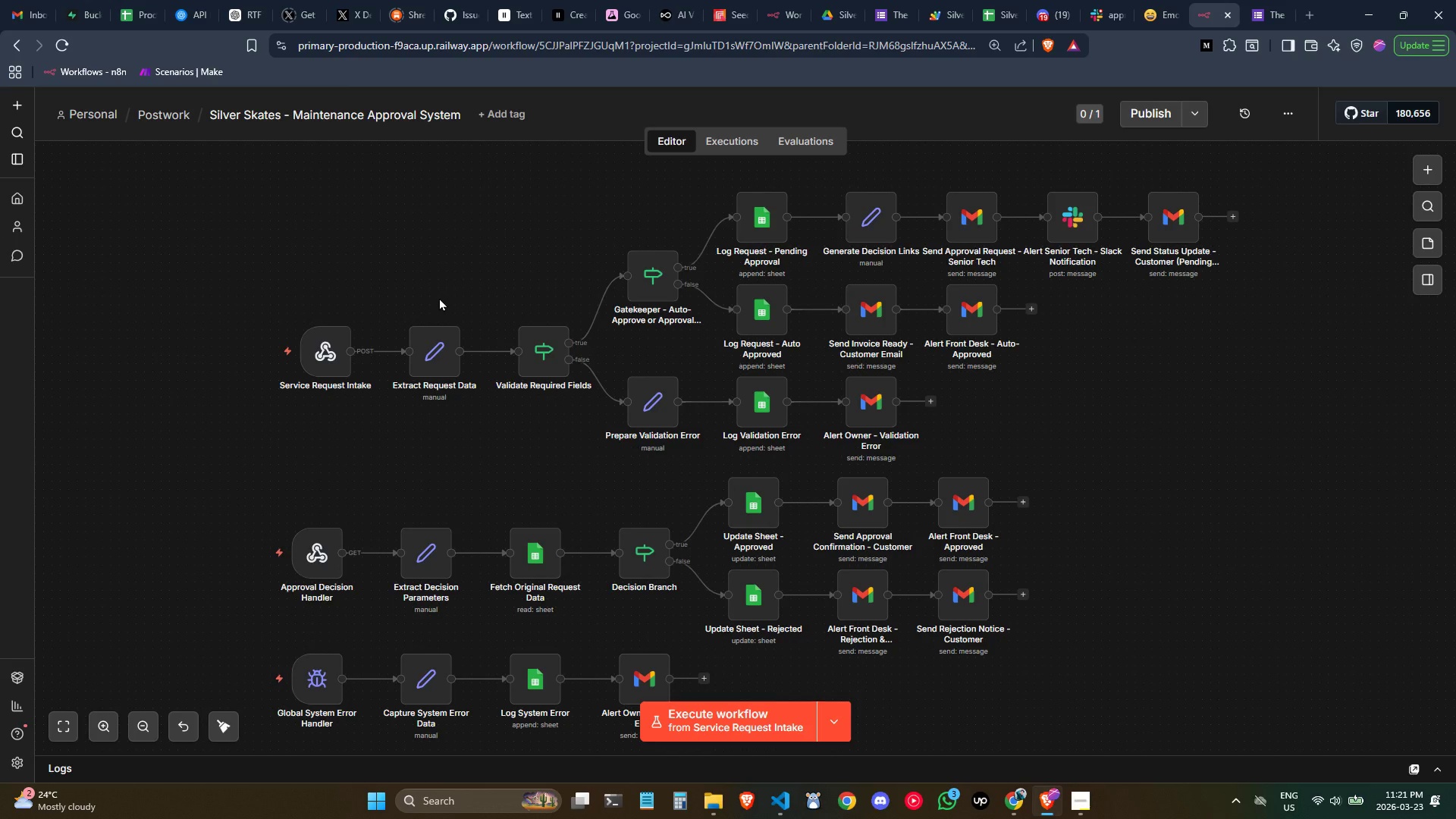 
wait(17.11)
 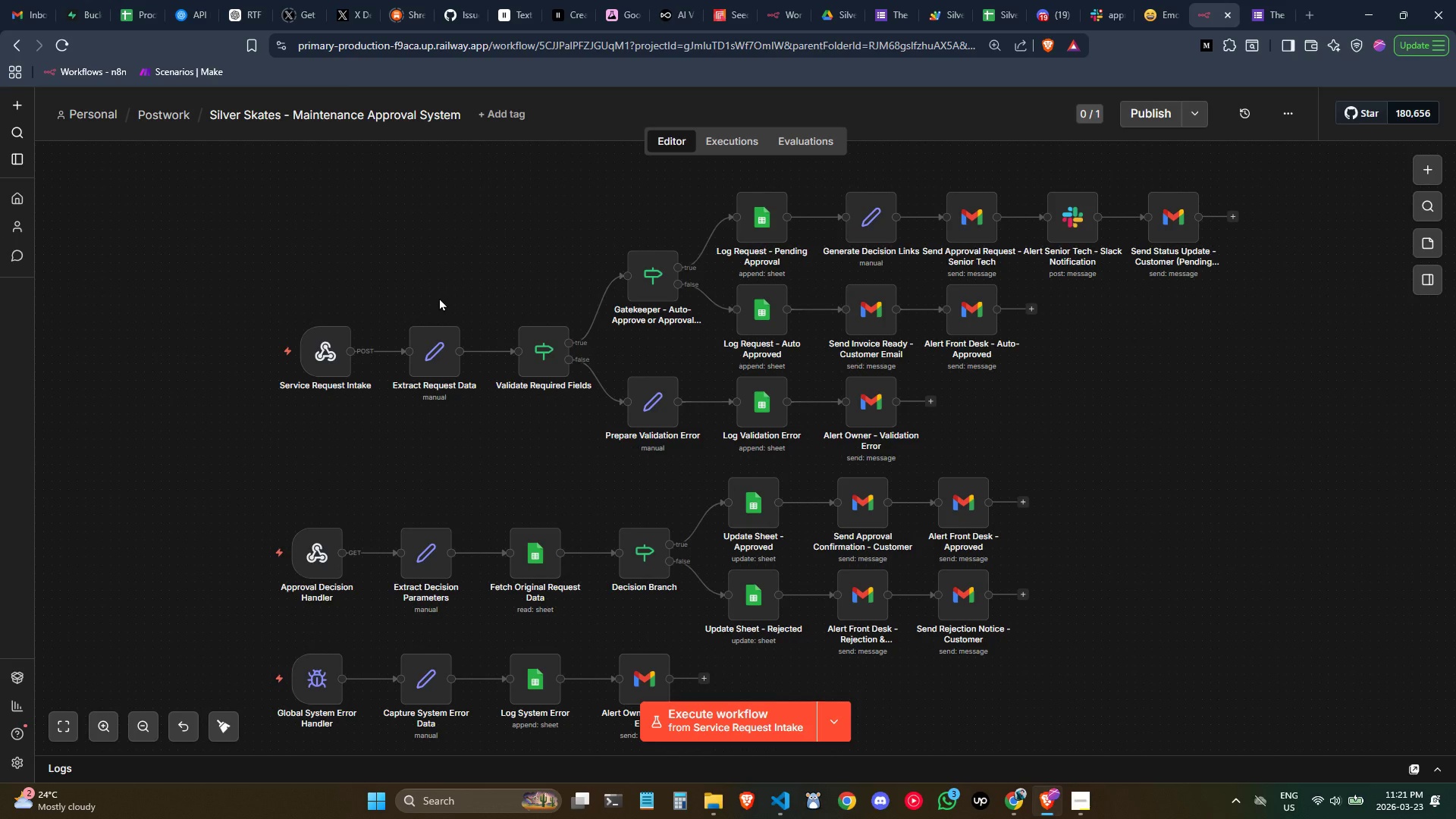 
key(Control+ControlLeft)
 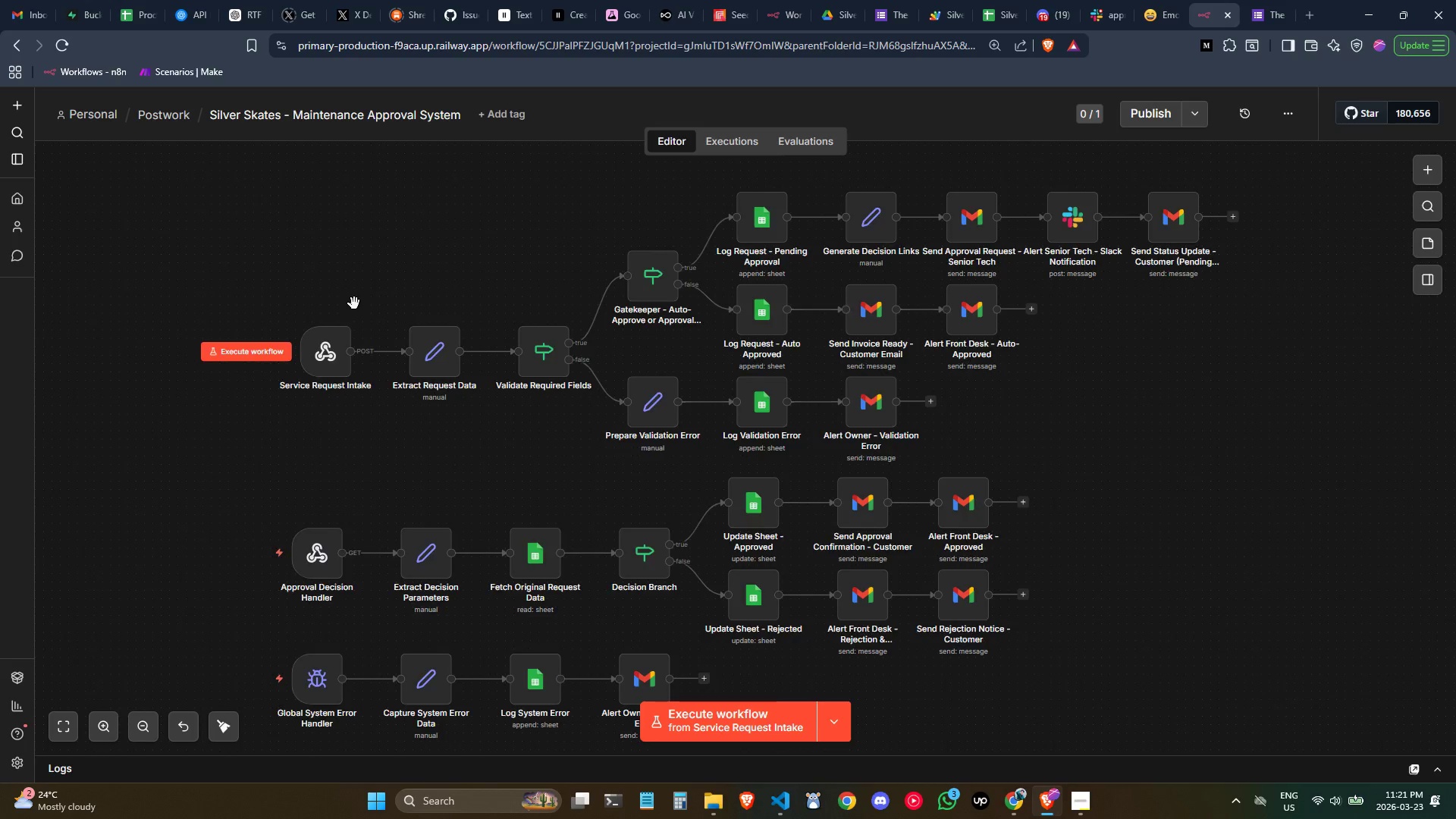 
hold_key(key=ControlLeft, duration=0.55)
scroll: coordinate [354, 303], scroll_direction: none, amount: 0.0
 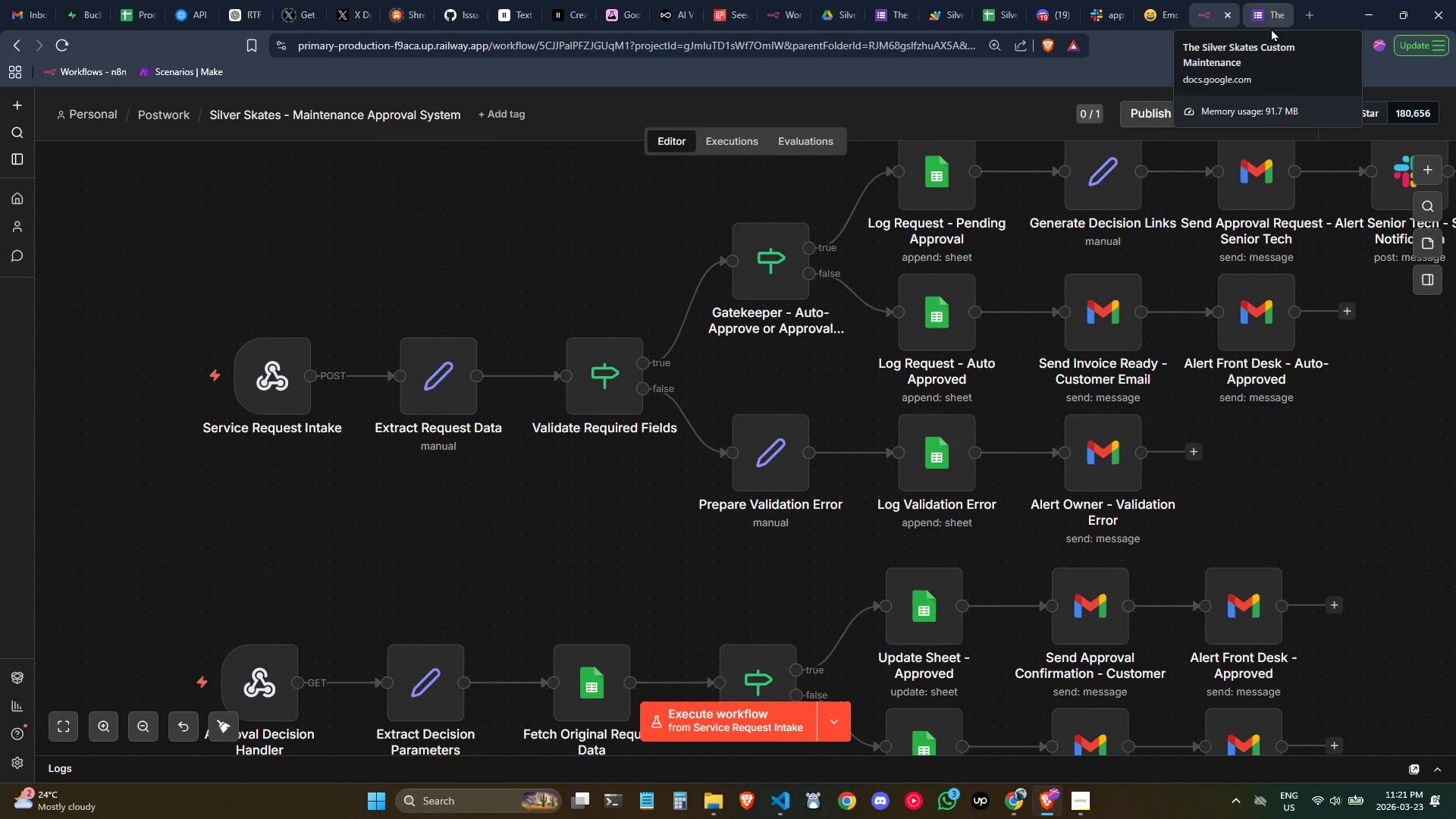 
left_click([1269, 14])
 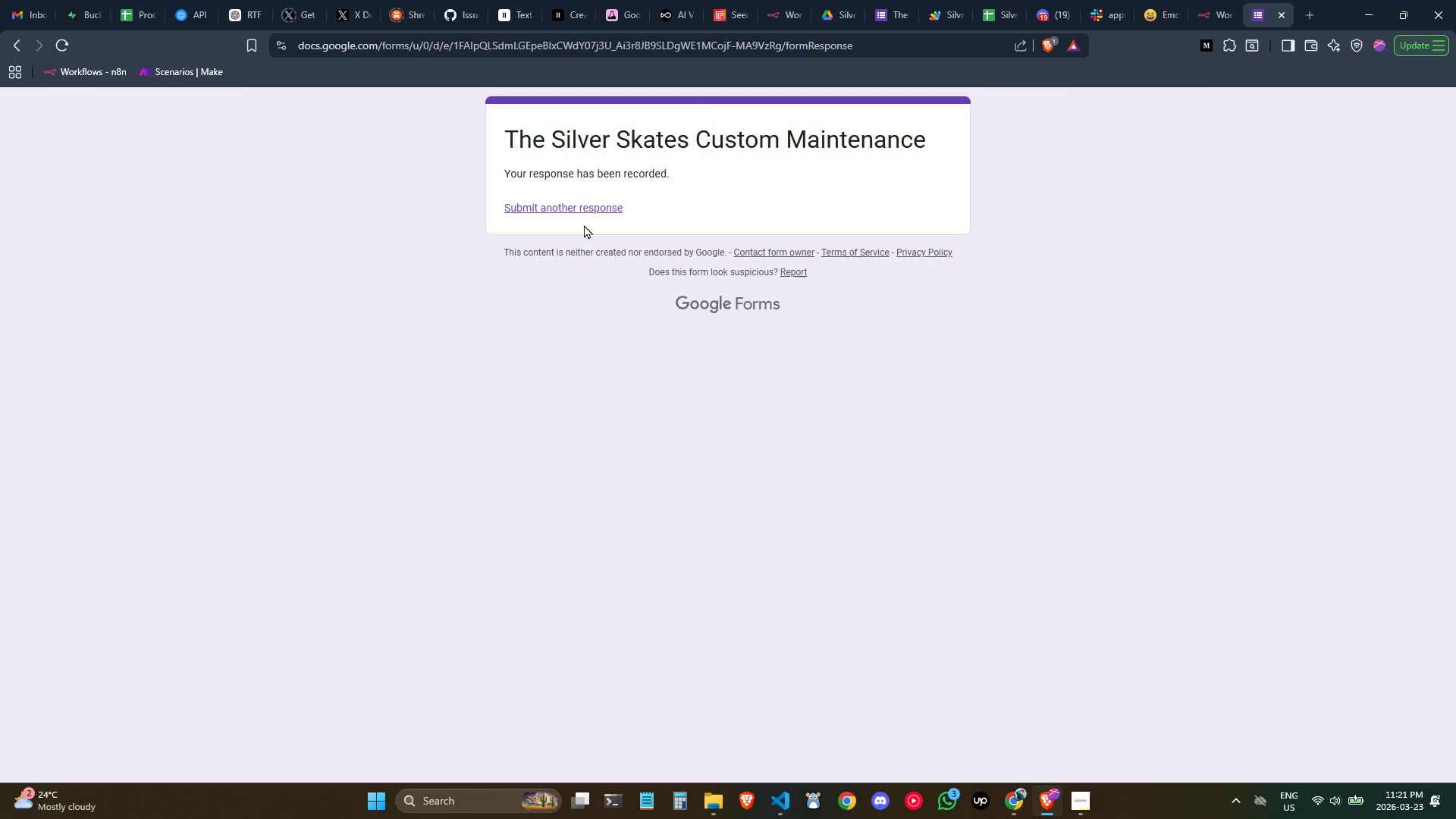 
left_click([580, 205])
 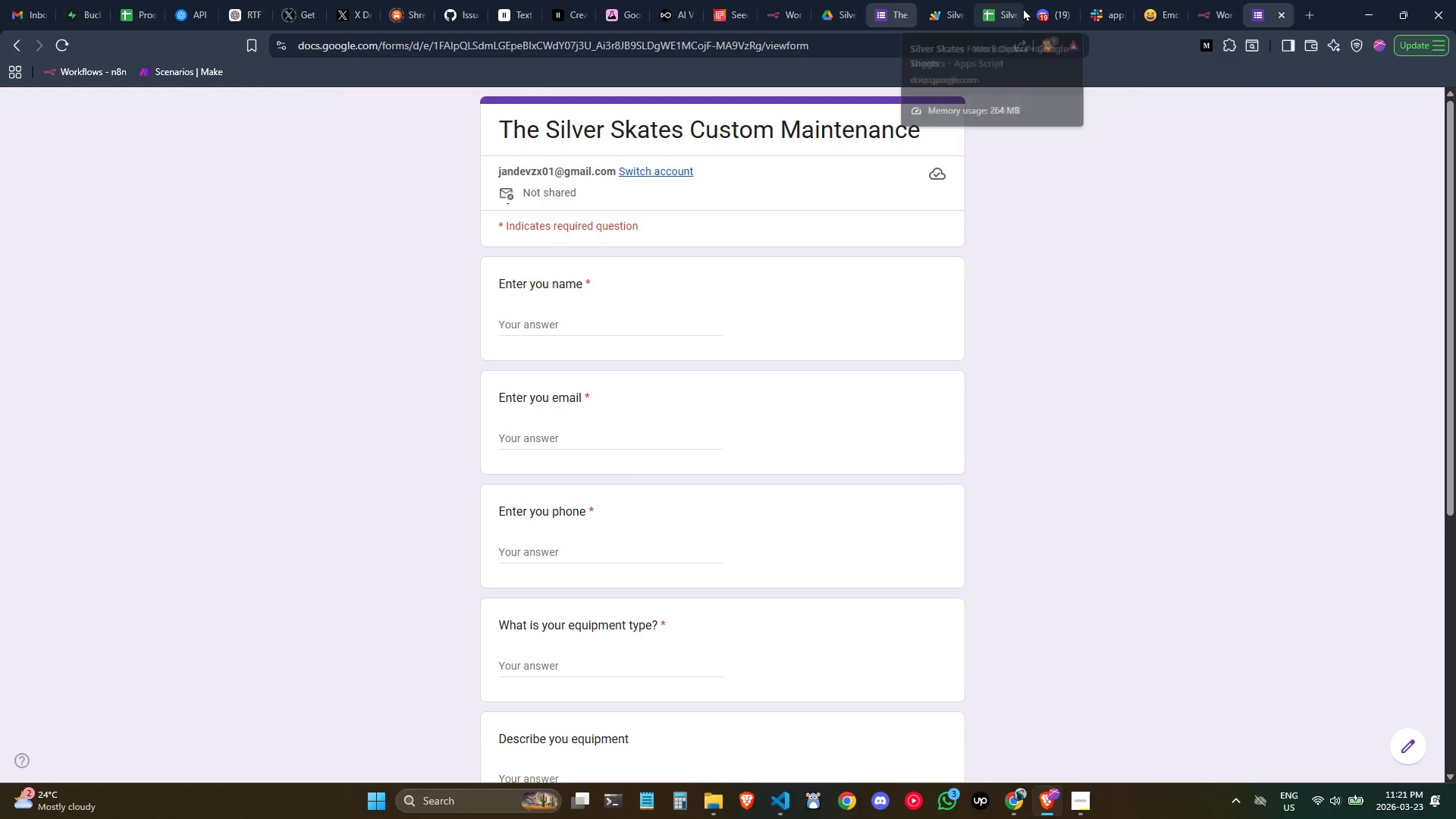 
left_click([1006, 0])
 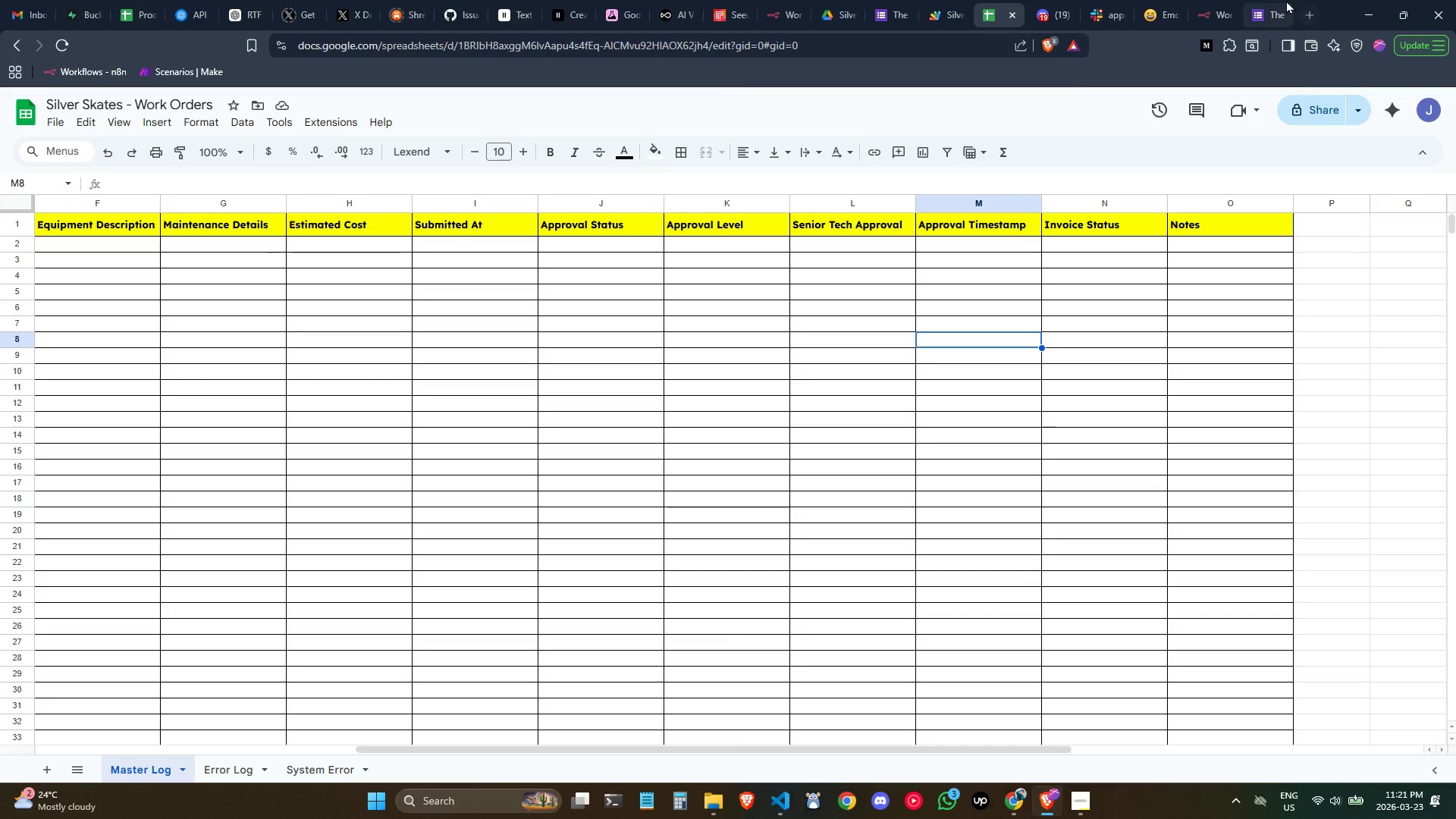 
left_click([1257, 0])
 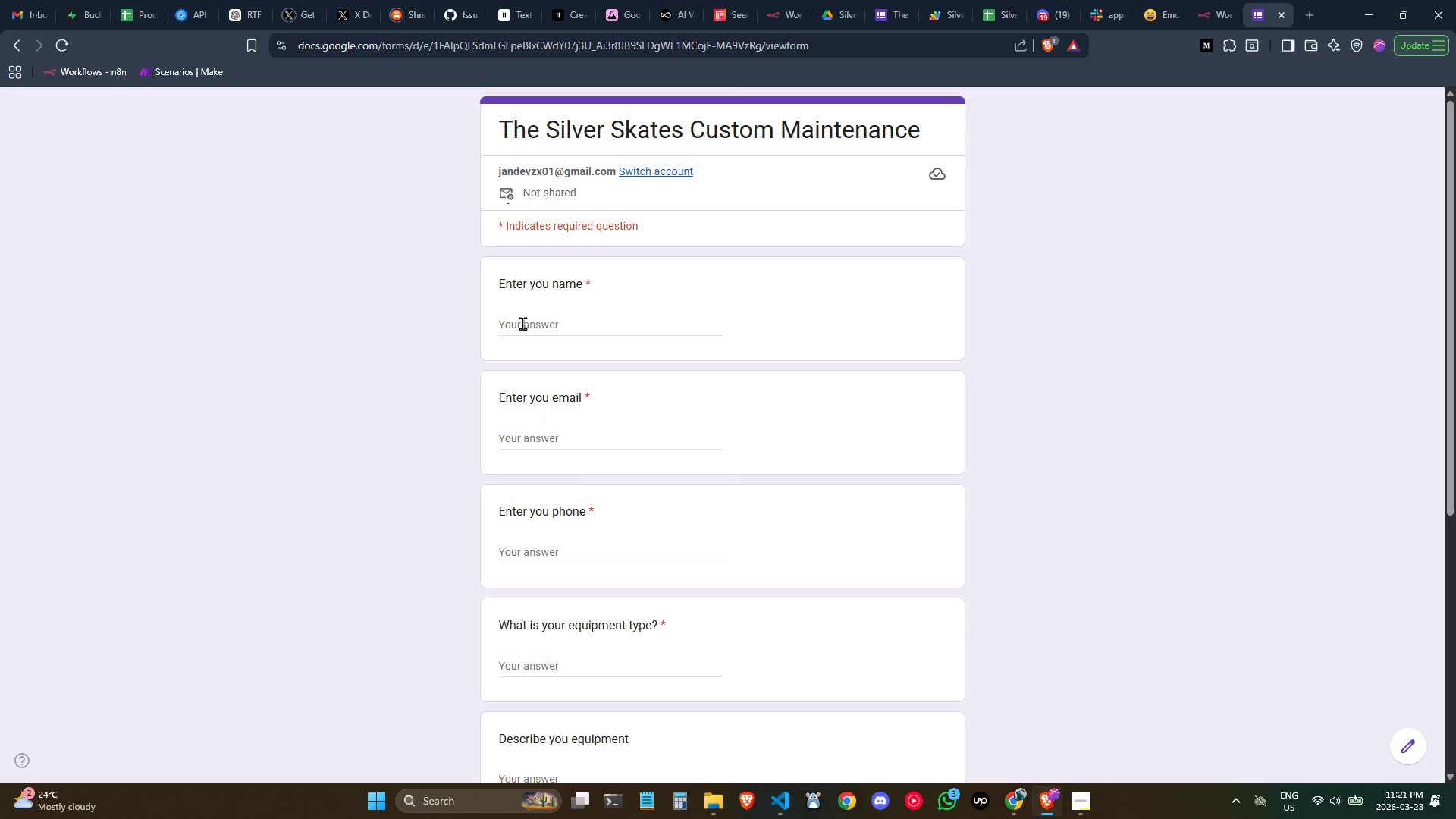 
left_click([536, 320])
 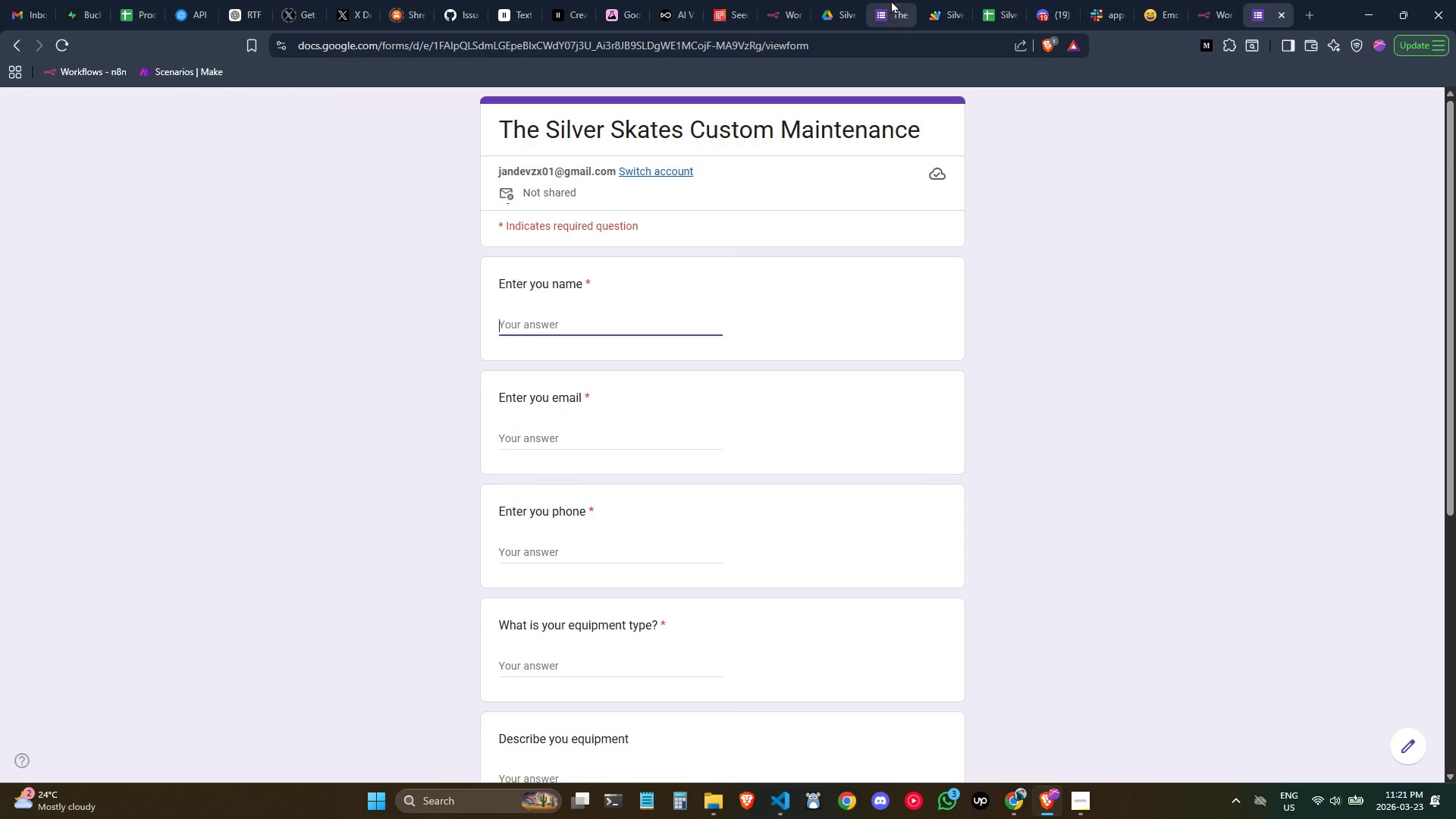 
double_click([597, 335])
 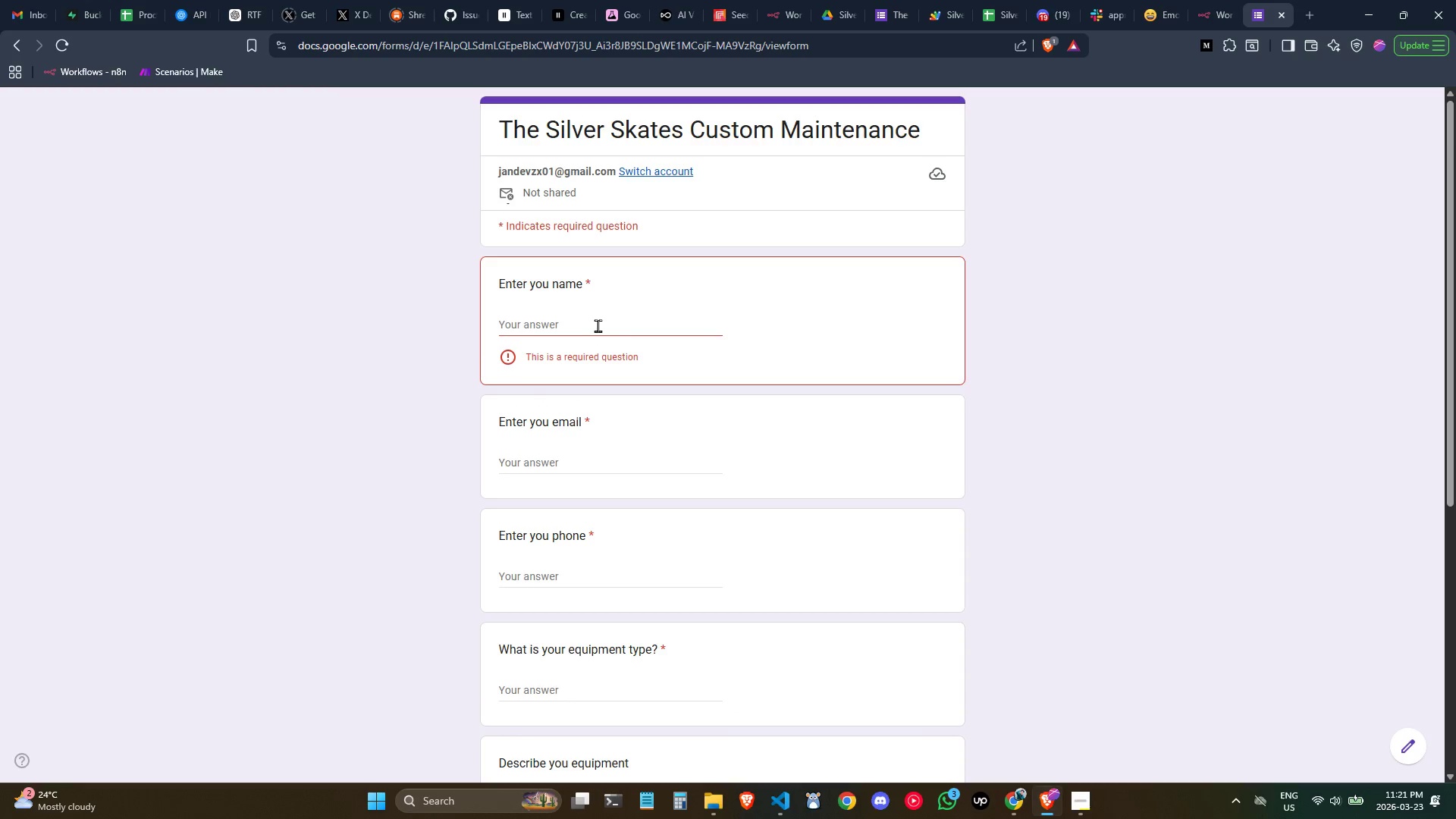 
triple_click([598, 325])
 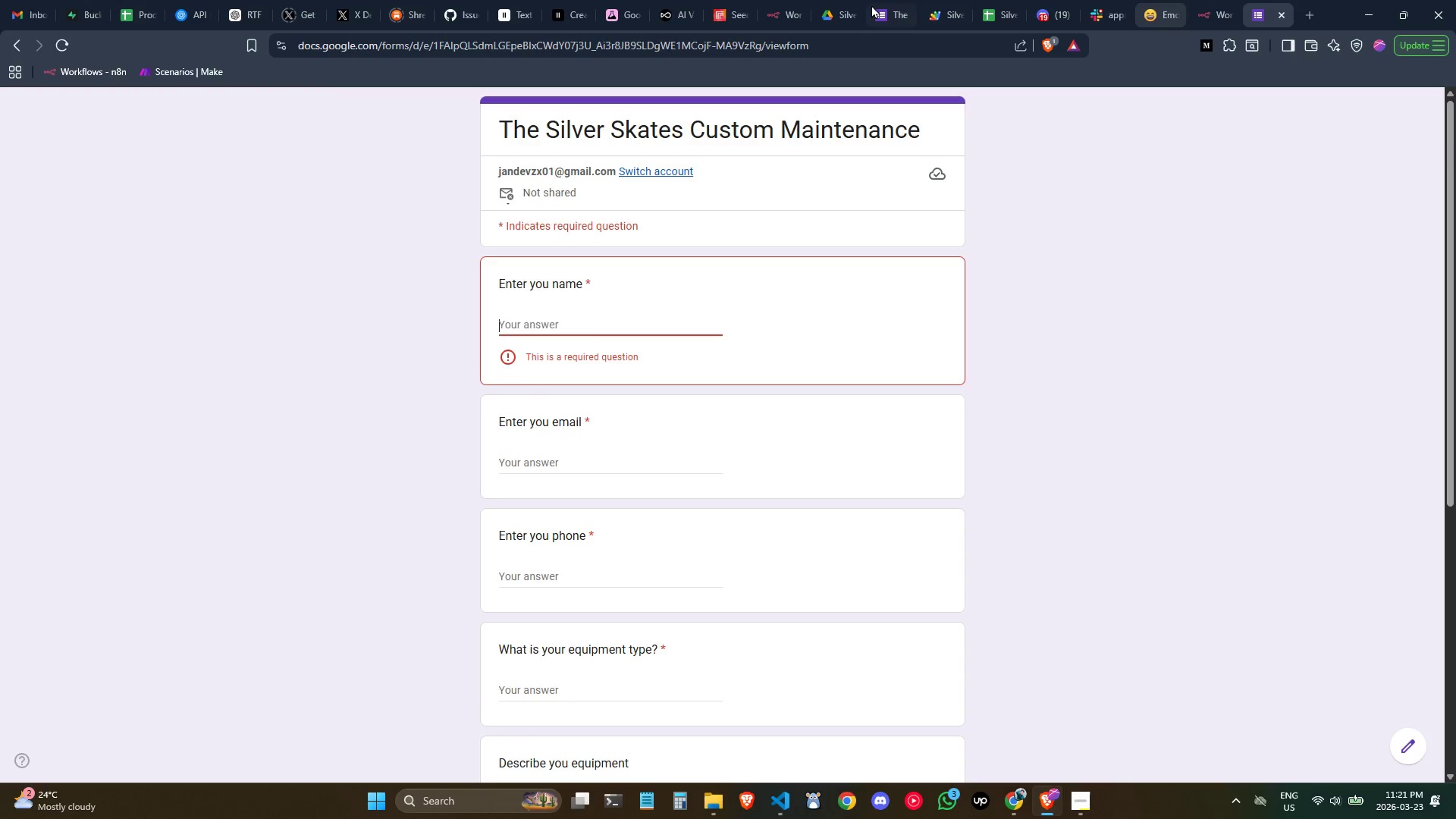 
left_click([887, 2])
 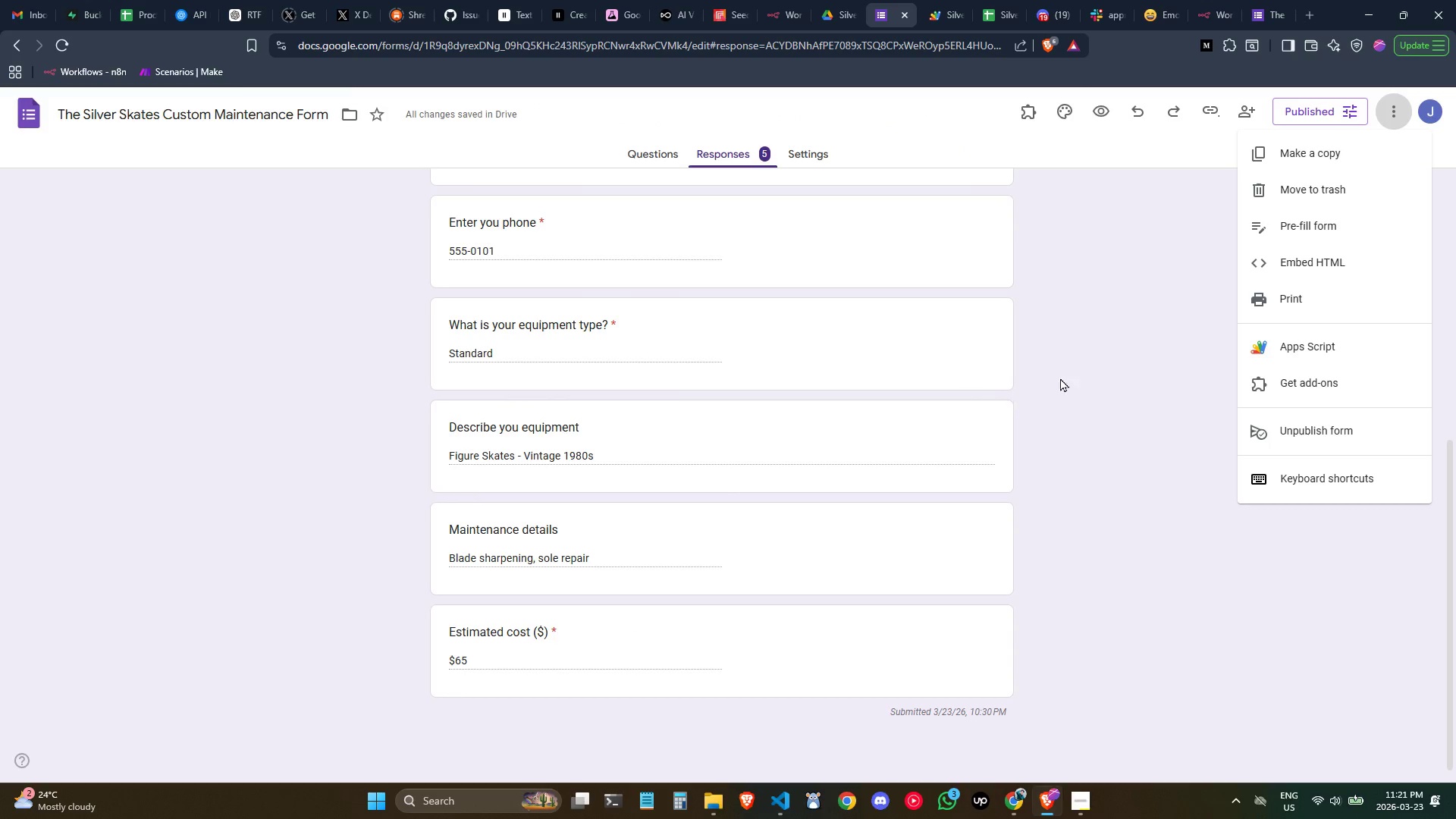 
left_click_drag(start_coordinate=[1077, 370], to_coordinate=[1081, 370])
 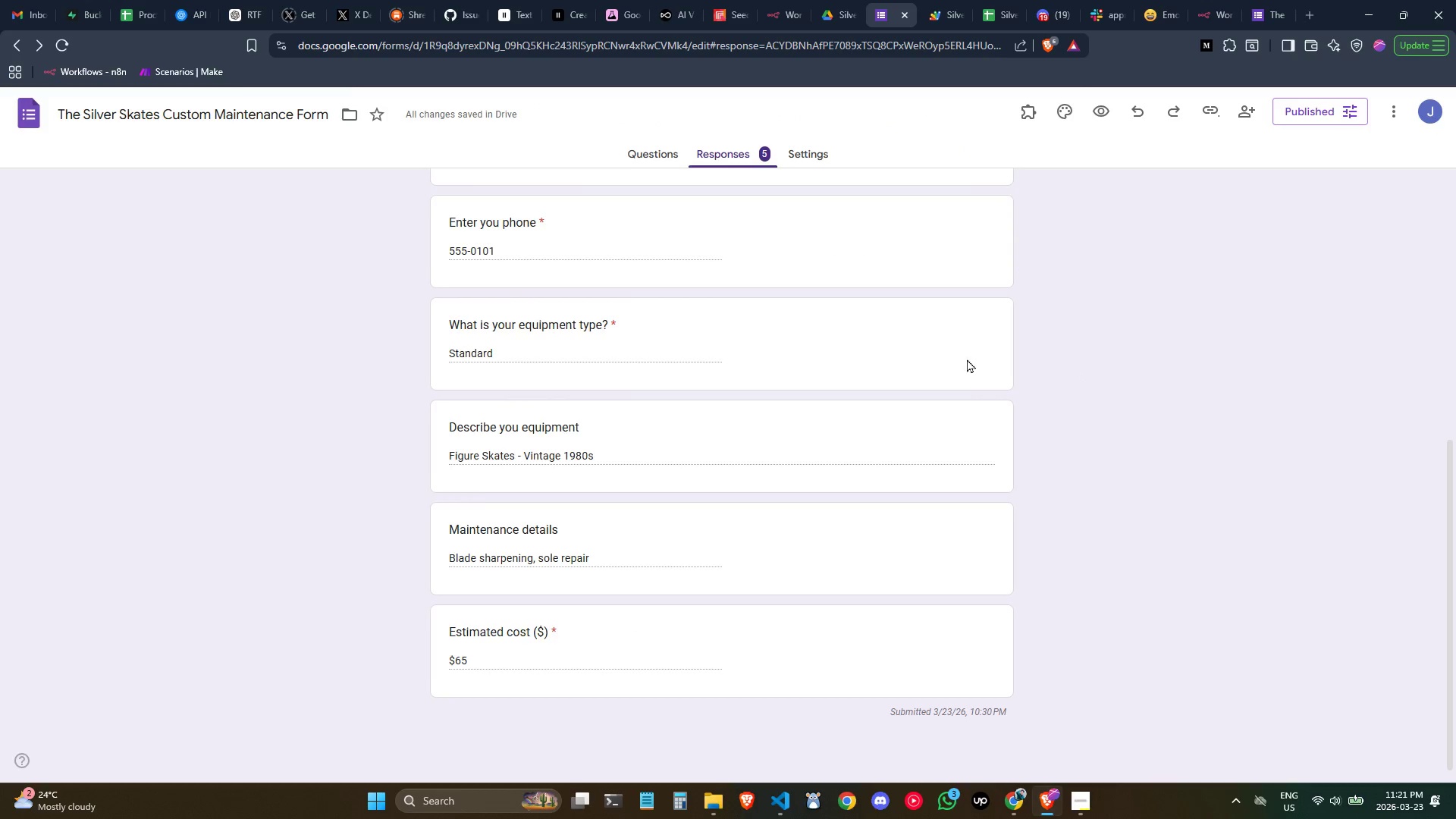 
scroll: coordinate [967, 359], scroll_direction: up, amount: 2.0
 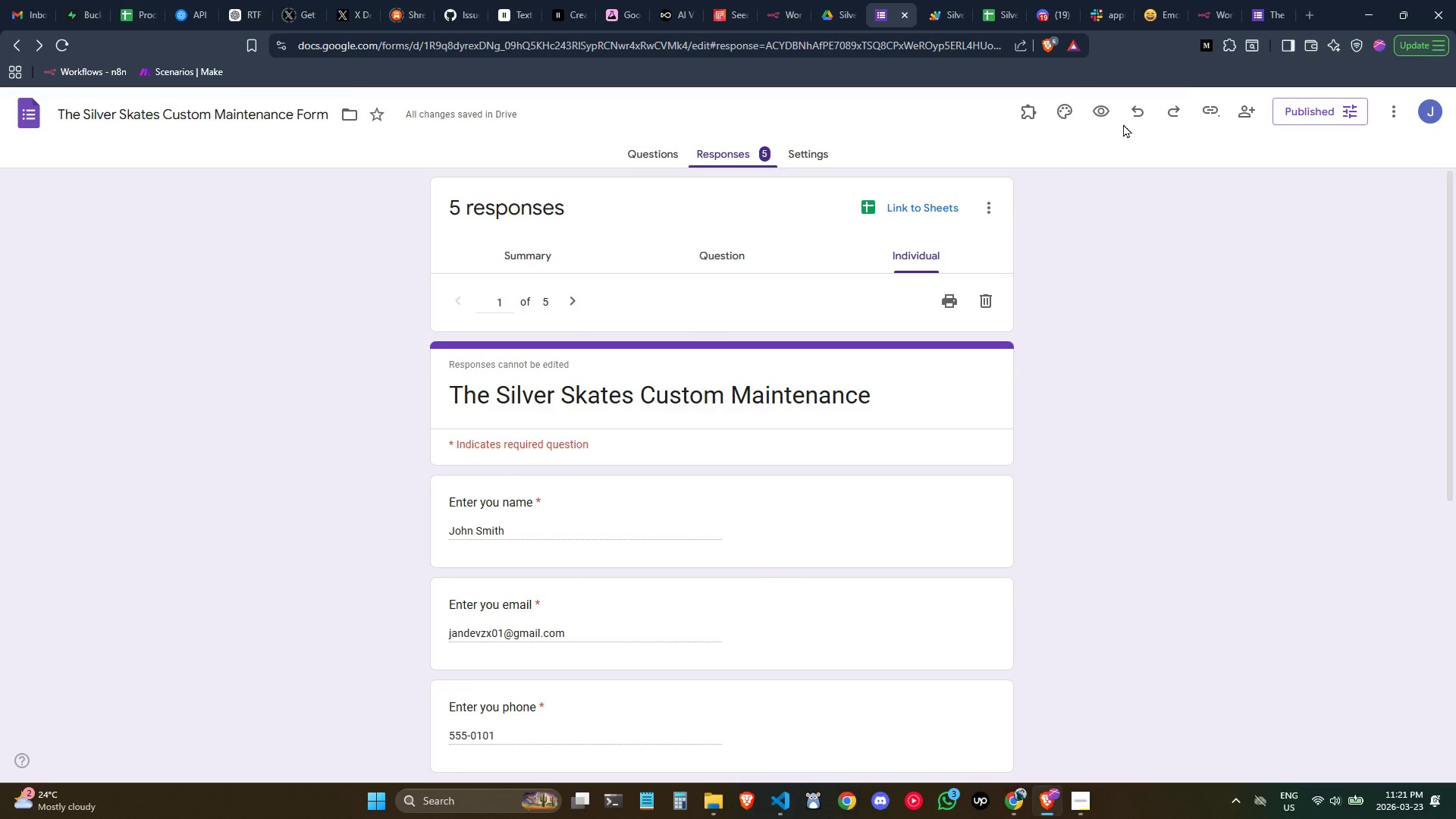 
left_click([1254, 0])
 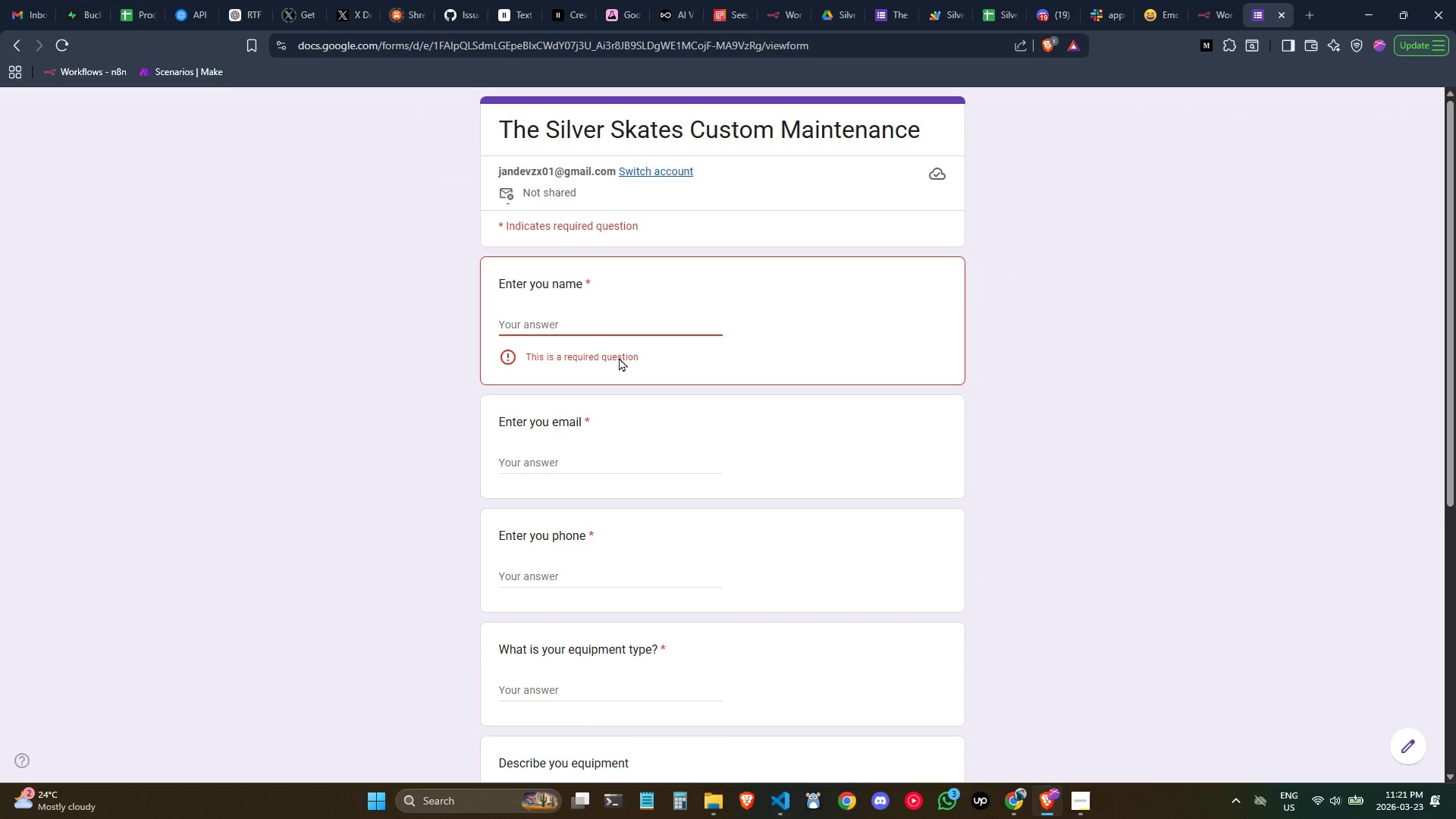 
left_click([592, 325])
 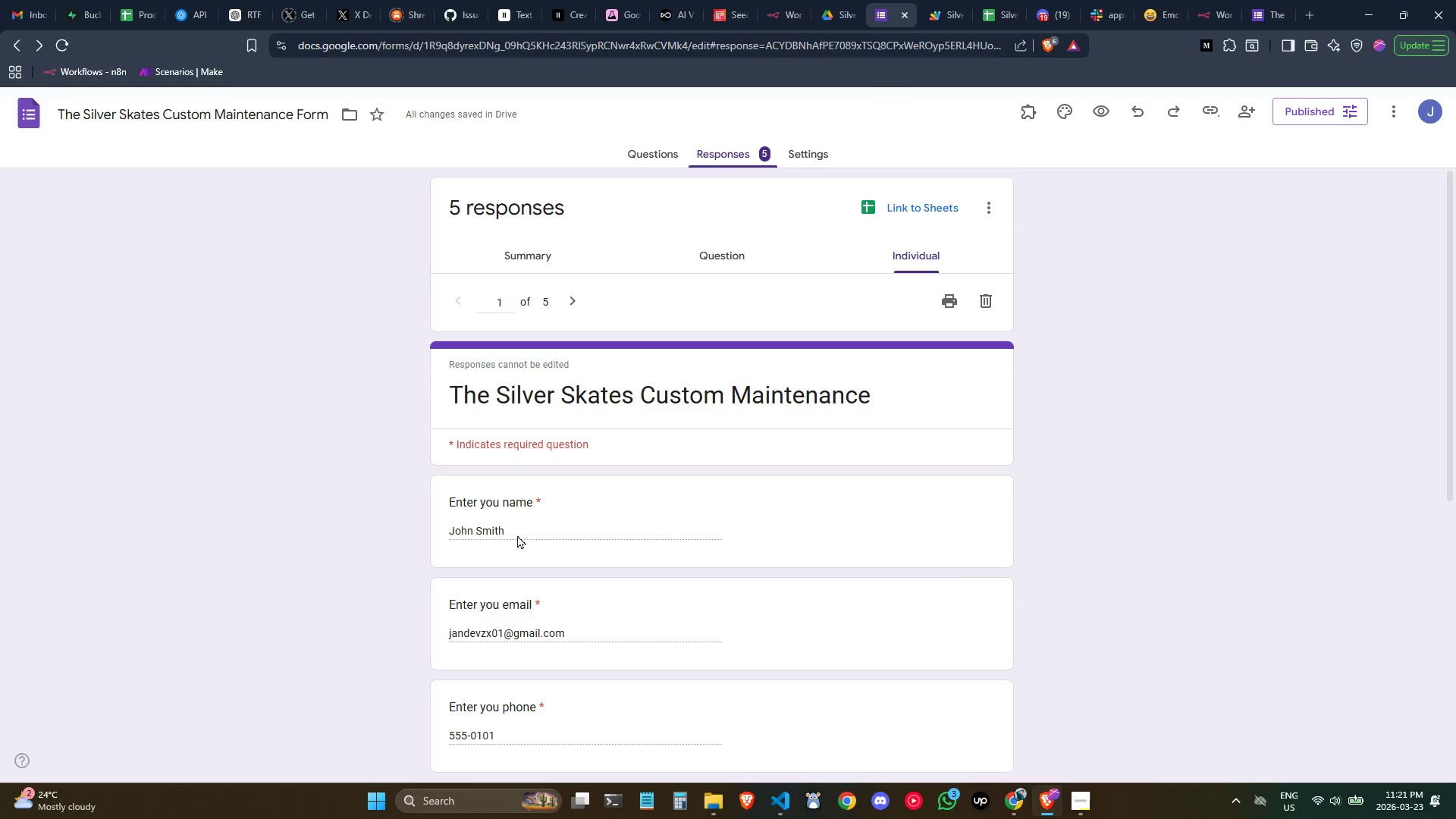 
left_click_drag(start_coordinate=[529, 536], to_coordinate=[438, 516])
 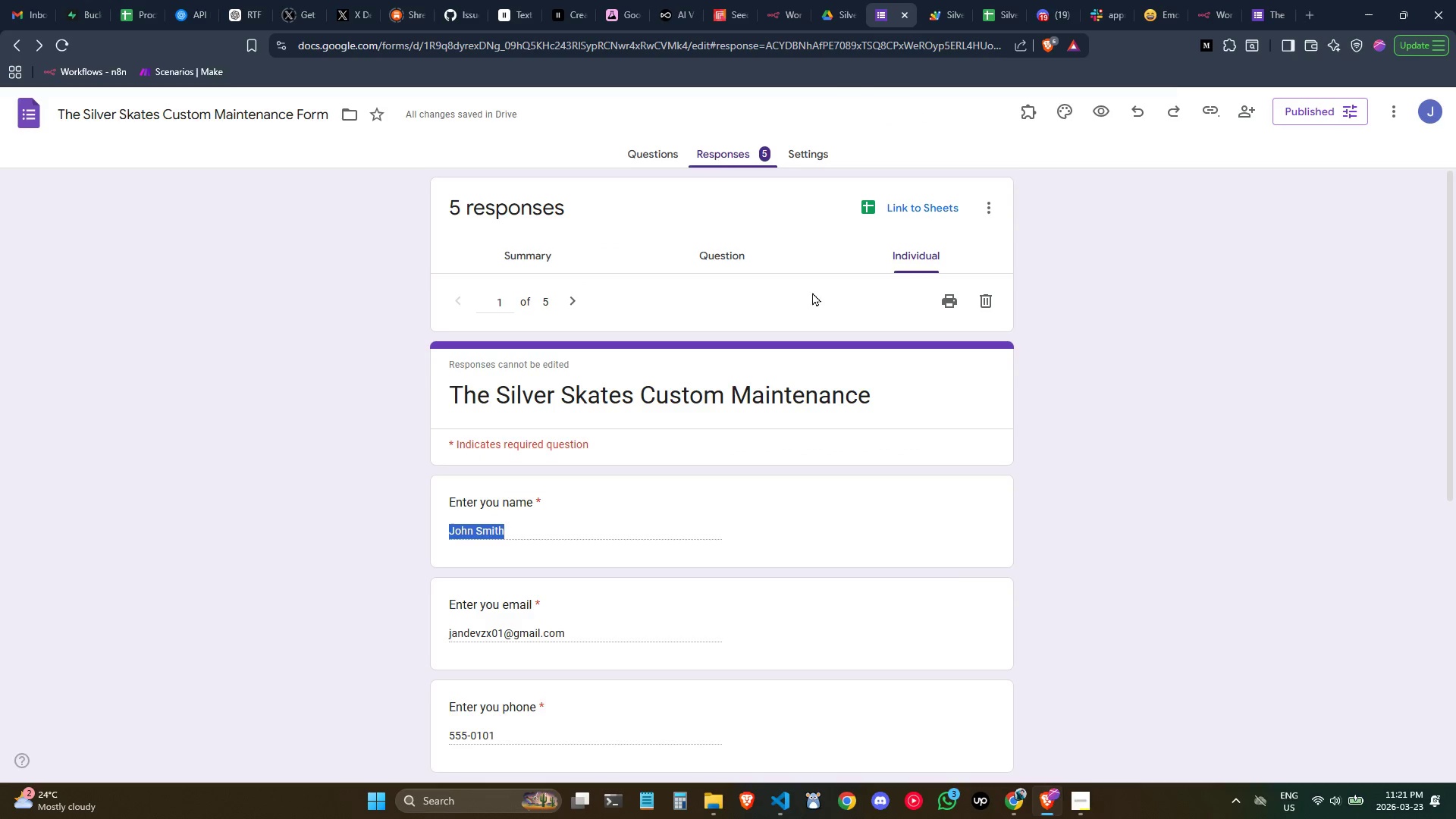 
key(Control+ControlLeft)
 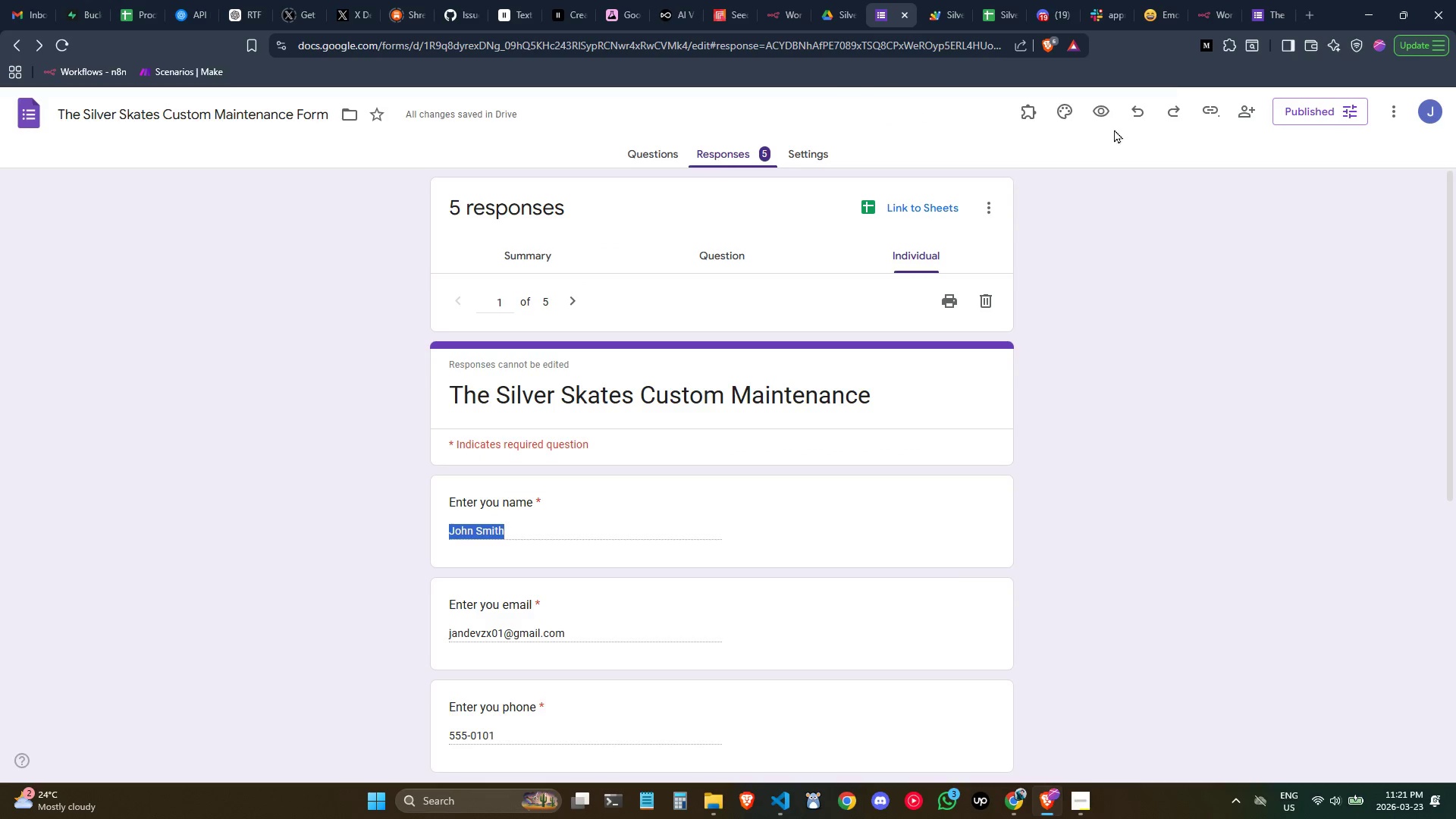 
key(Control+C)
 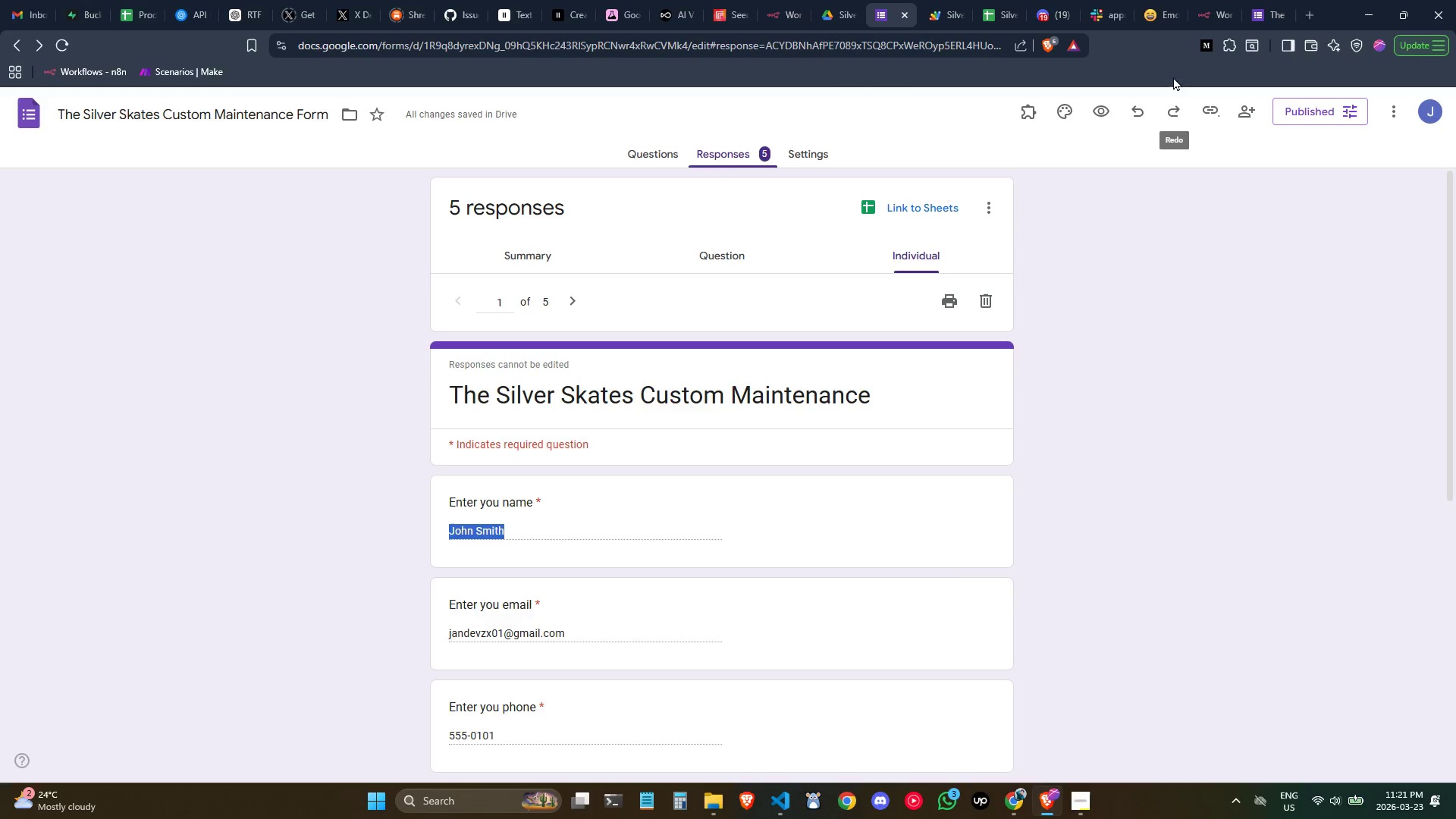 
key(Control+C)
 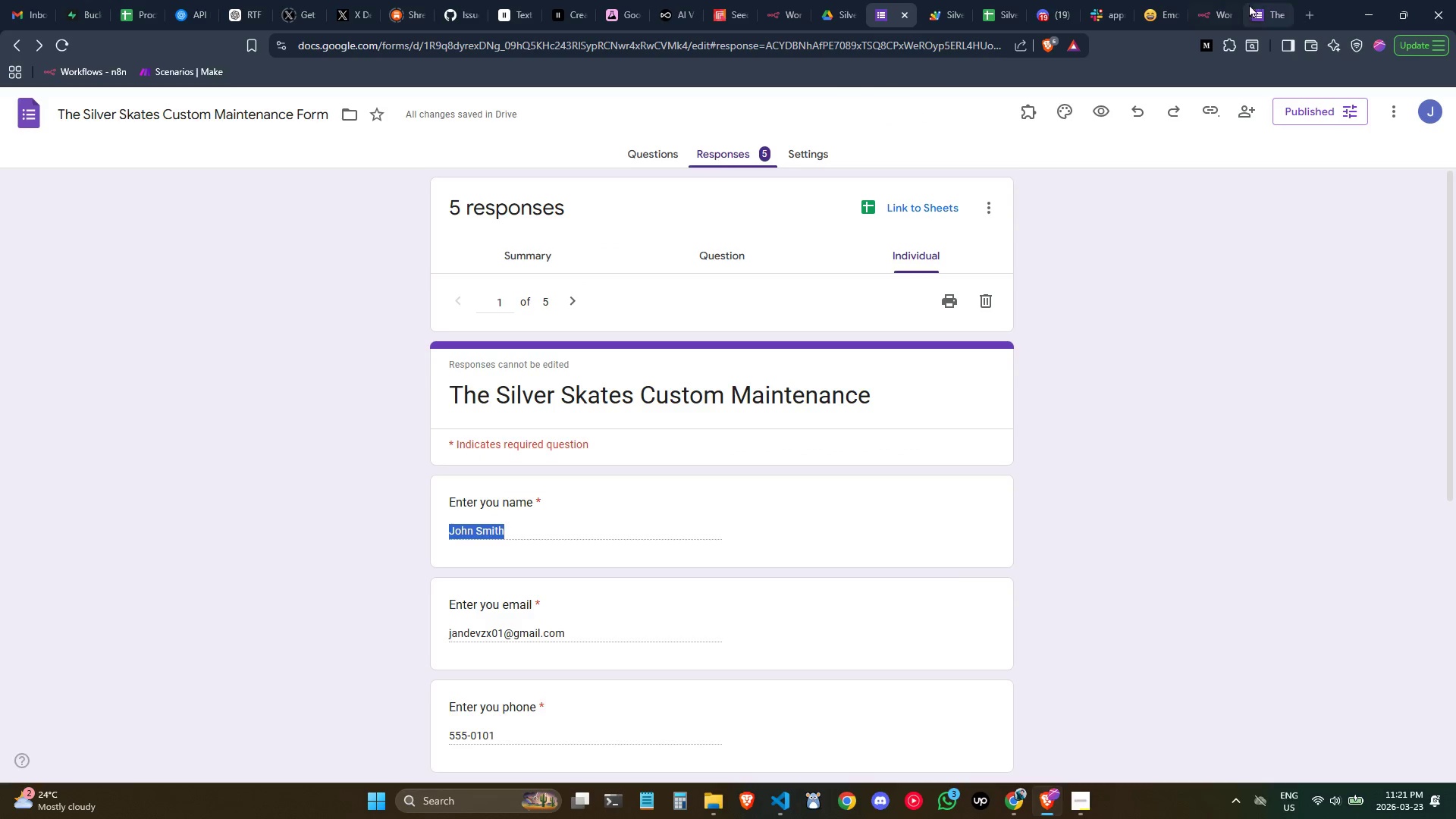 
left_click([1266, 0])
 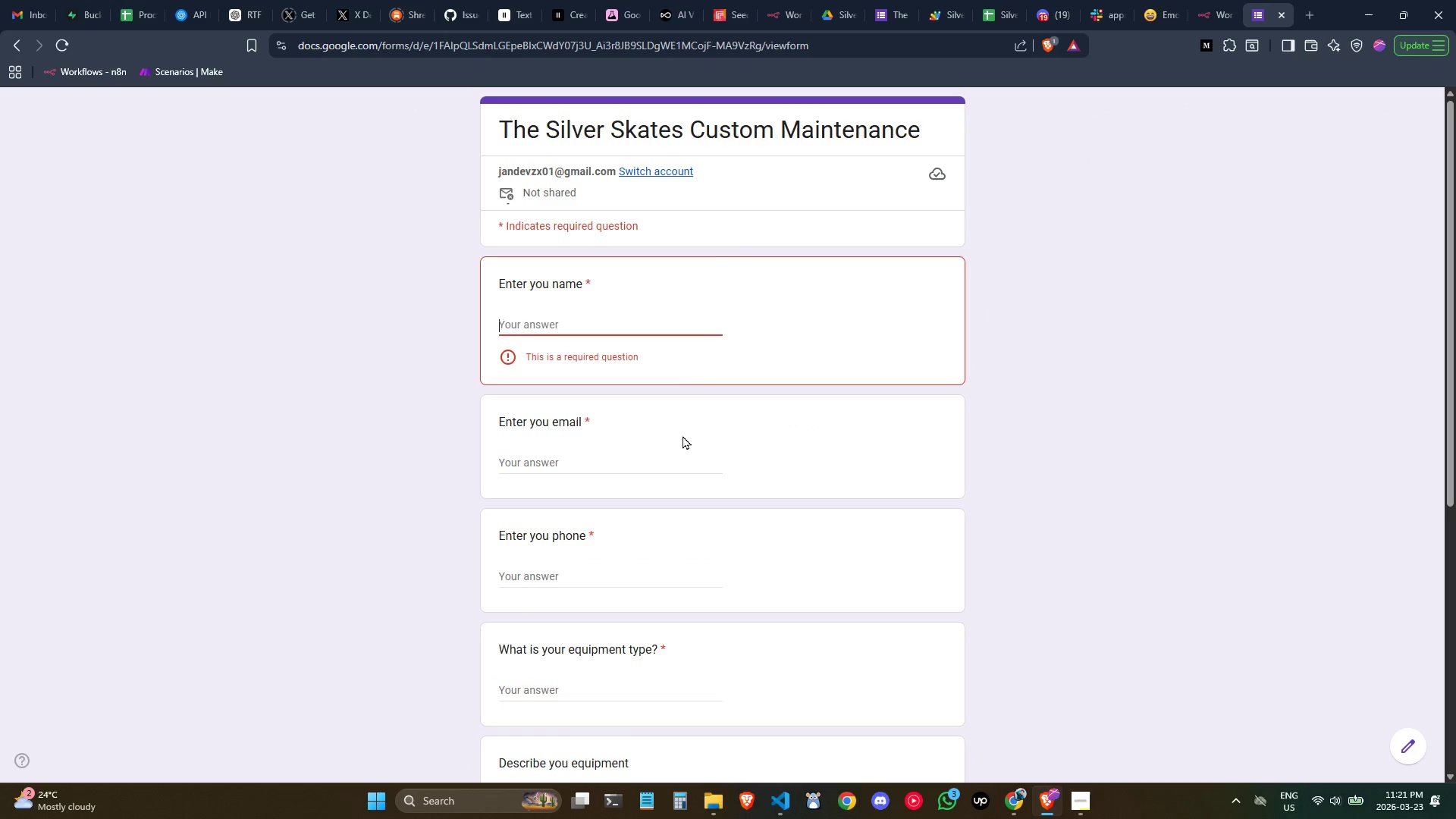 
key(Control+ControlLeft)
 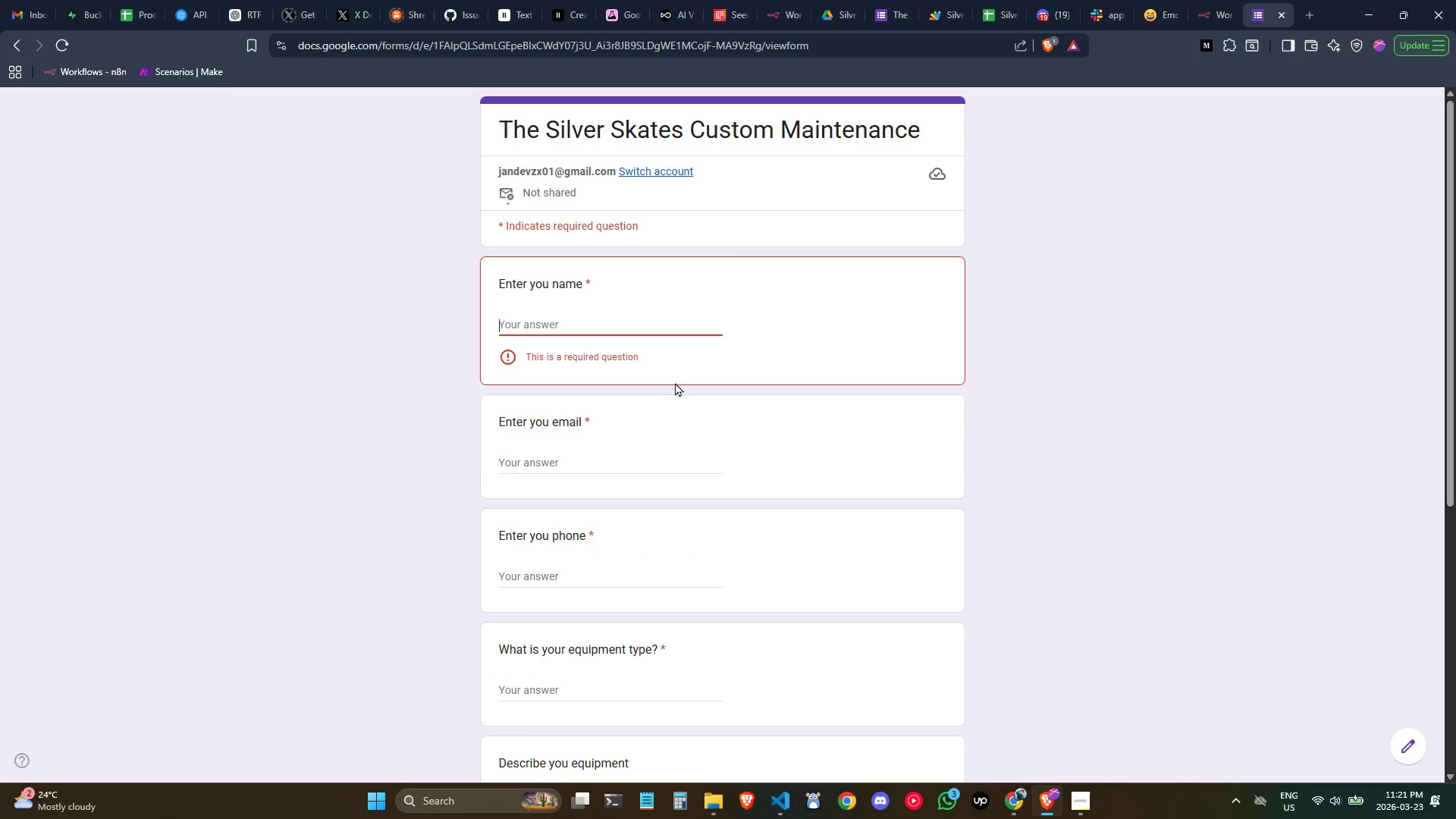 
key(Control+V)
 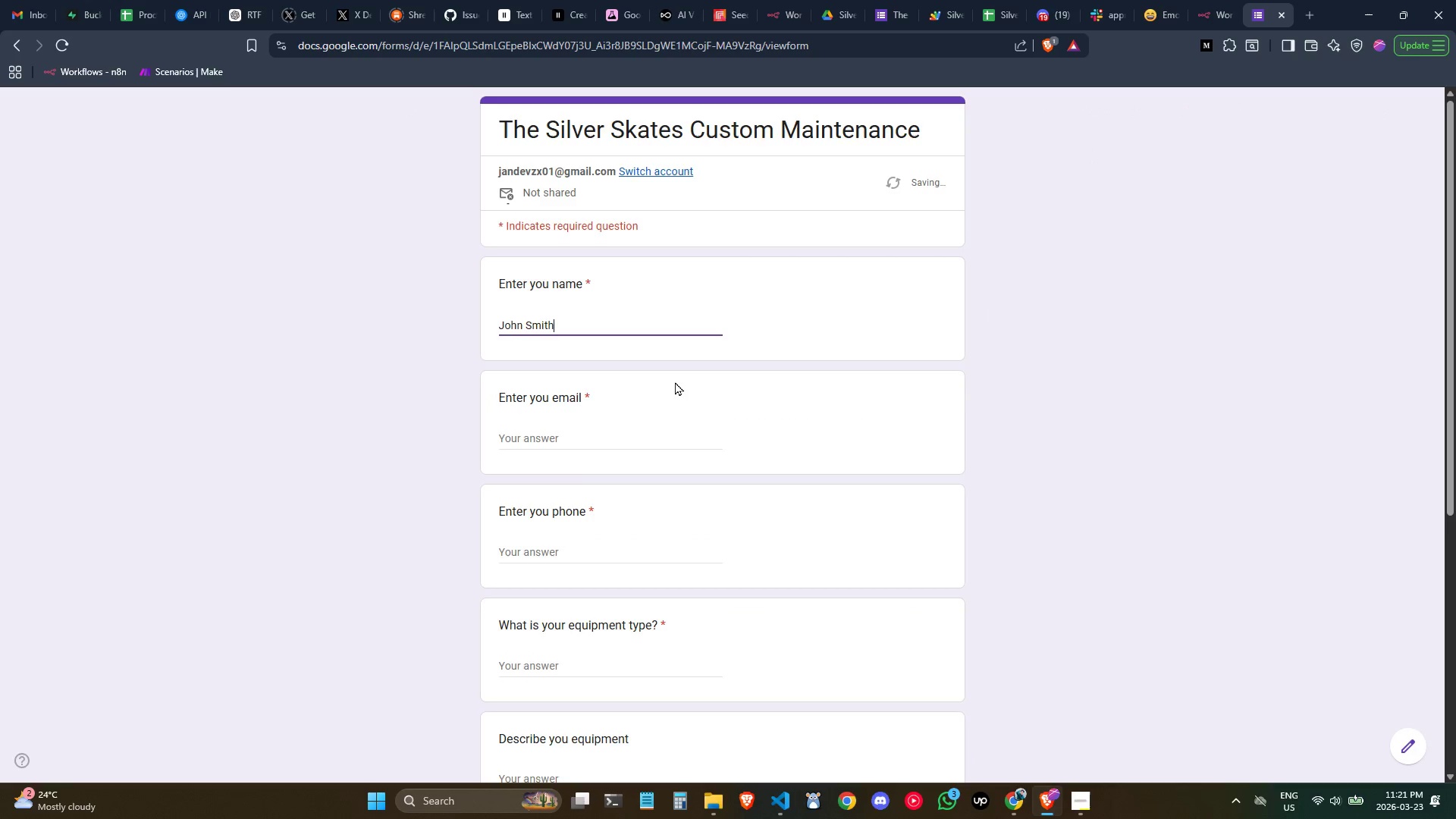 
key(Tab)
 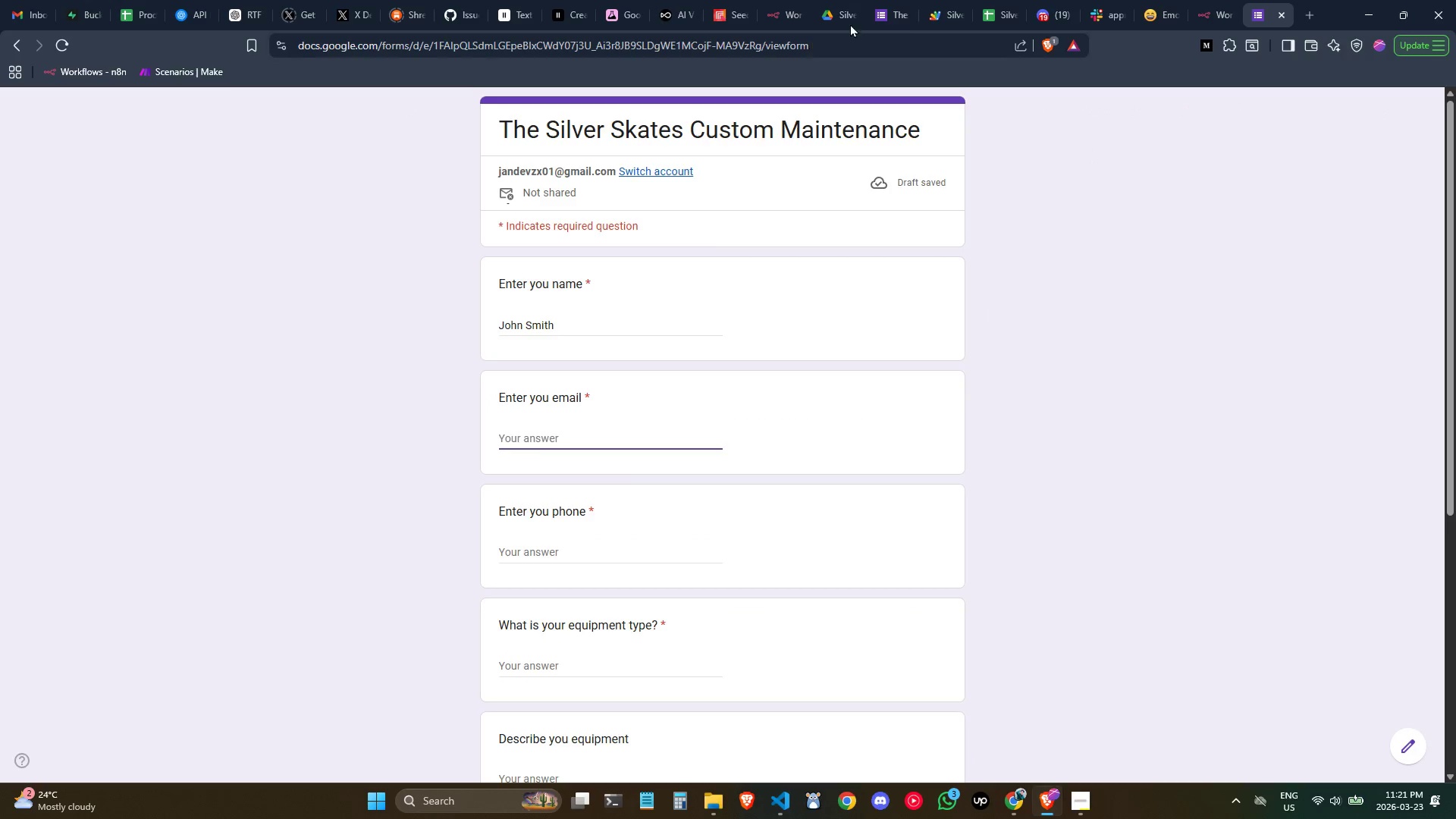 
left_click([893, 7])
 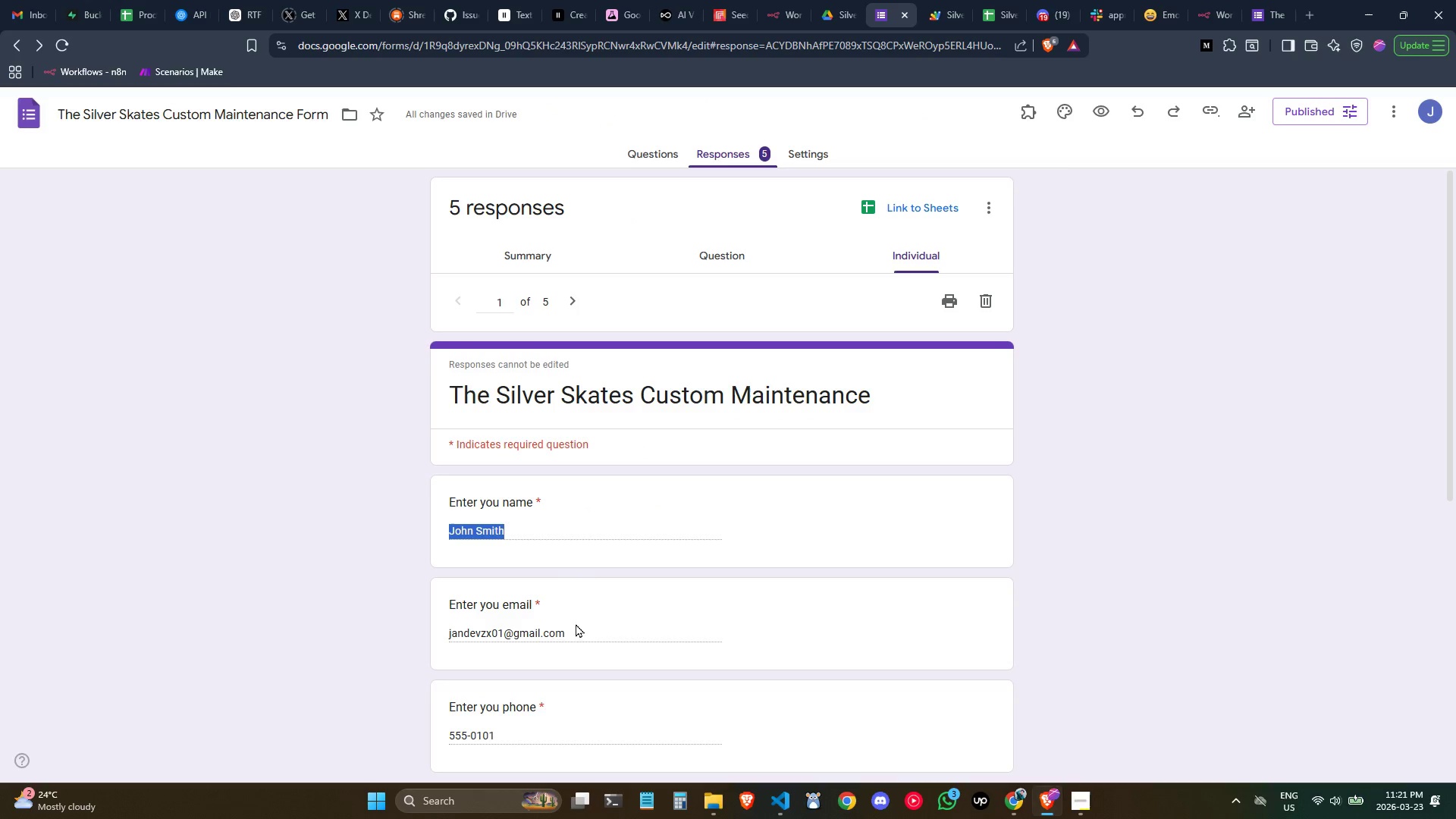 
left_click_drag(start_coordinate=[572, 632], to_coordinate=[457, 629])
 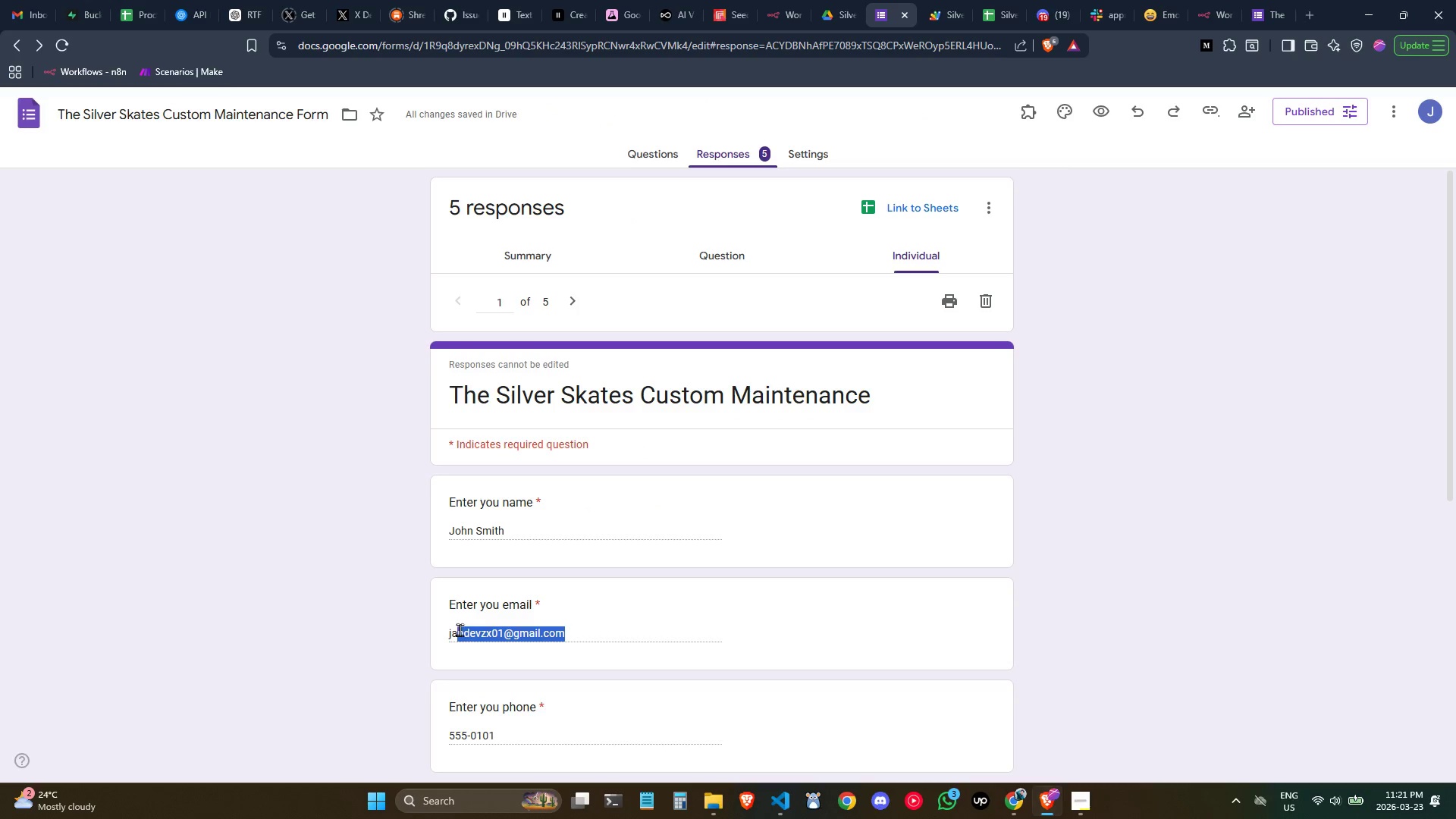 
key(Control+ControlLeft)
 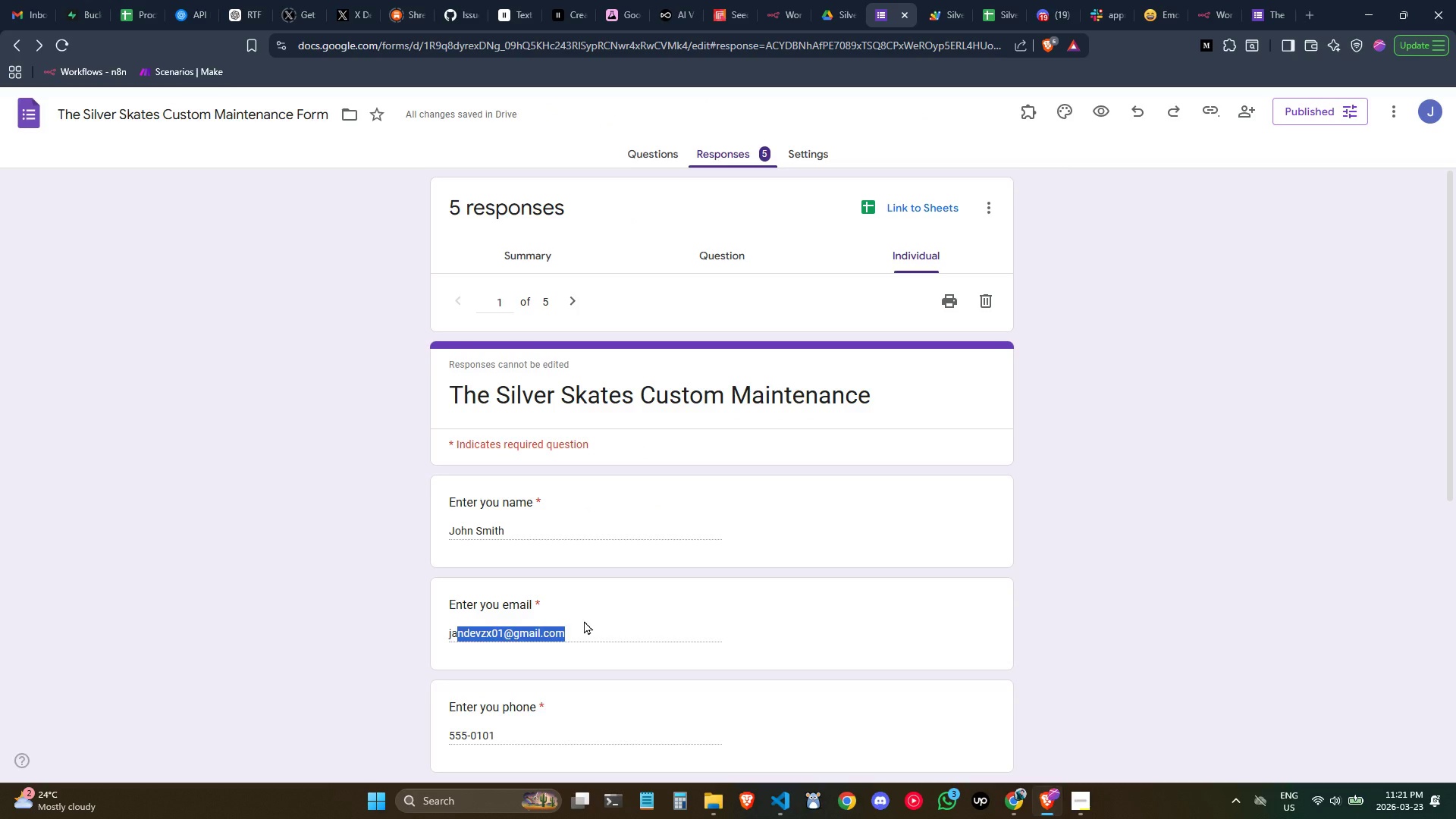 
left_click([584, 620])
 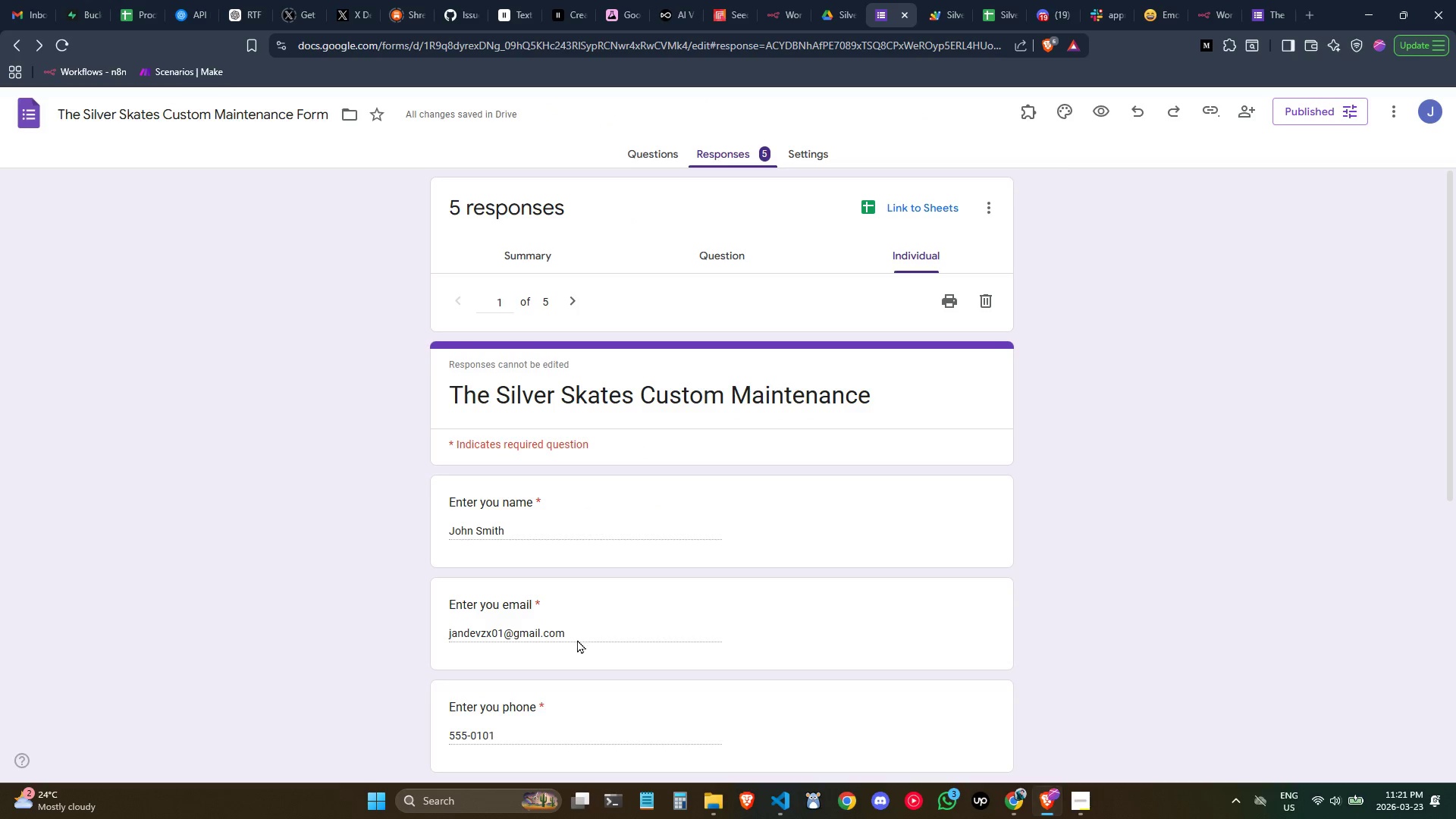 
left_click_drag(start_coordinate=[576, 638], to_coordinate=[431, 629])
 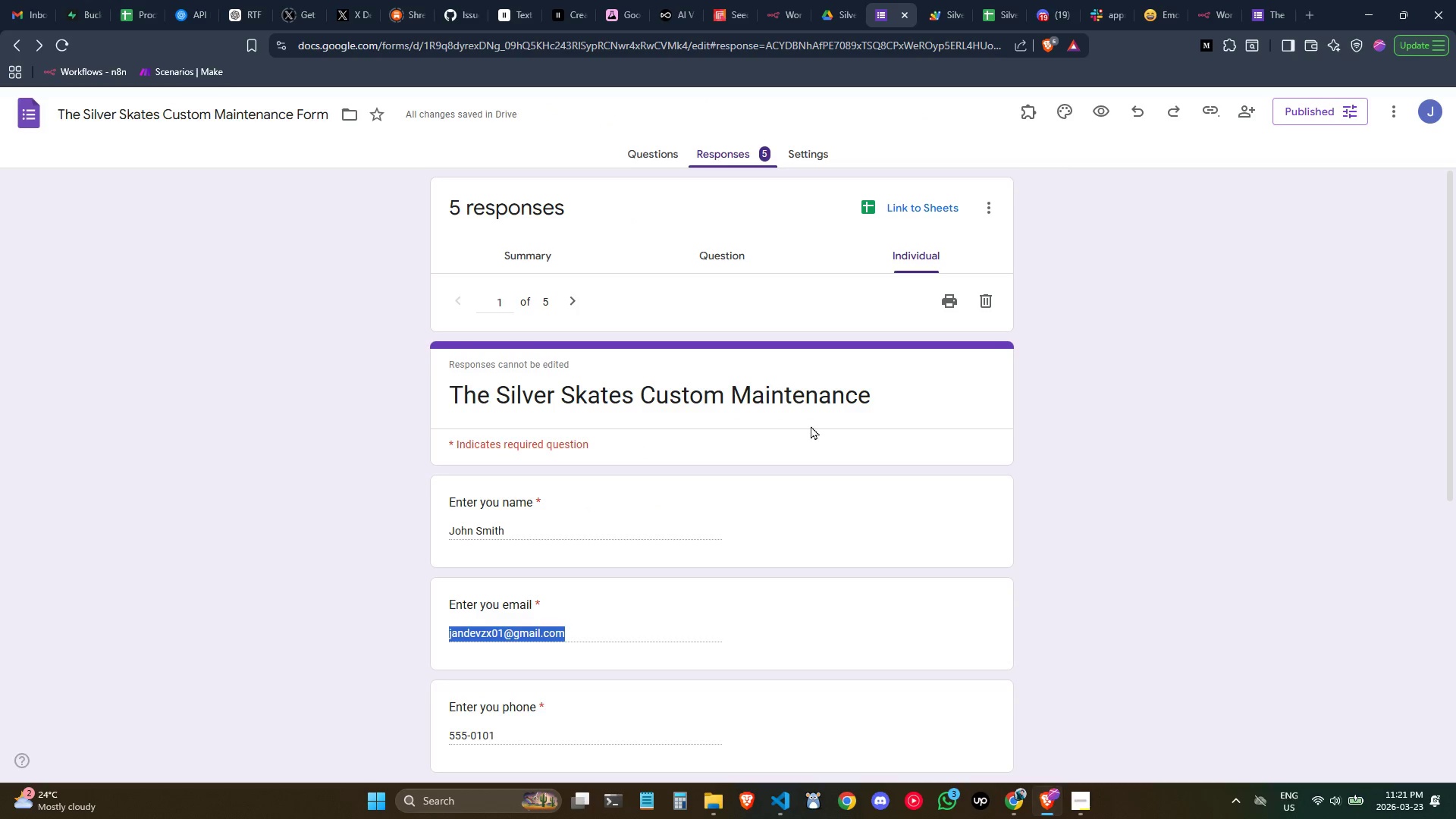 
key(Control+C)
 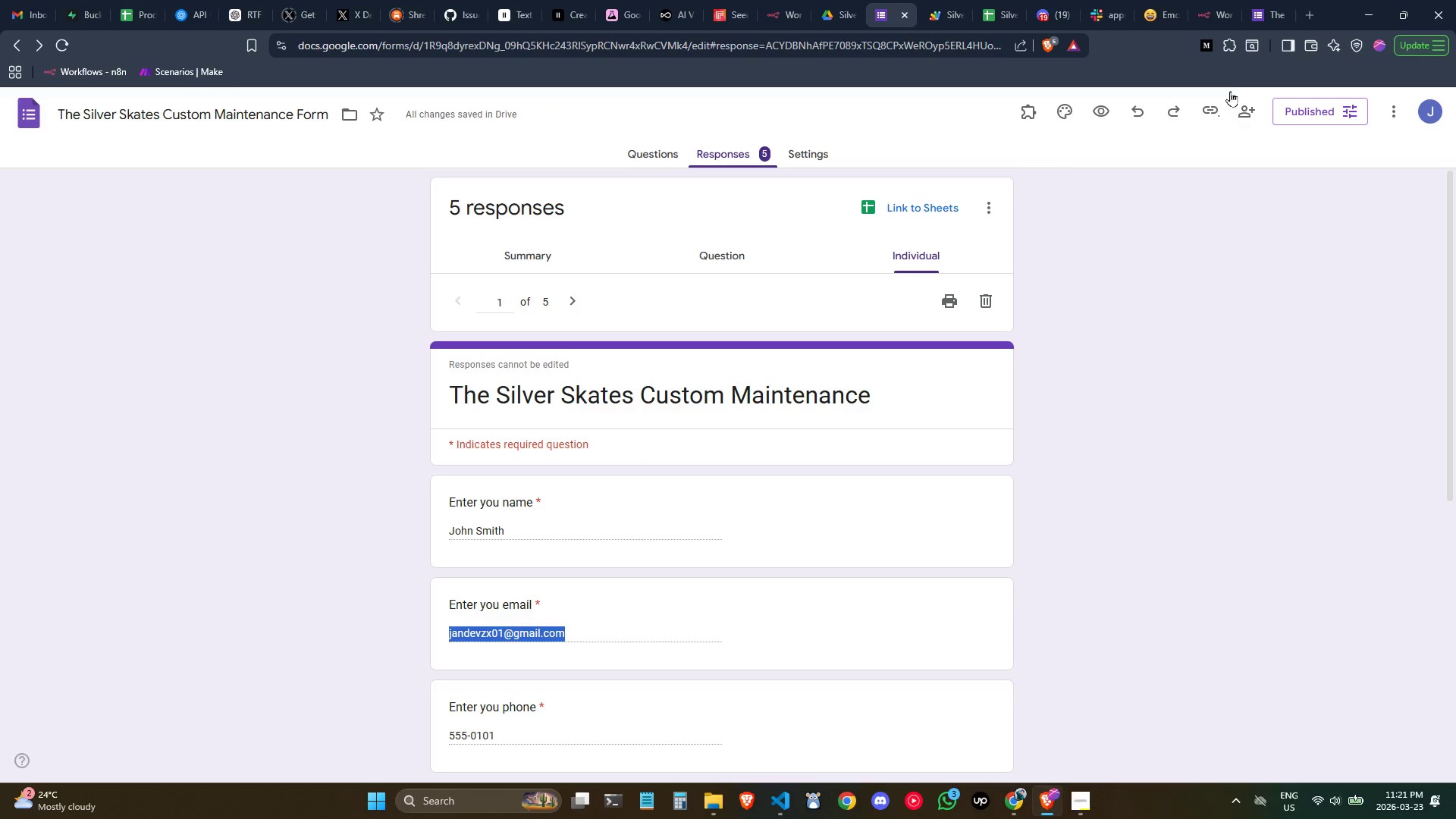 
key(Control+C)
 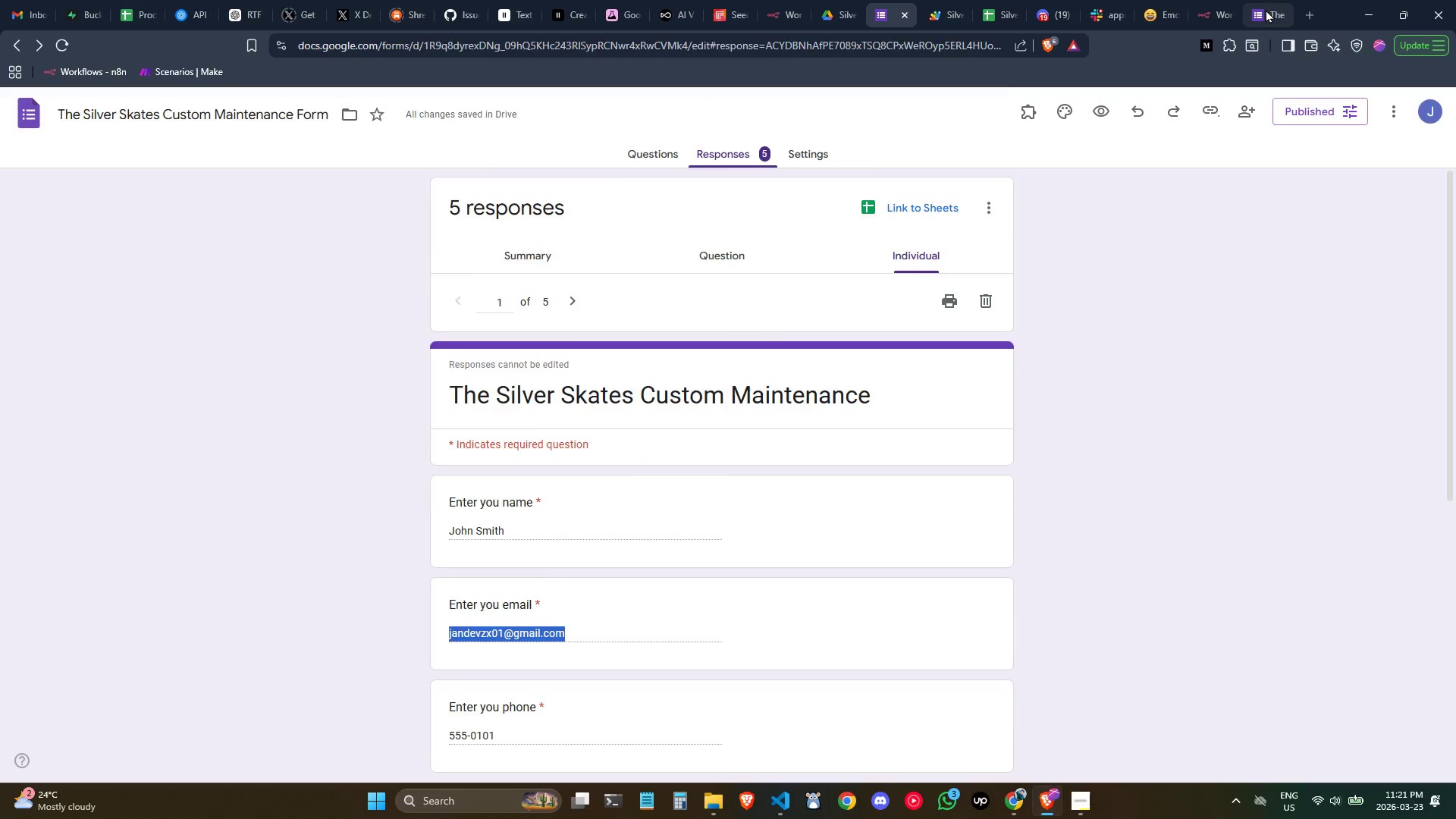 
left_click([1269, 1])
 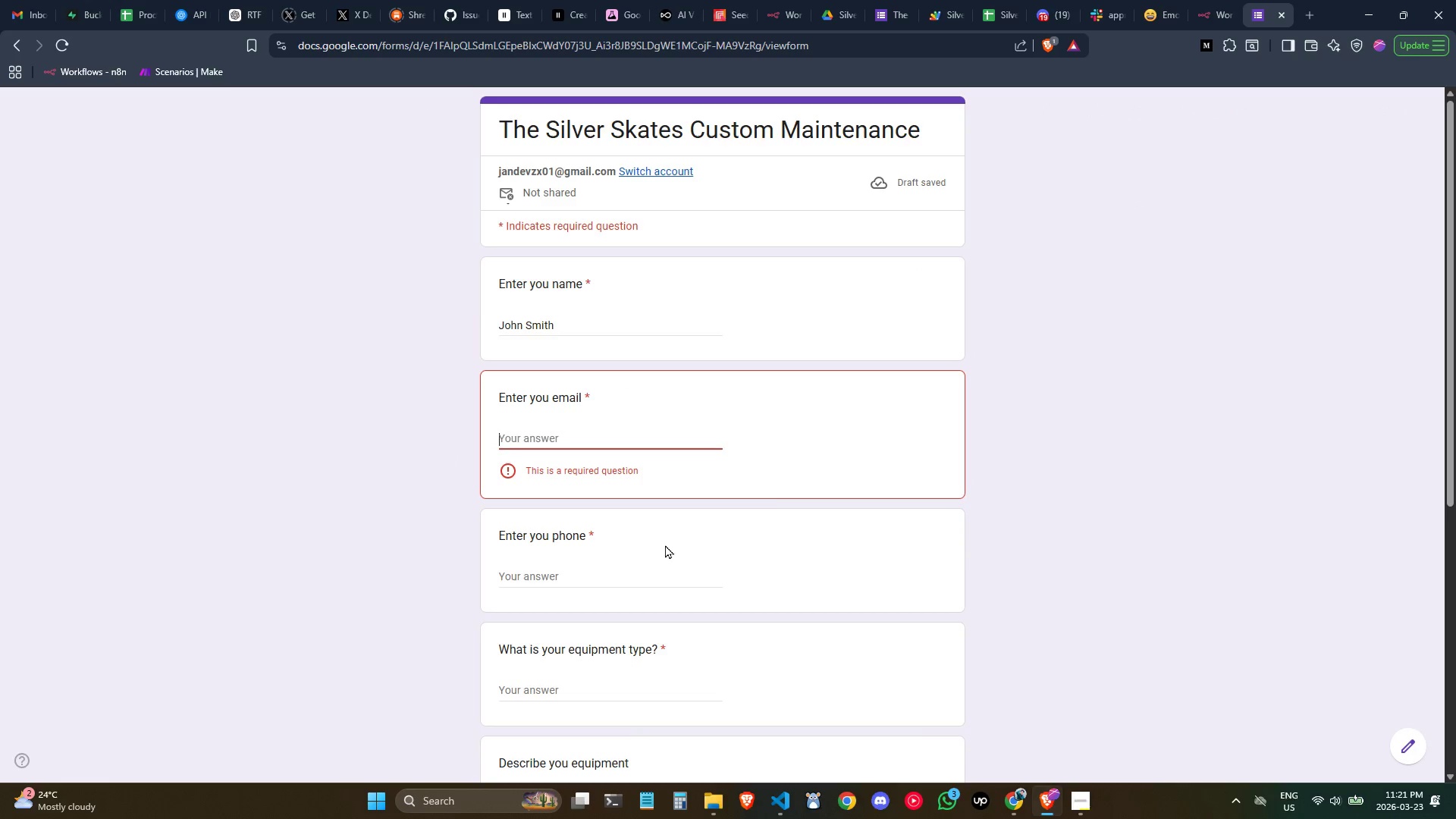 
key(Control+ControlLeft)
 